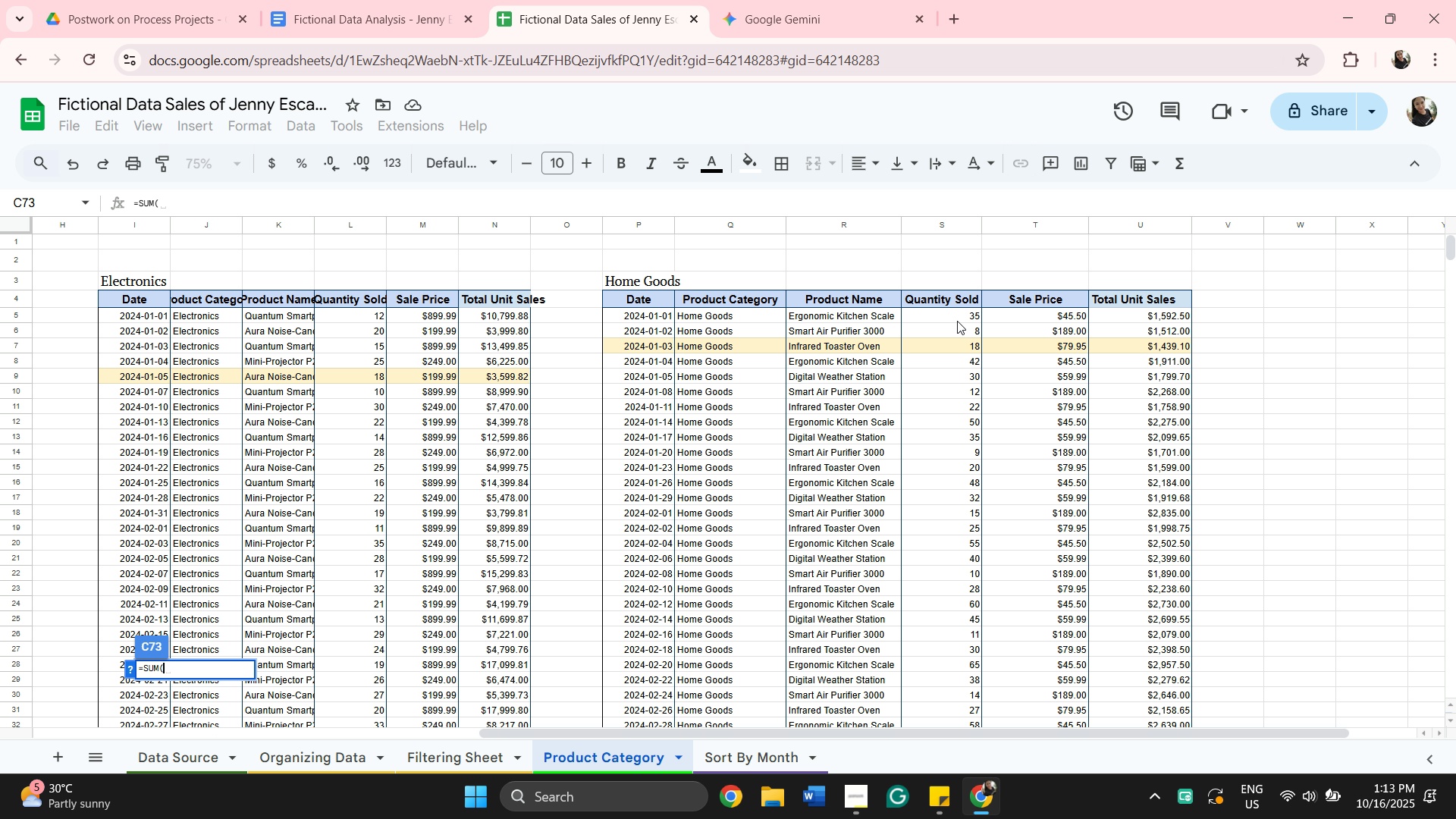 
left_click([957, 317])
 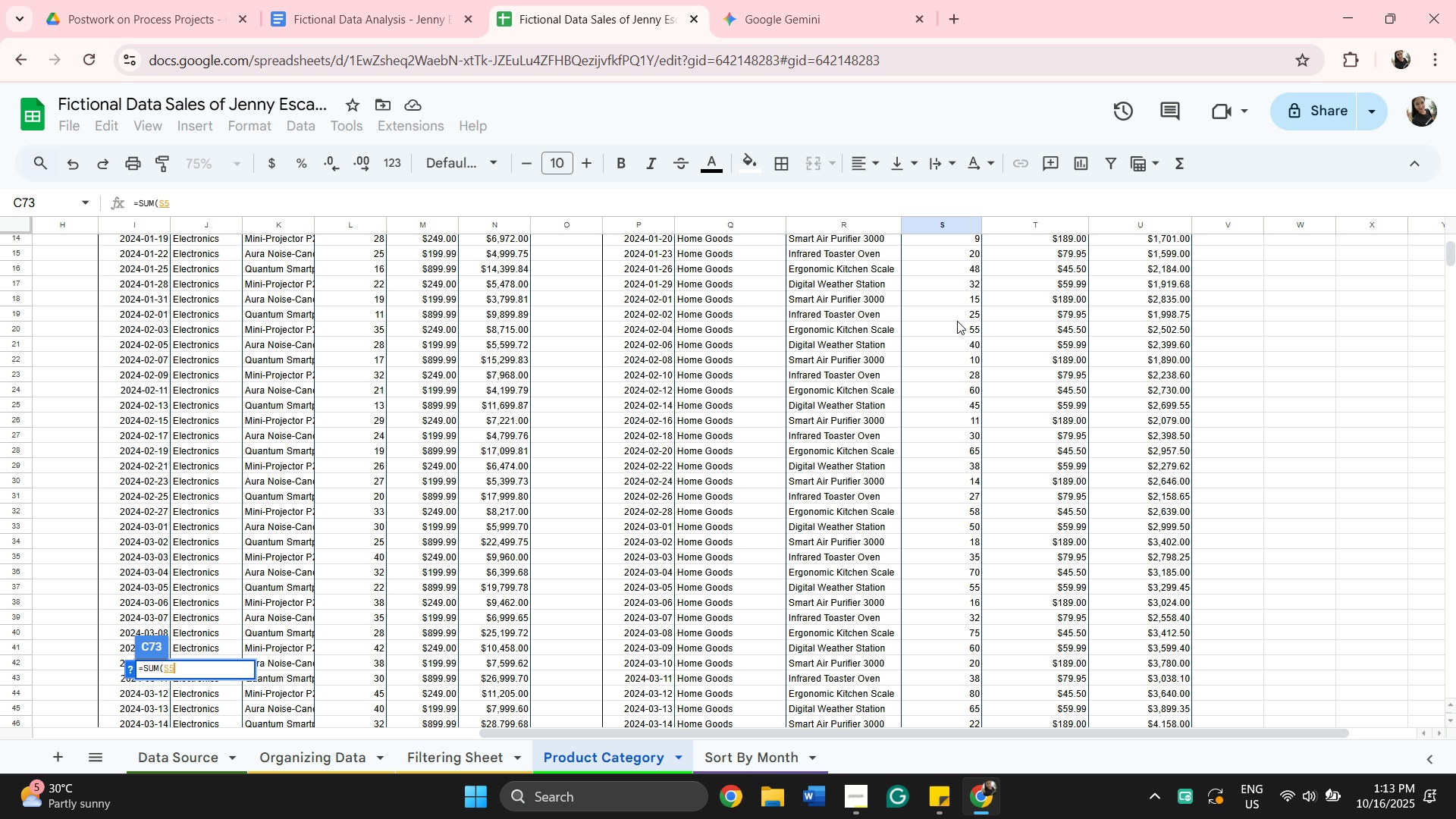 
scroll: coordinate [958, 323], scroll_direction: down, amount: 10.0
 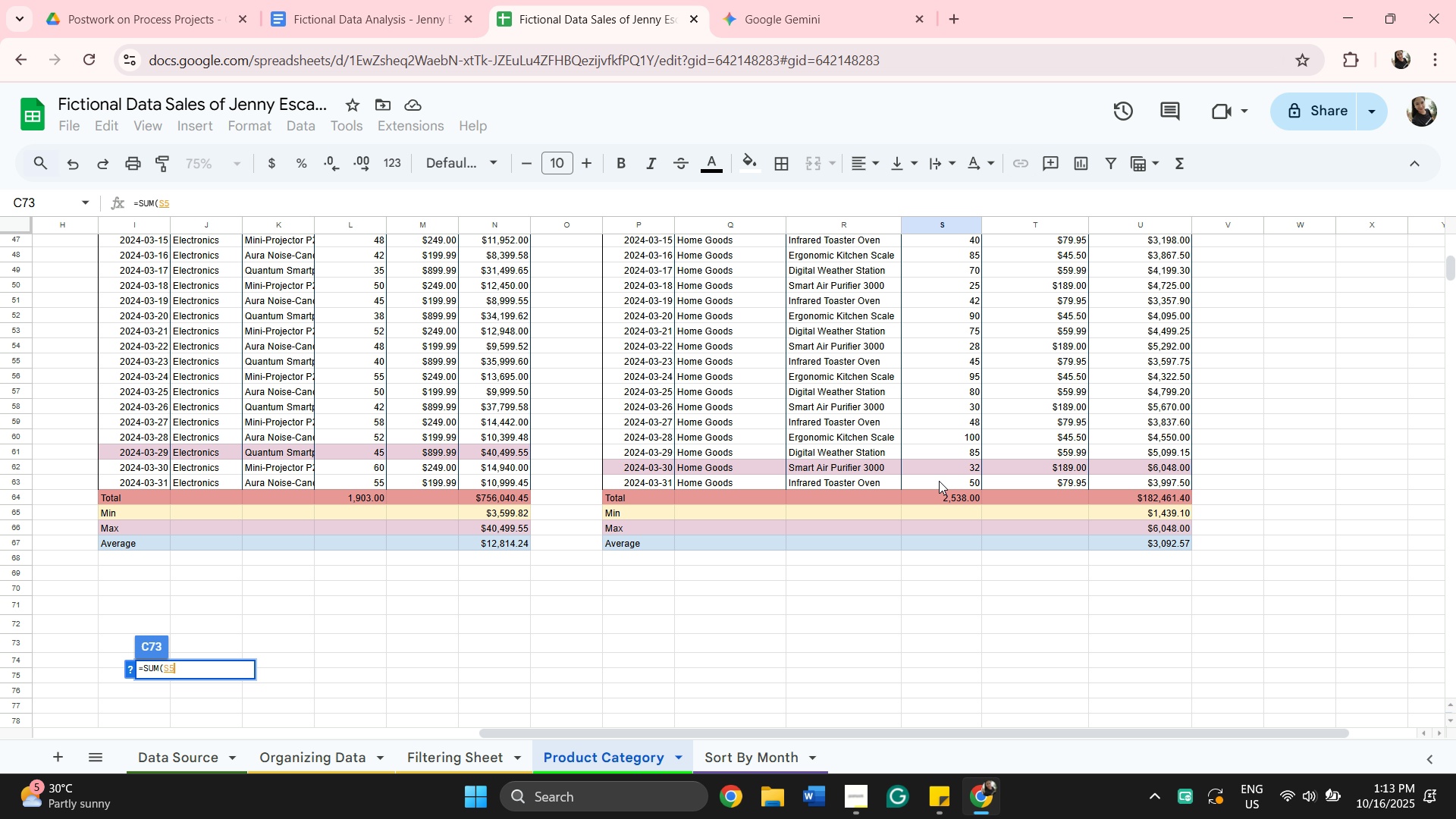 
hold_key(key=ShiftLeft, duration=0.62)
left_click([939, 481])
 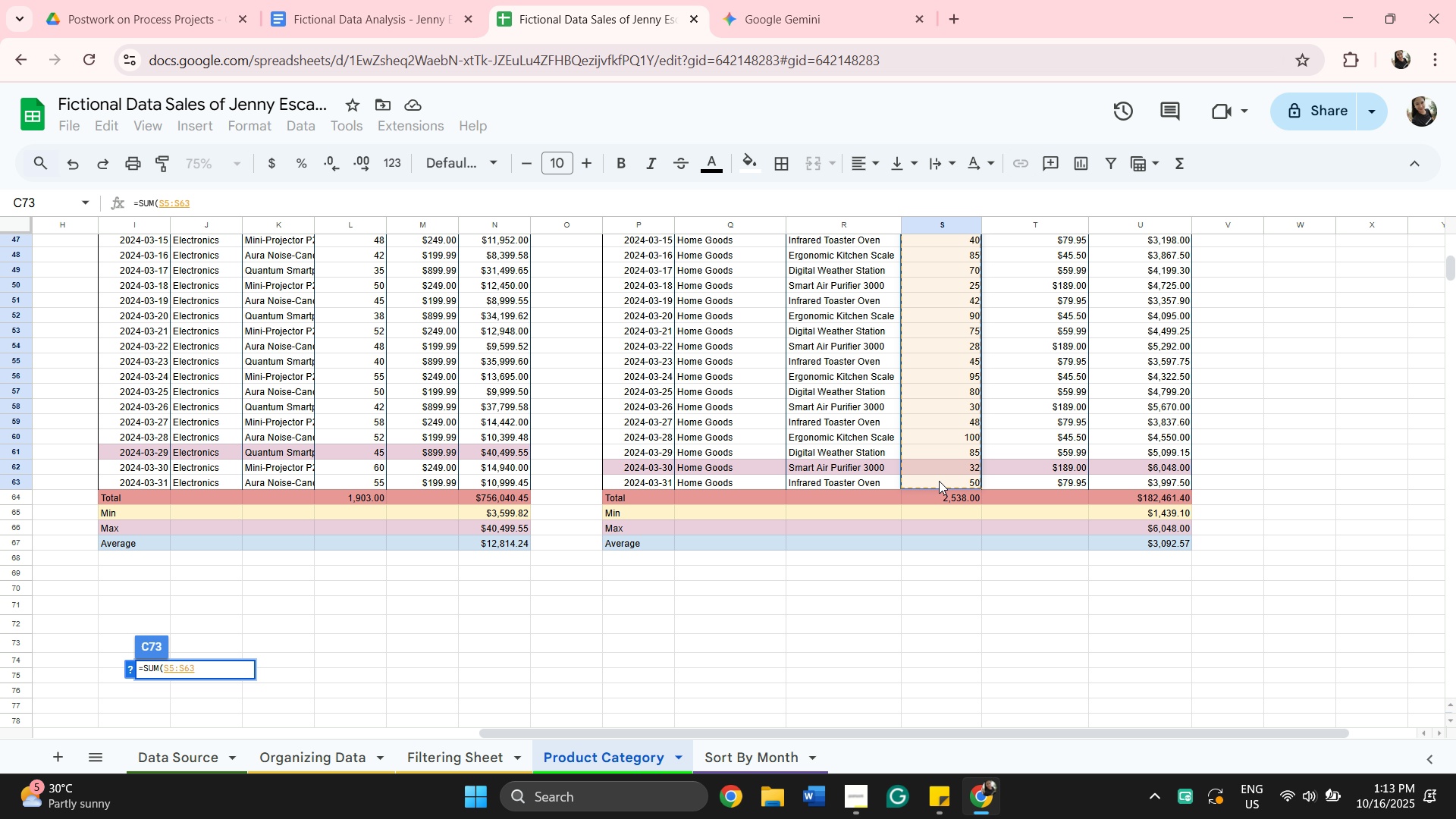 
key(Enter)
 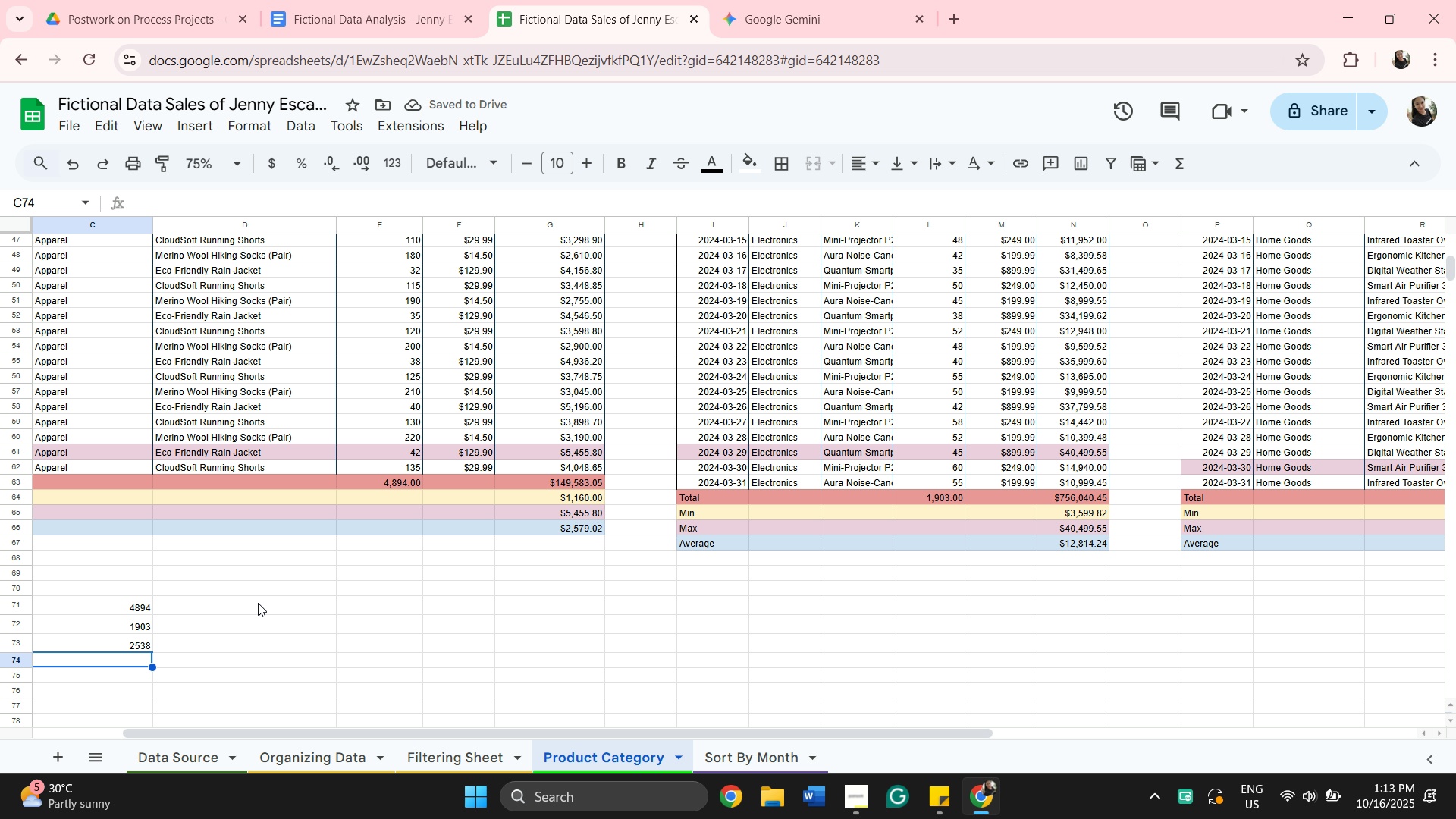 
wait(5.22)
 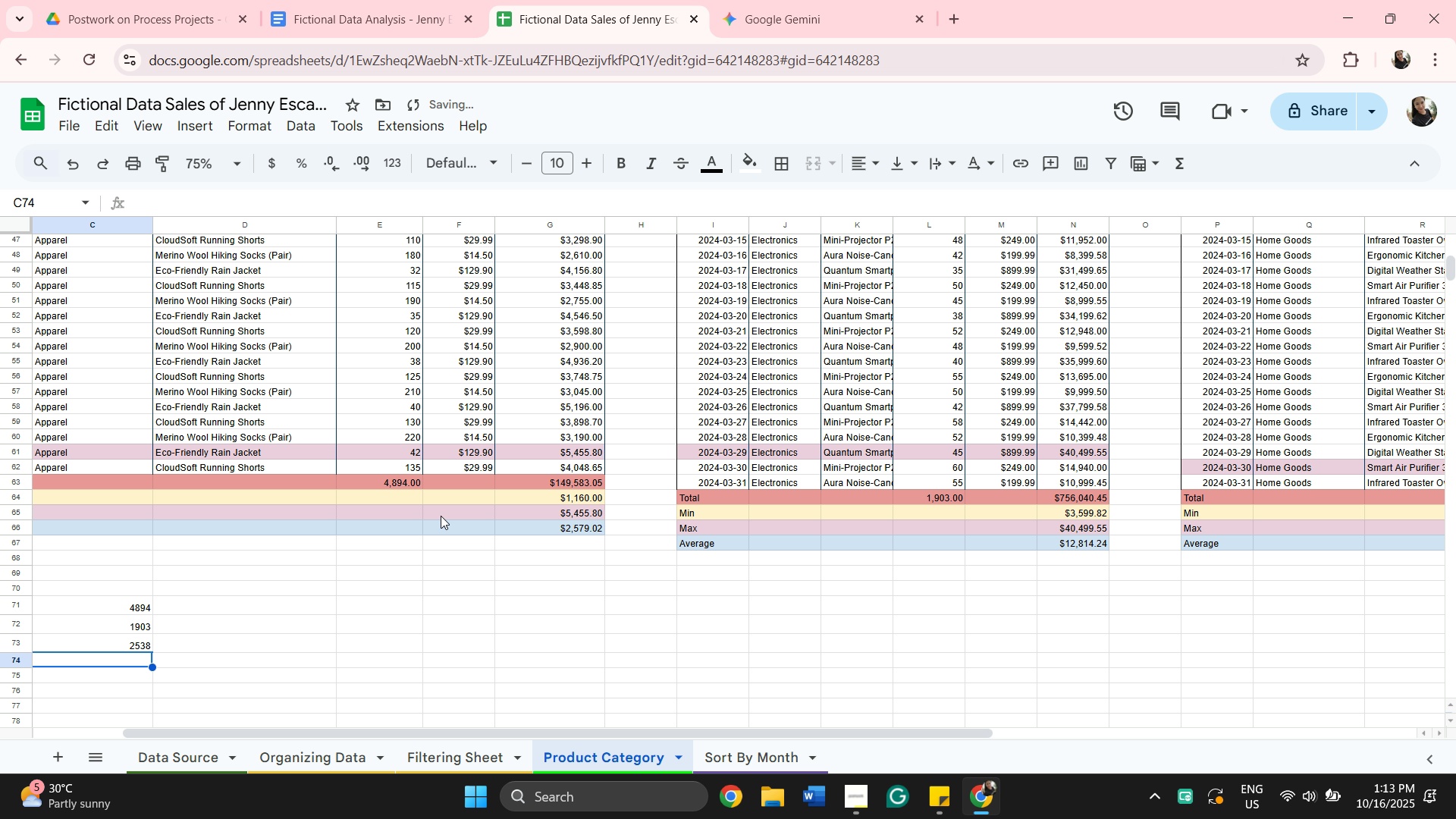 
type(=sum)
 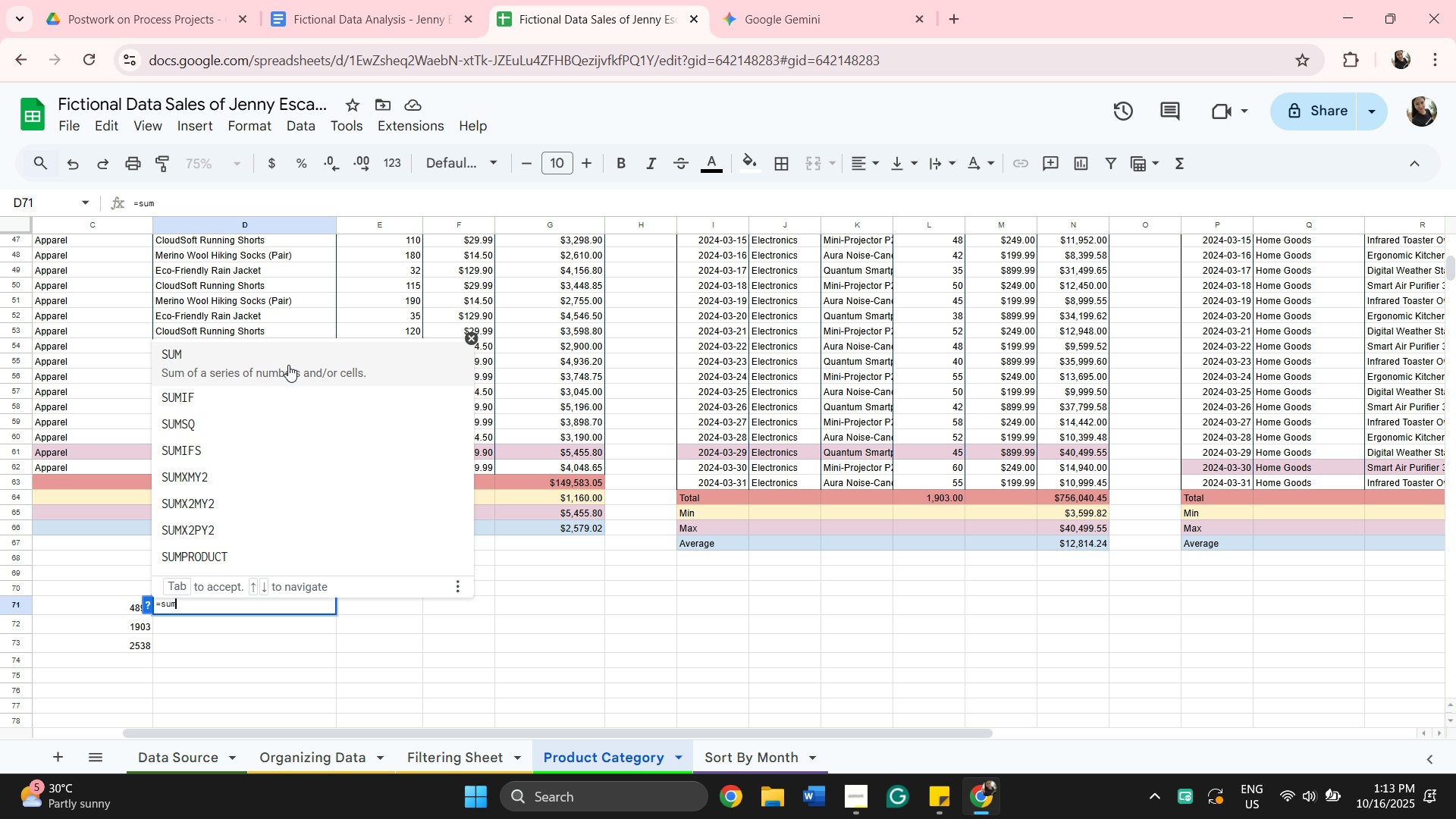 
left_click([287, 363])
 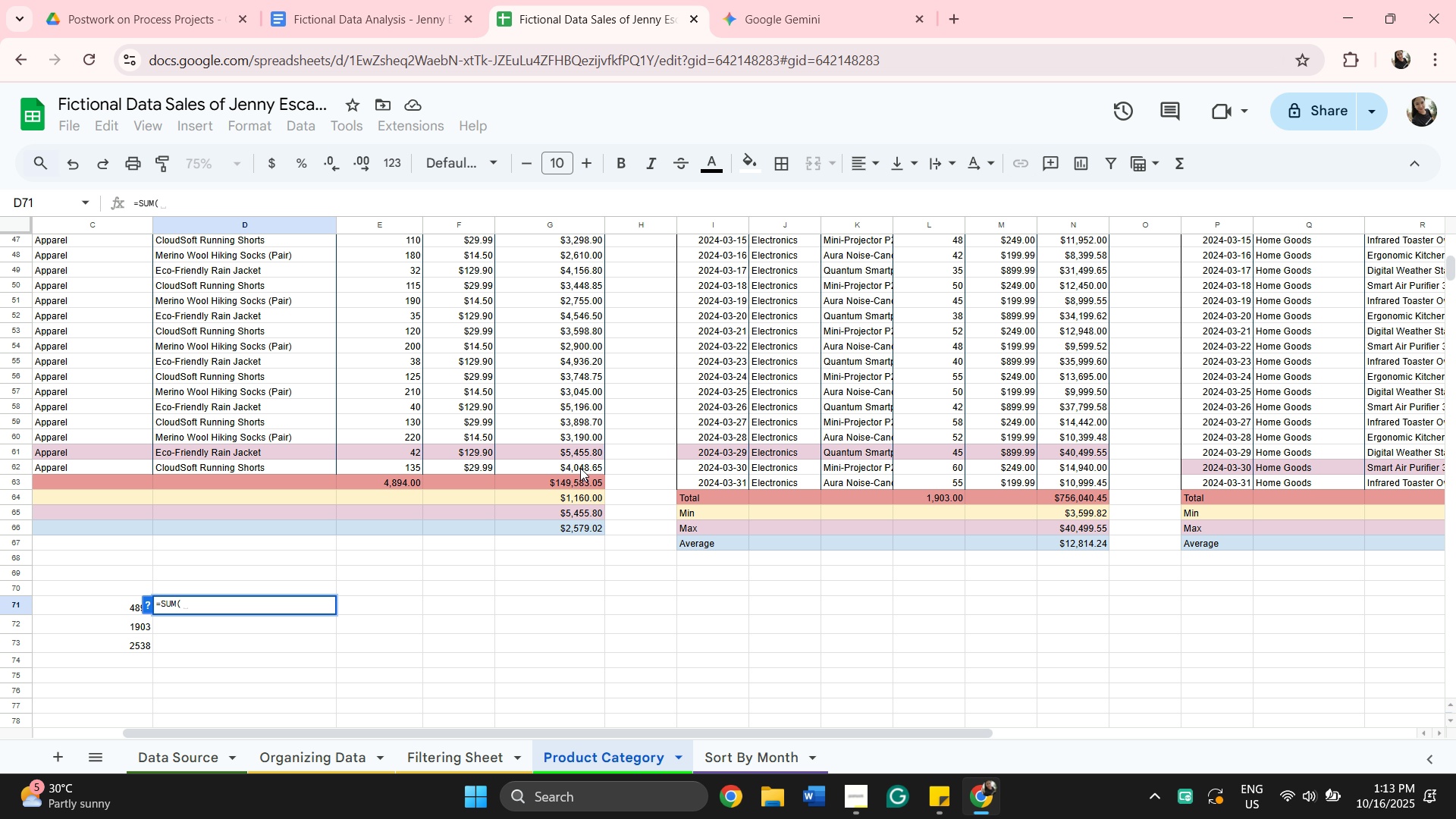 
scroll: coordinate [549, 422], scroll_direction: up, amount: 11.0
 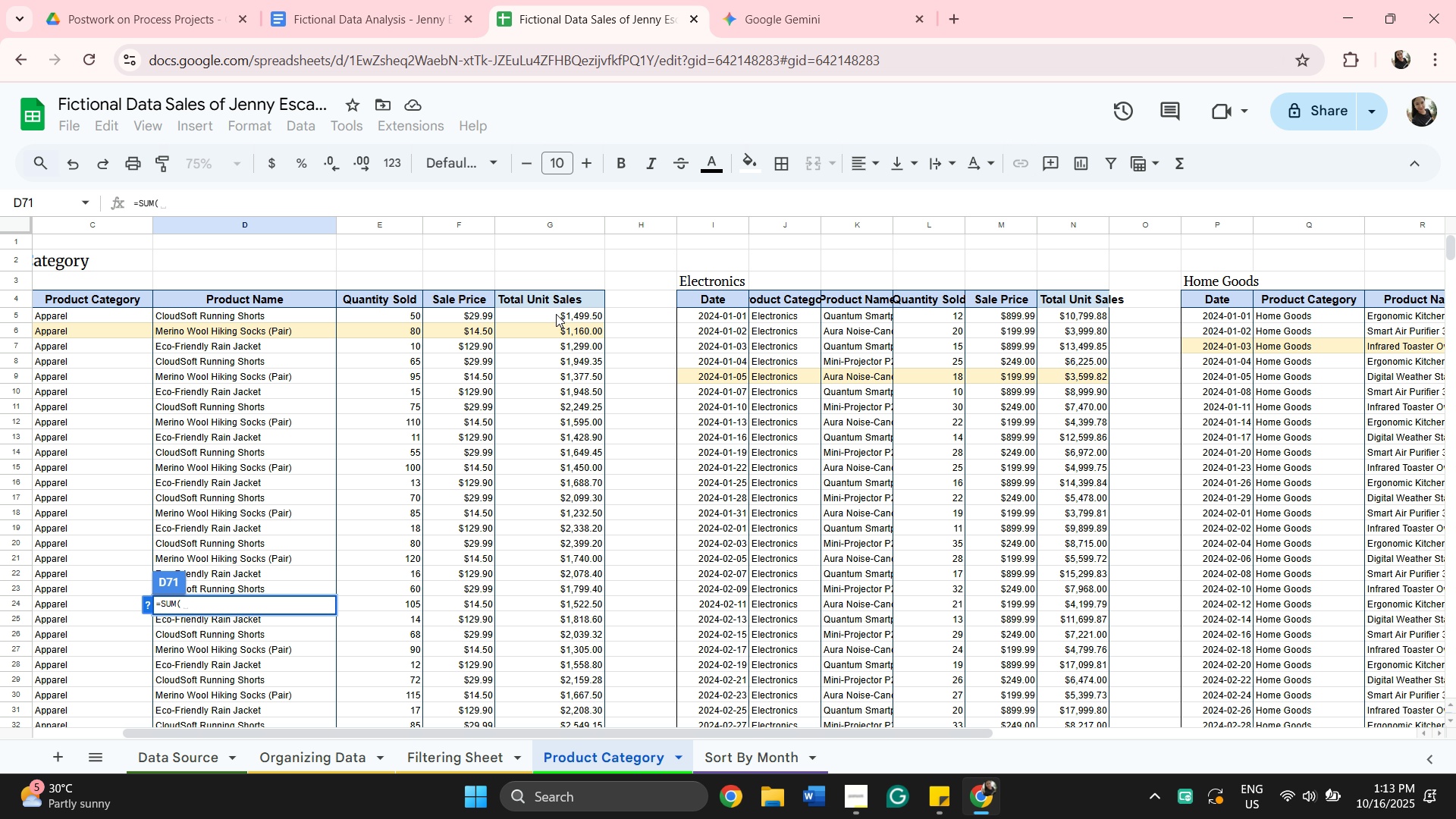 
left_click([557, 314])
 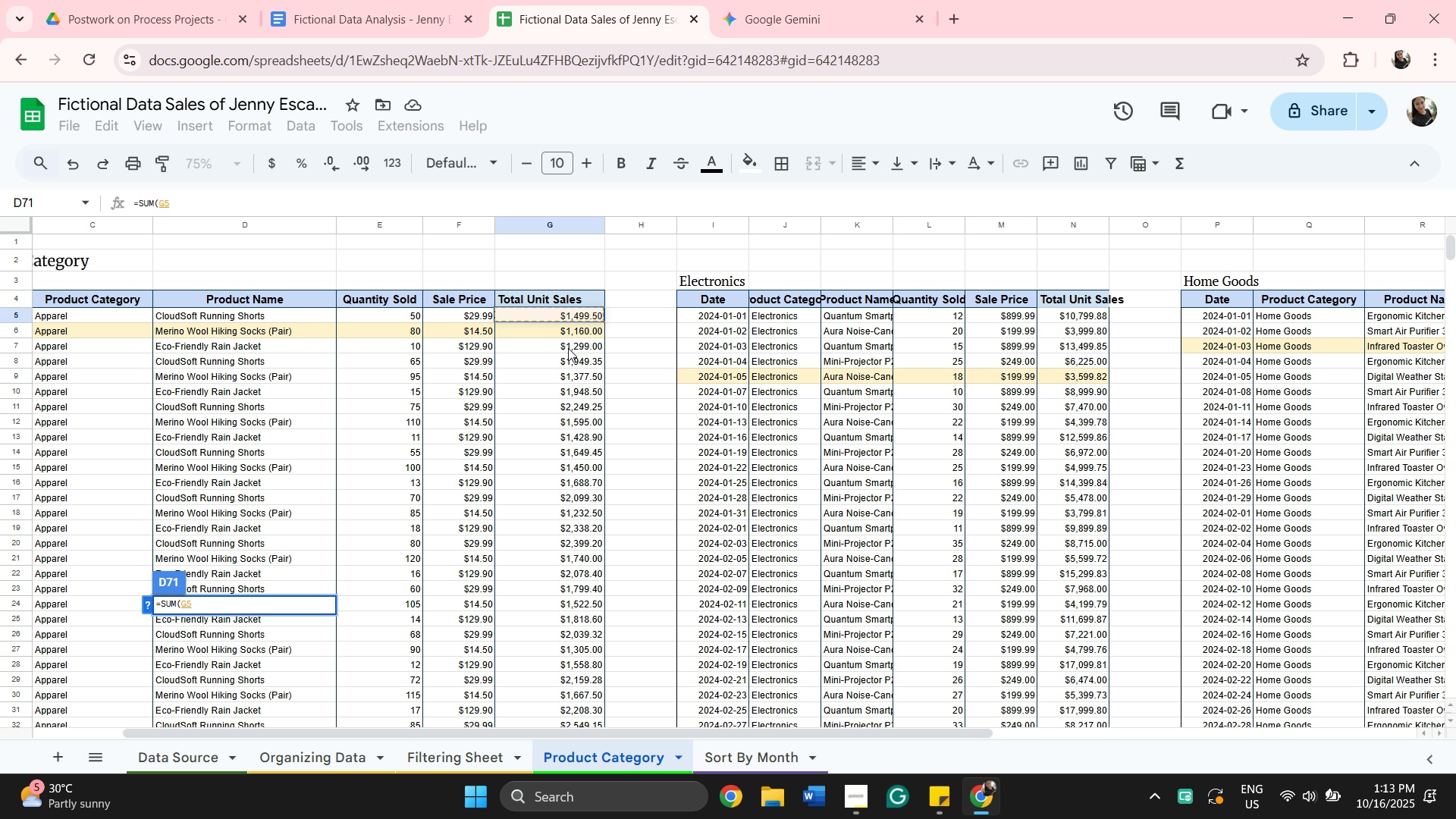 
scroll: coordinate [569, 349], scroll_direction: down, amount: 9.0
 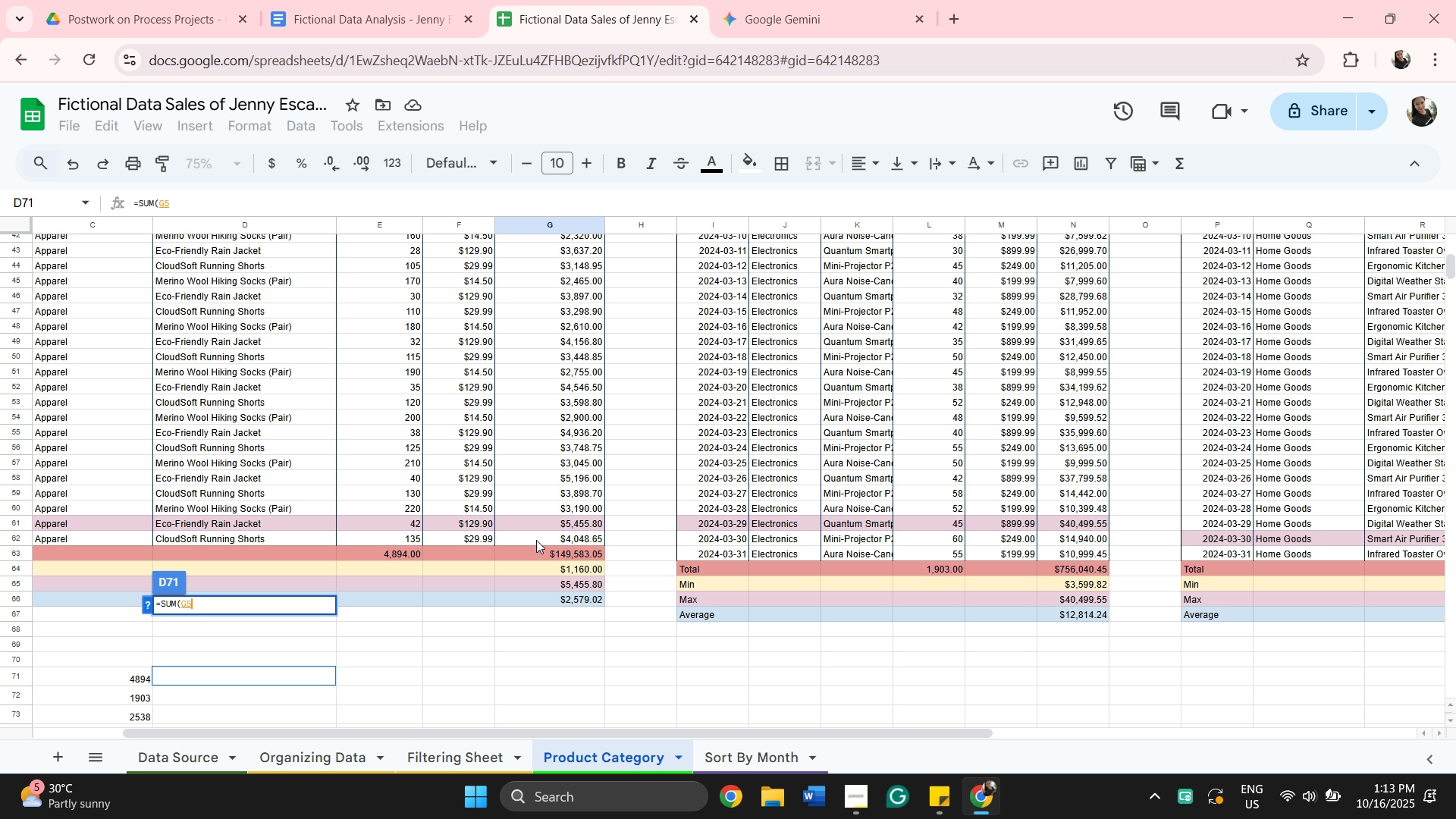 
hold_key(key=ShiftLeft, duration=0.77)
left_click([536, 540])
 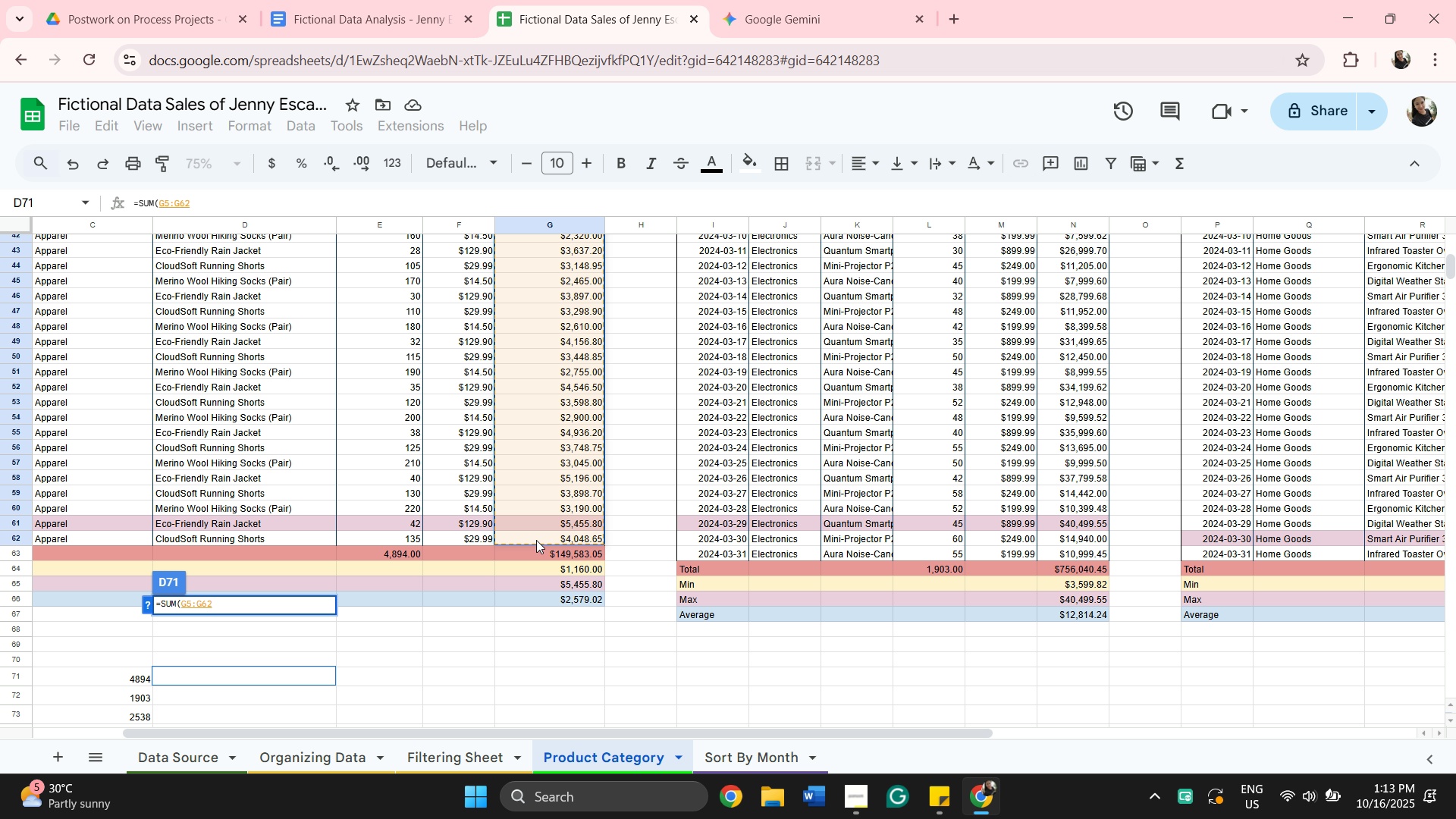 
key(Enter)
 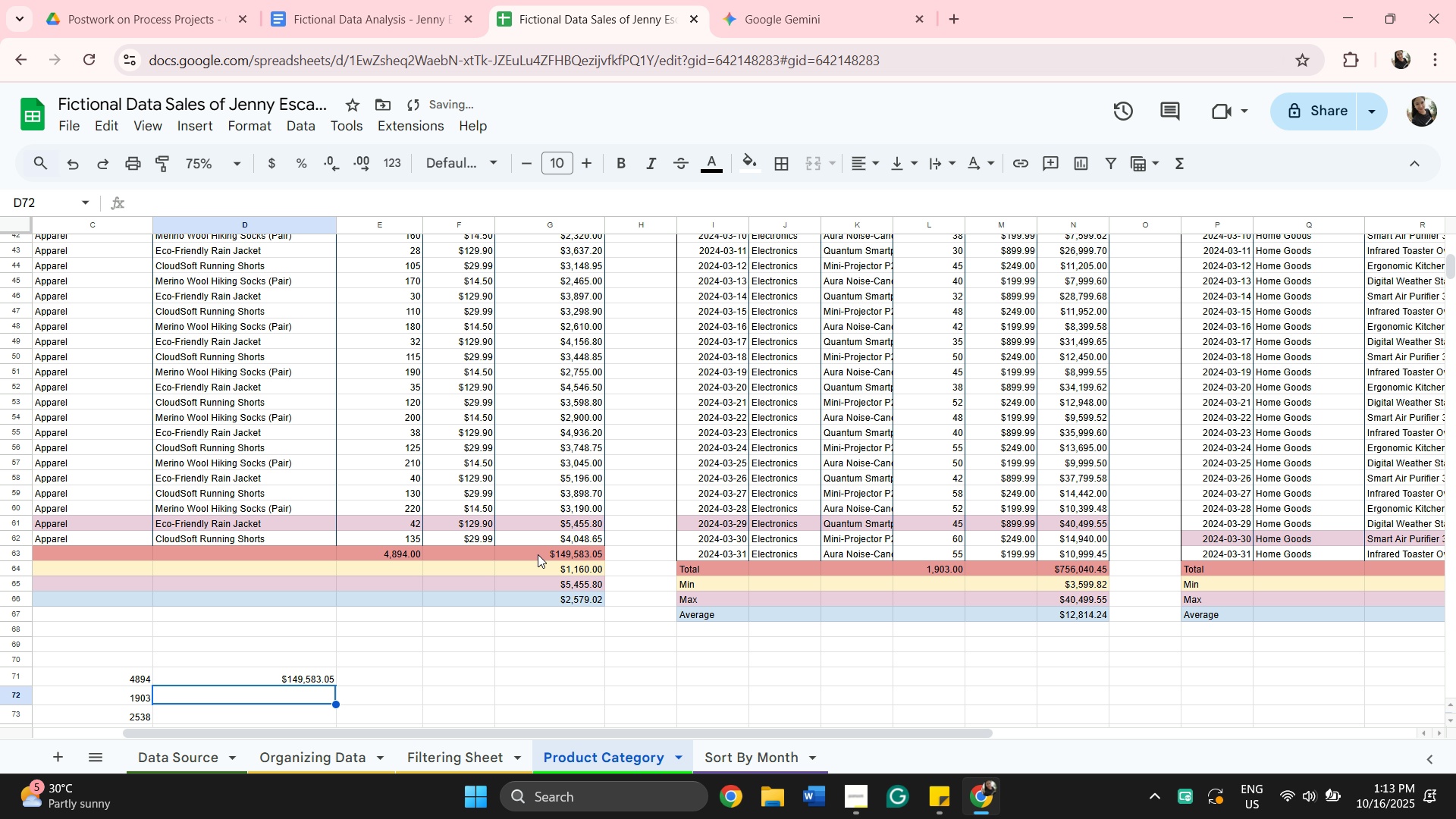 
scroll: coordinate [527, 589], scroll_direction: down, amount: 1.0
 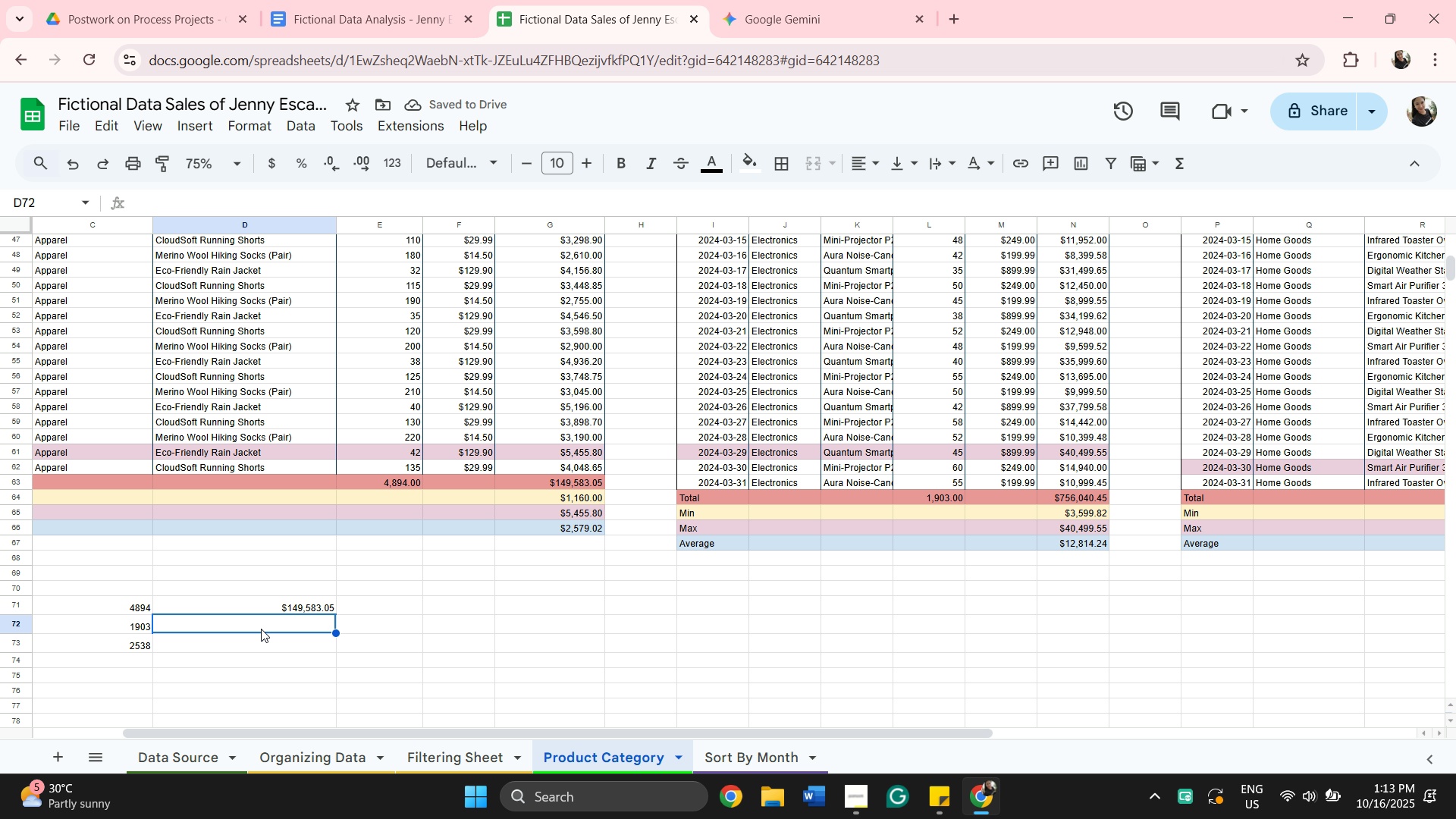 
key(Equal)
 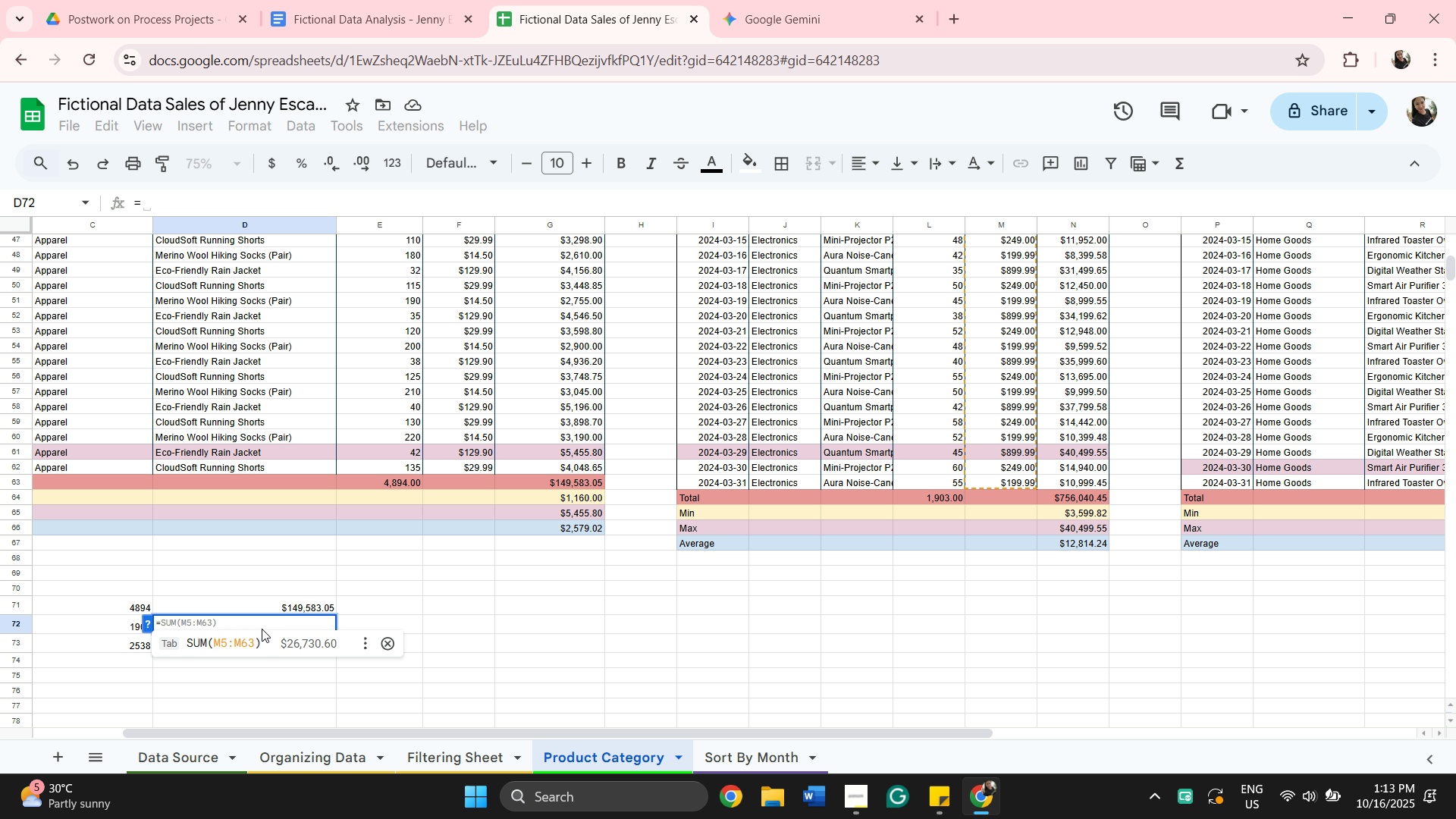 
wait(10.88)
 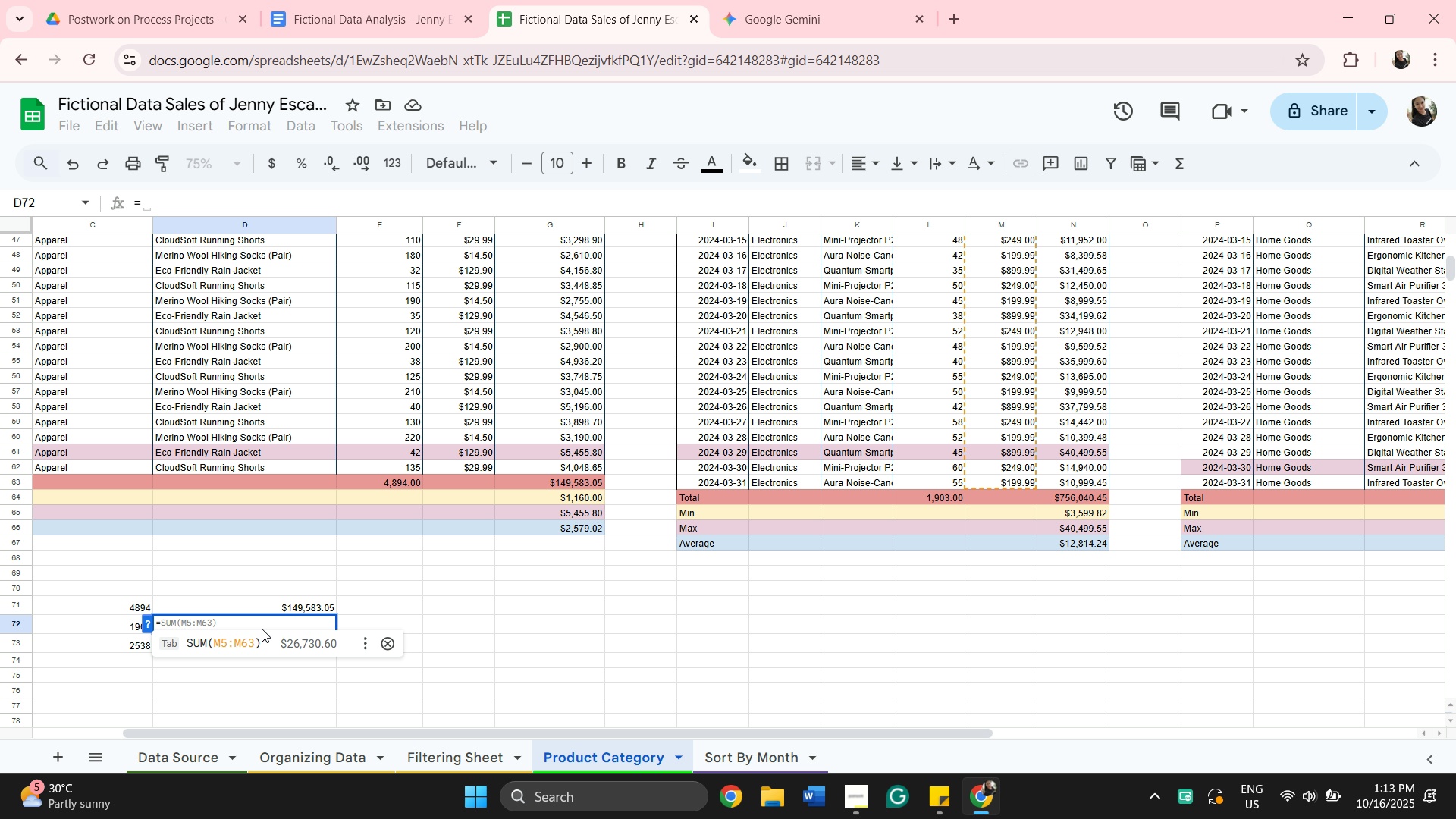 
type(su)
 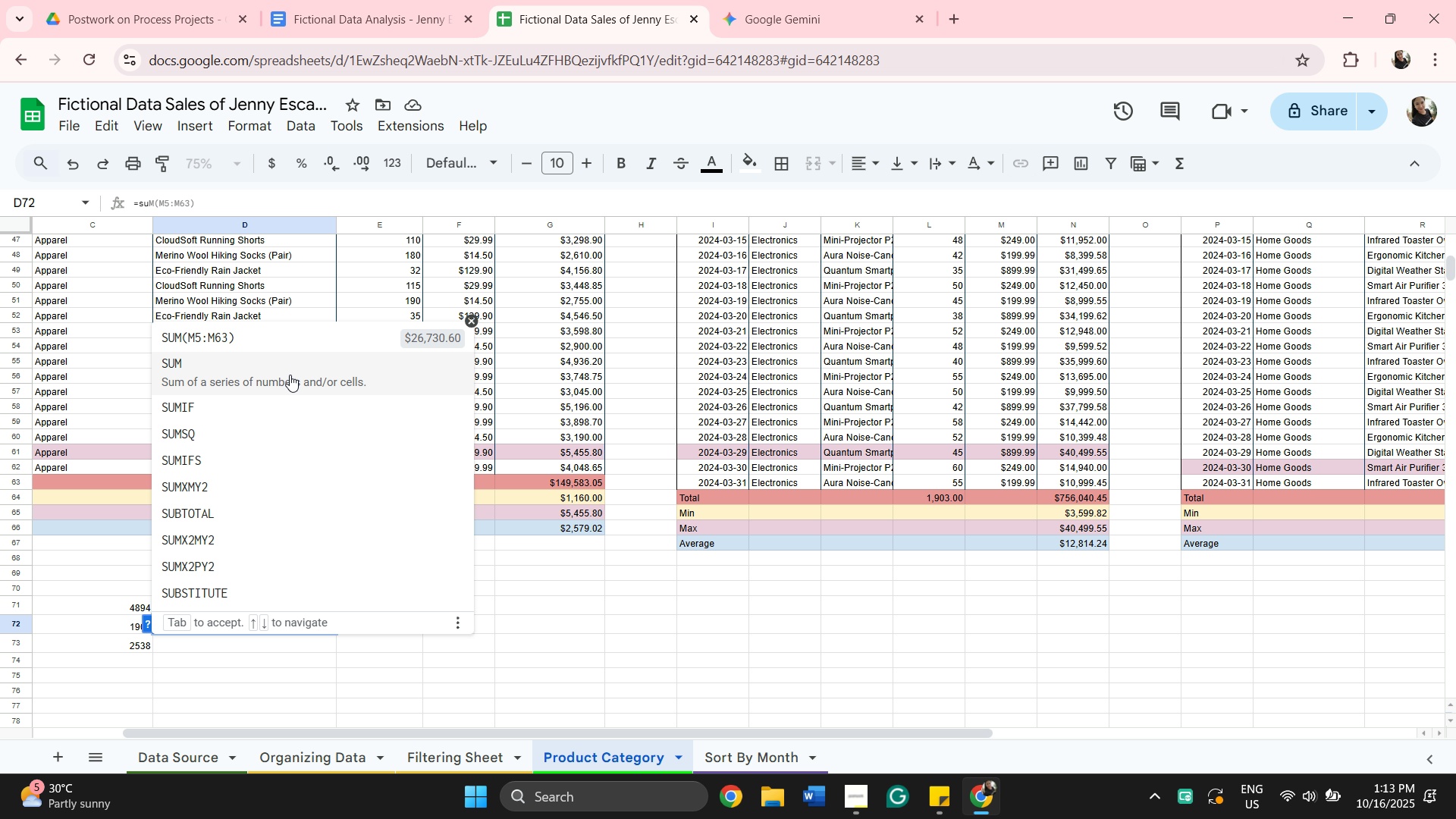 
left_click([290, 372])
 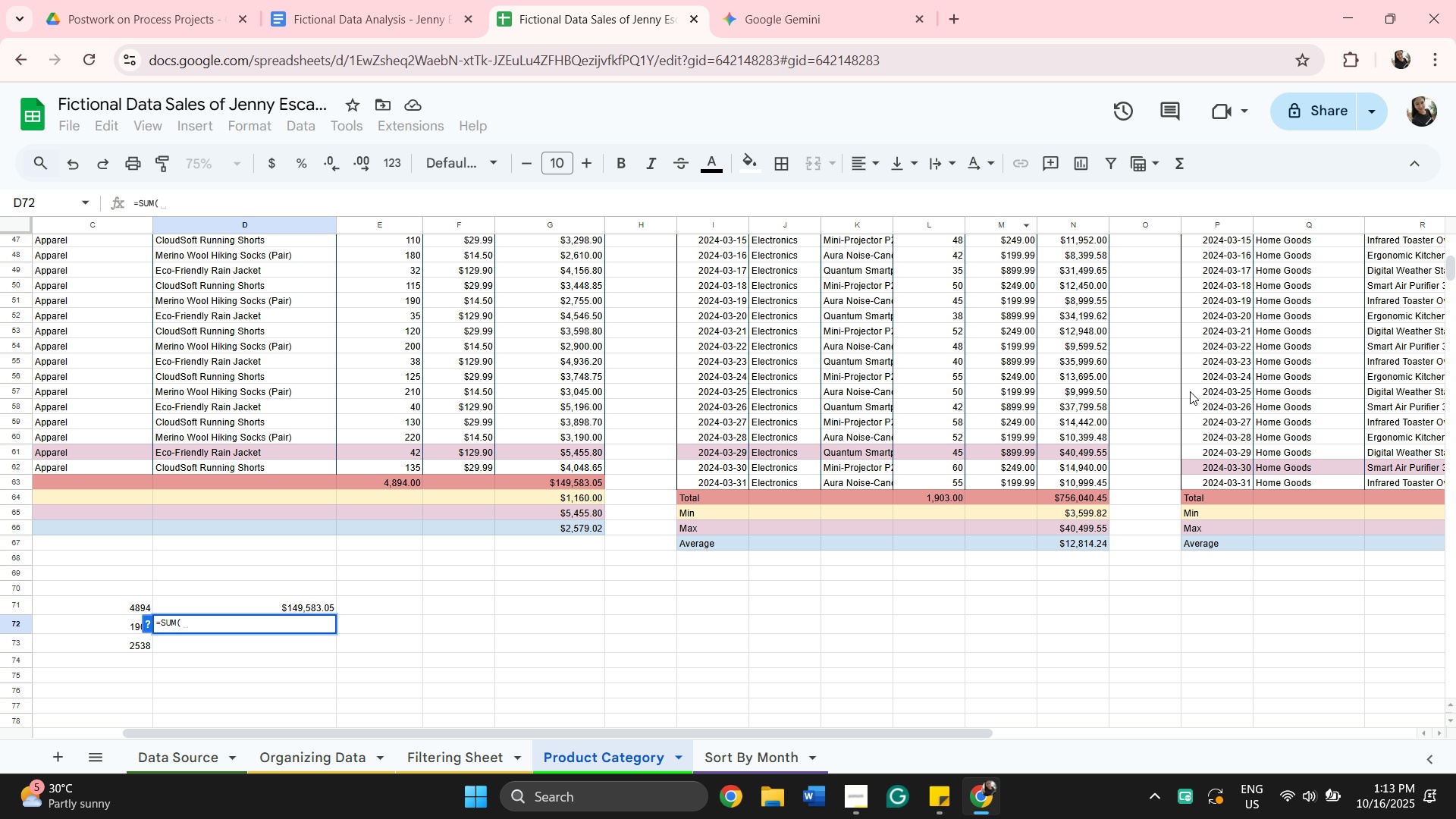 
scroll: coordinate [1103, 362], scroll_direction: up, amount: 10.0
 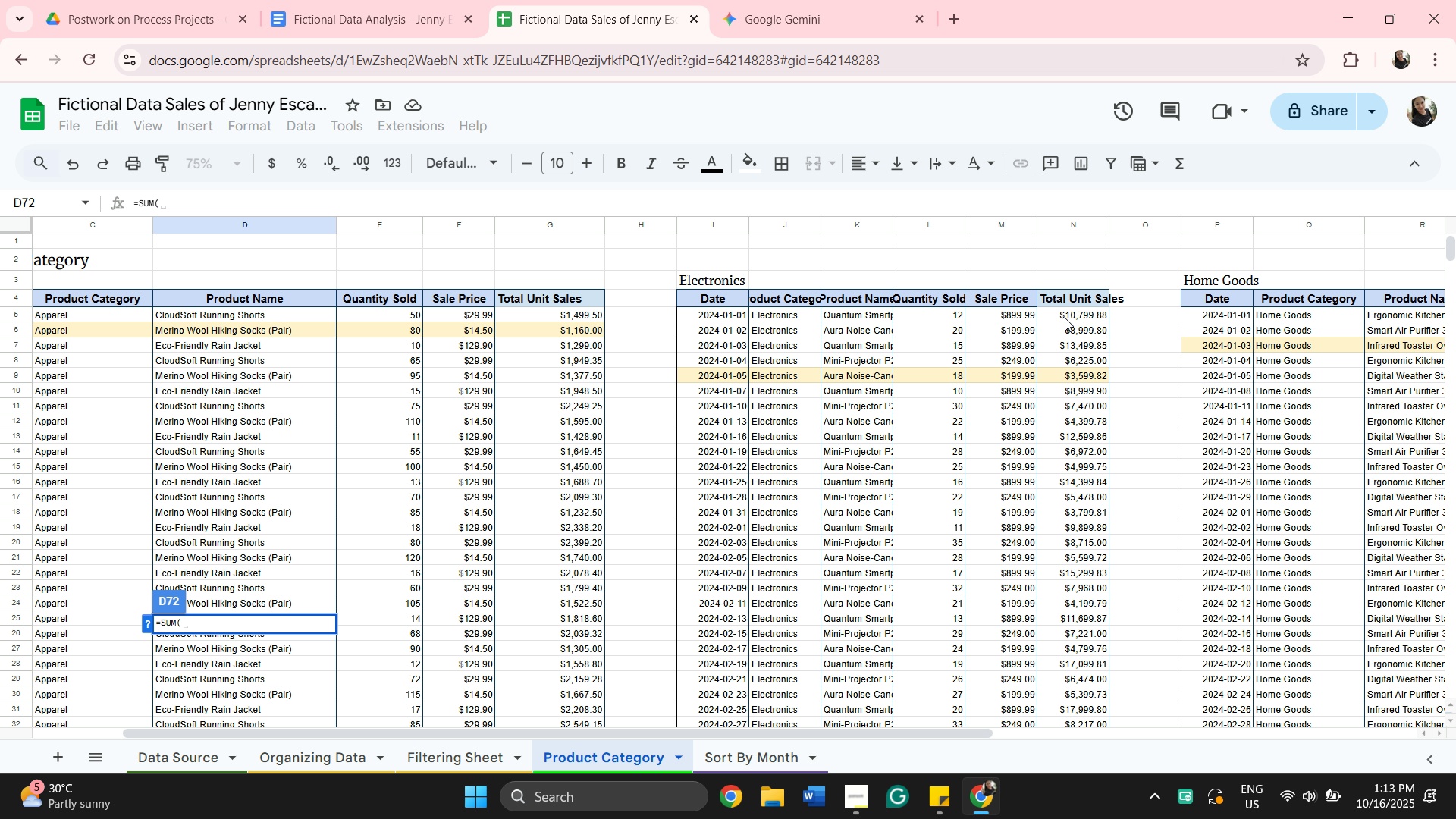 
left_click([1065, 318])
 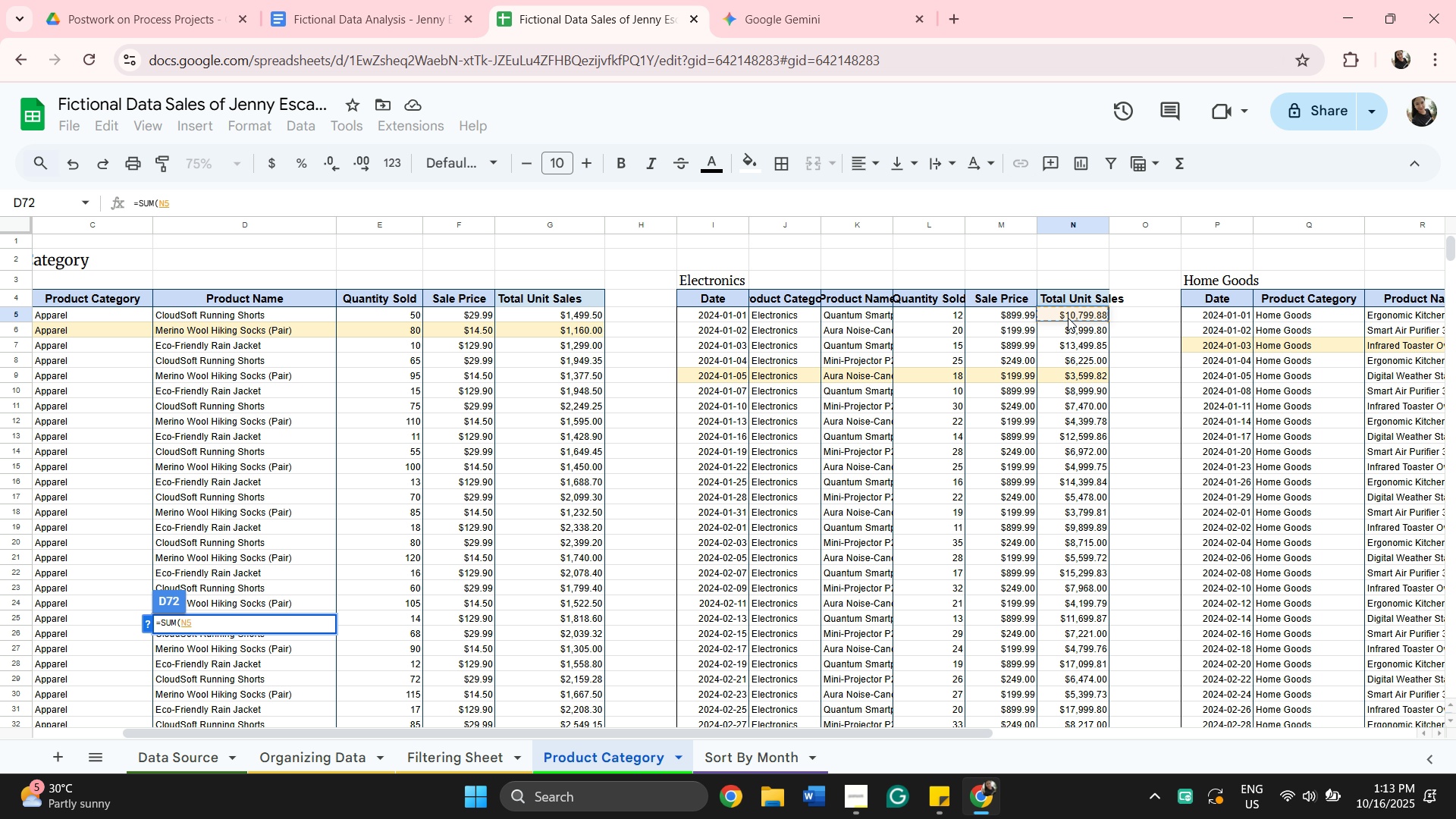 
scroll: coordinate [1072, 327], scroll_direction: down, amount: 9.0
 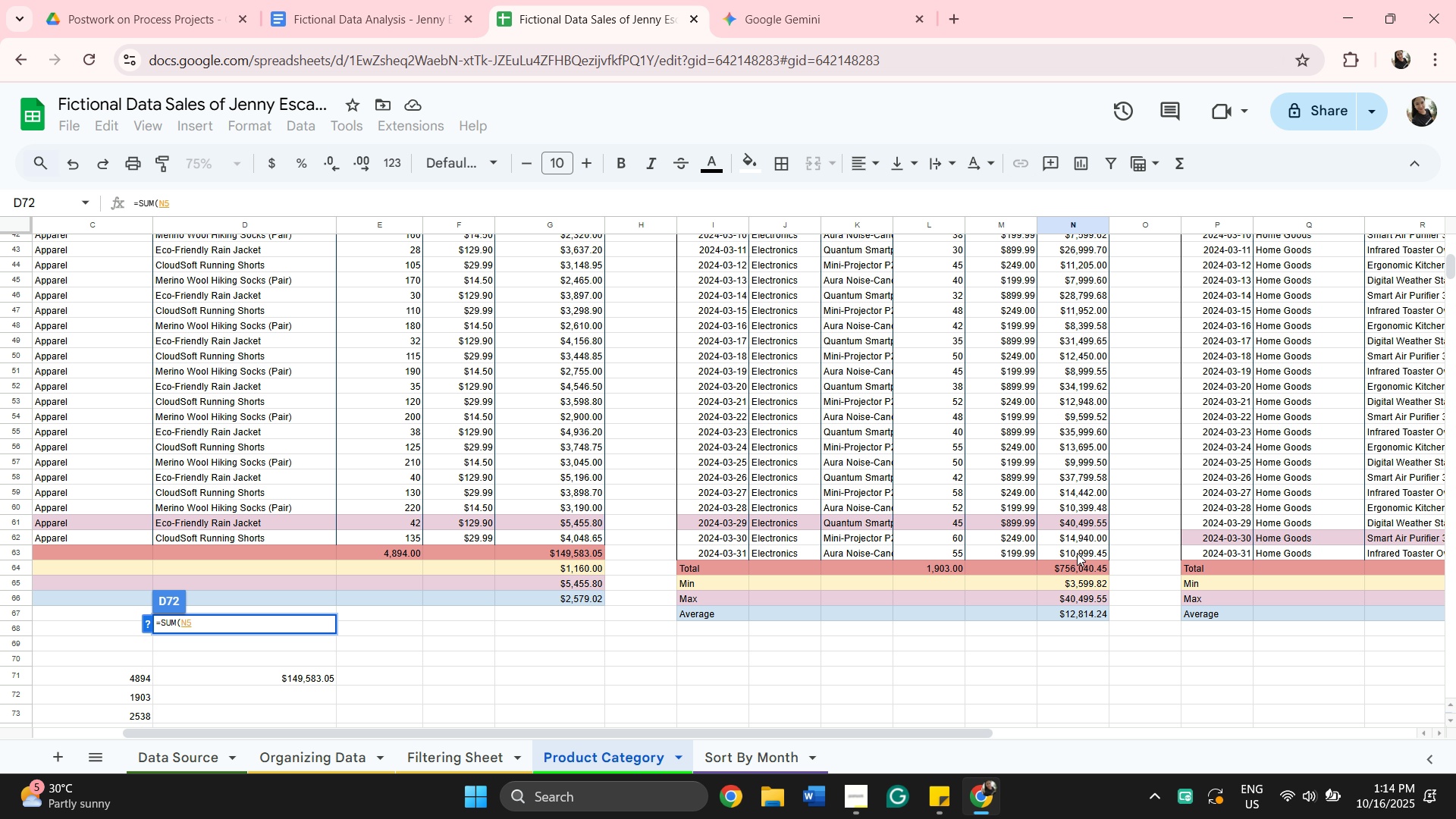 
hold_key(key=ShiftLeft, duration=0.57)
left_click([1077, 553])
 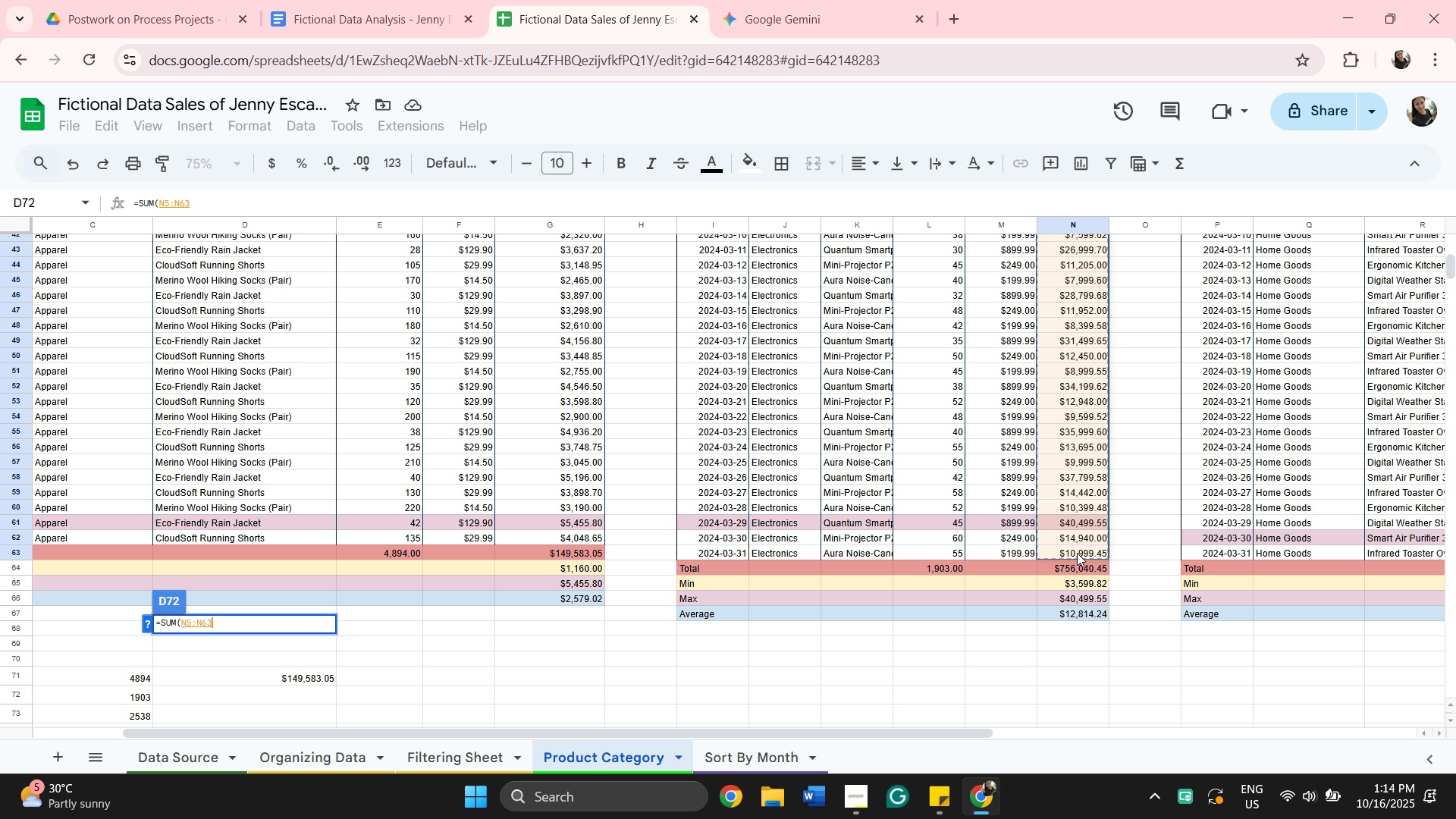 
key(Enter)
 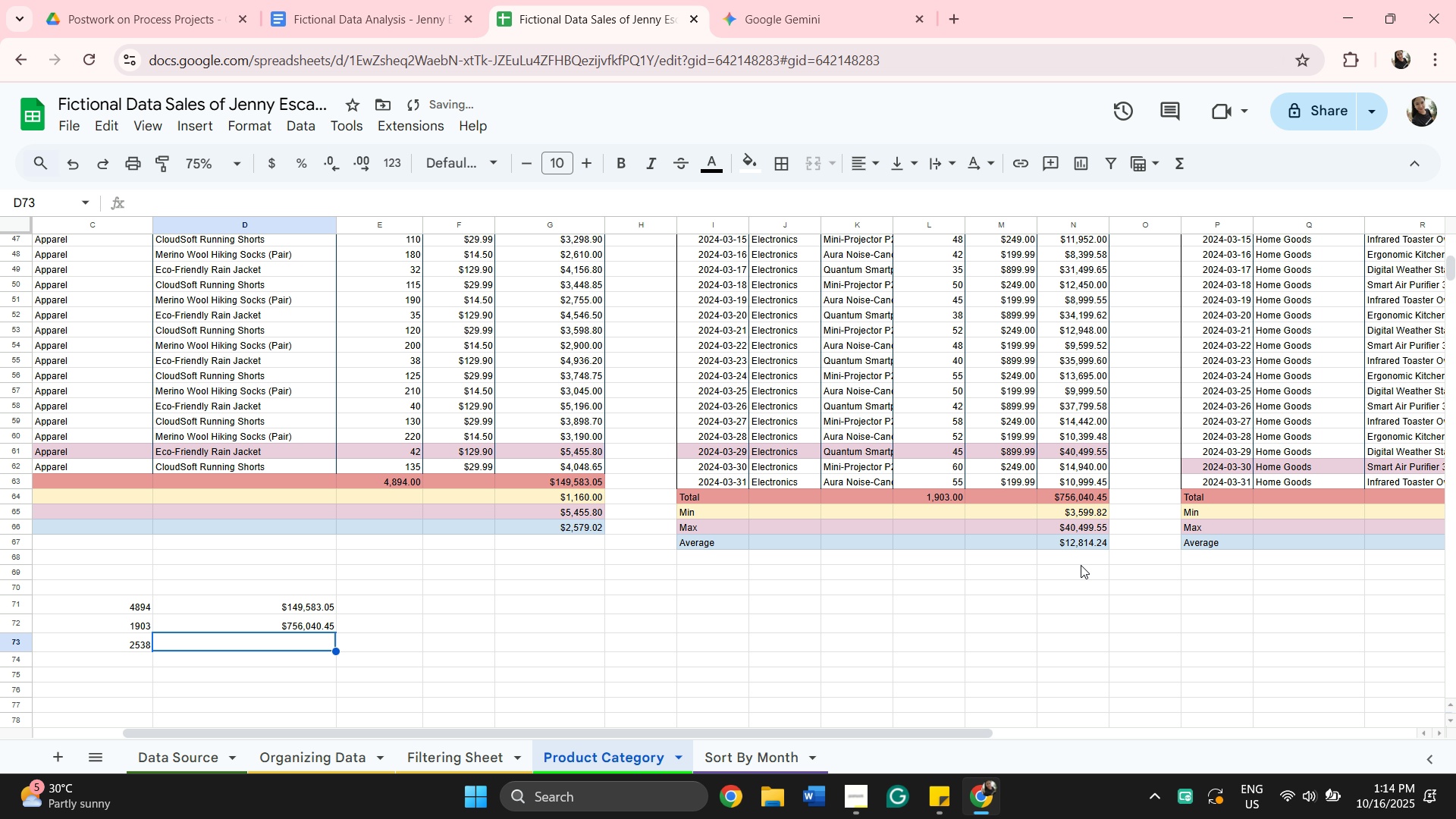 
scroll: coordinate [1081, 565], scroll_direction: down, amount: 2.0
 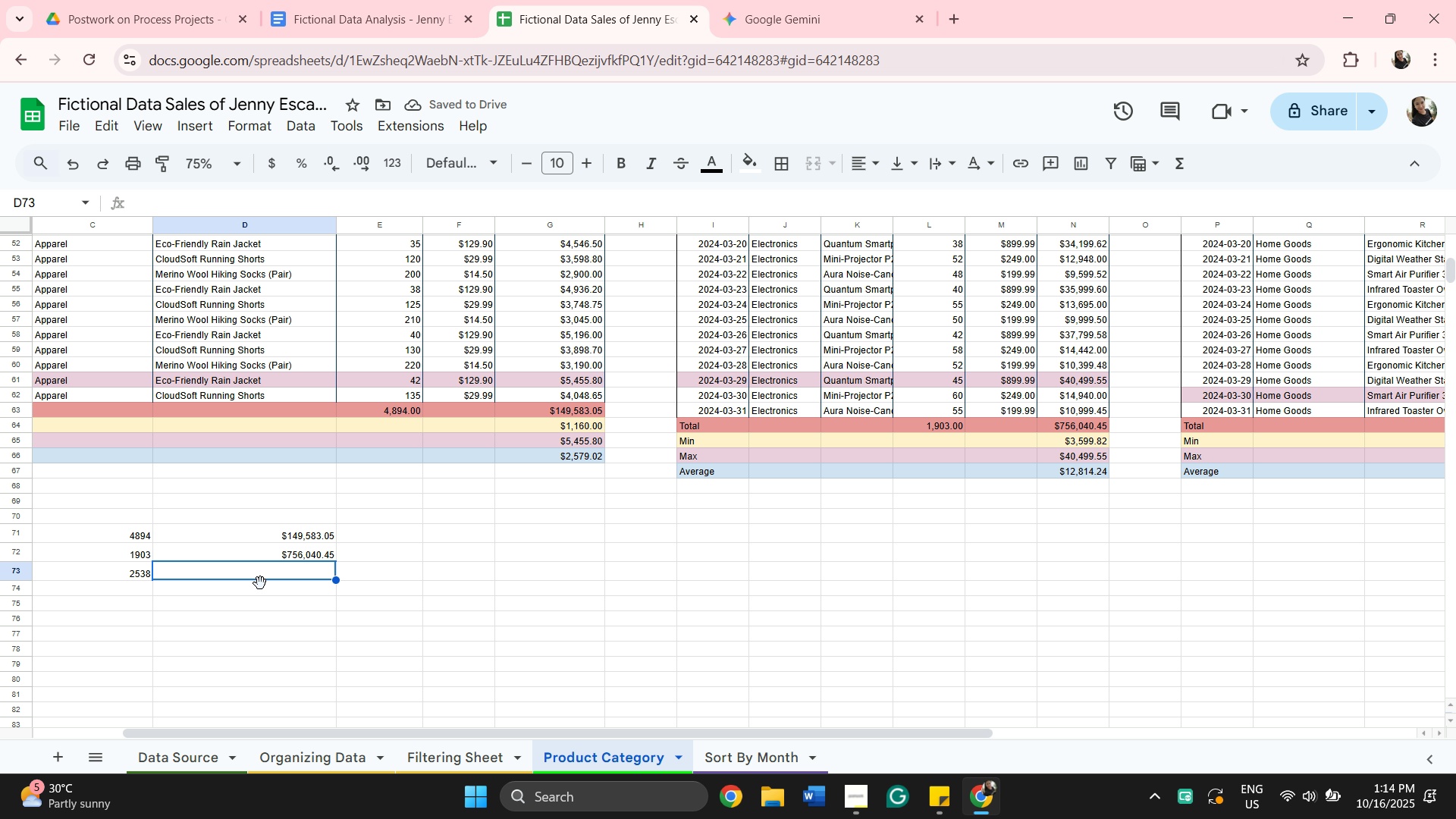 
wait(8.34)
 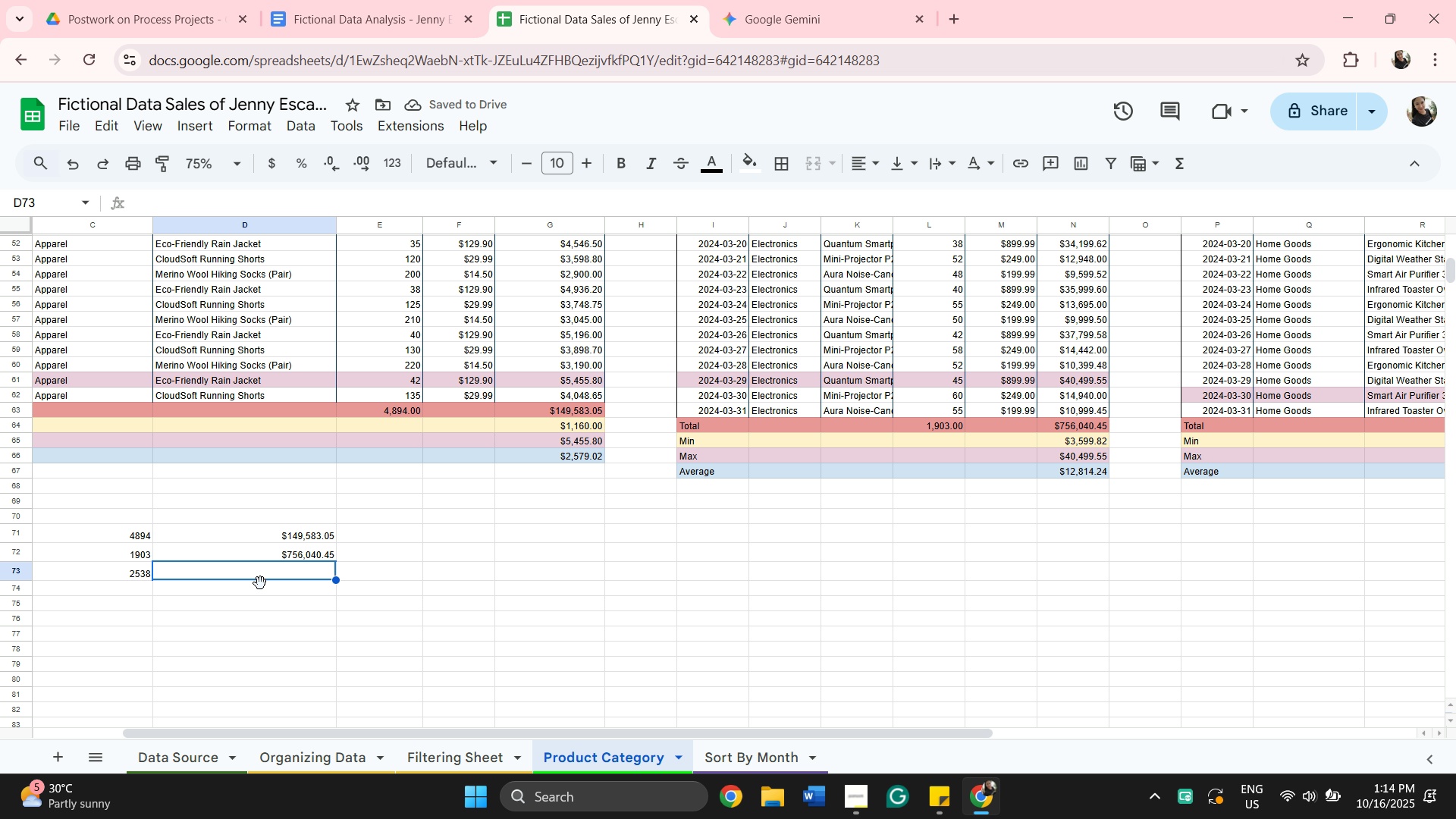 
left_click_drag(start_coordinate=[740, 735], to_coordinate=[987, 736])
 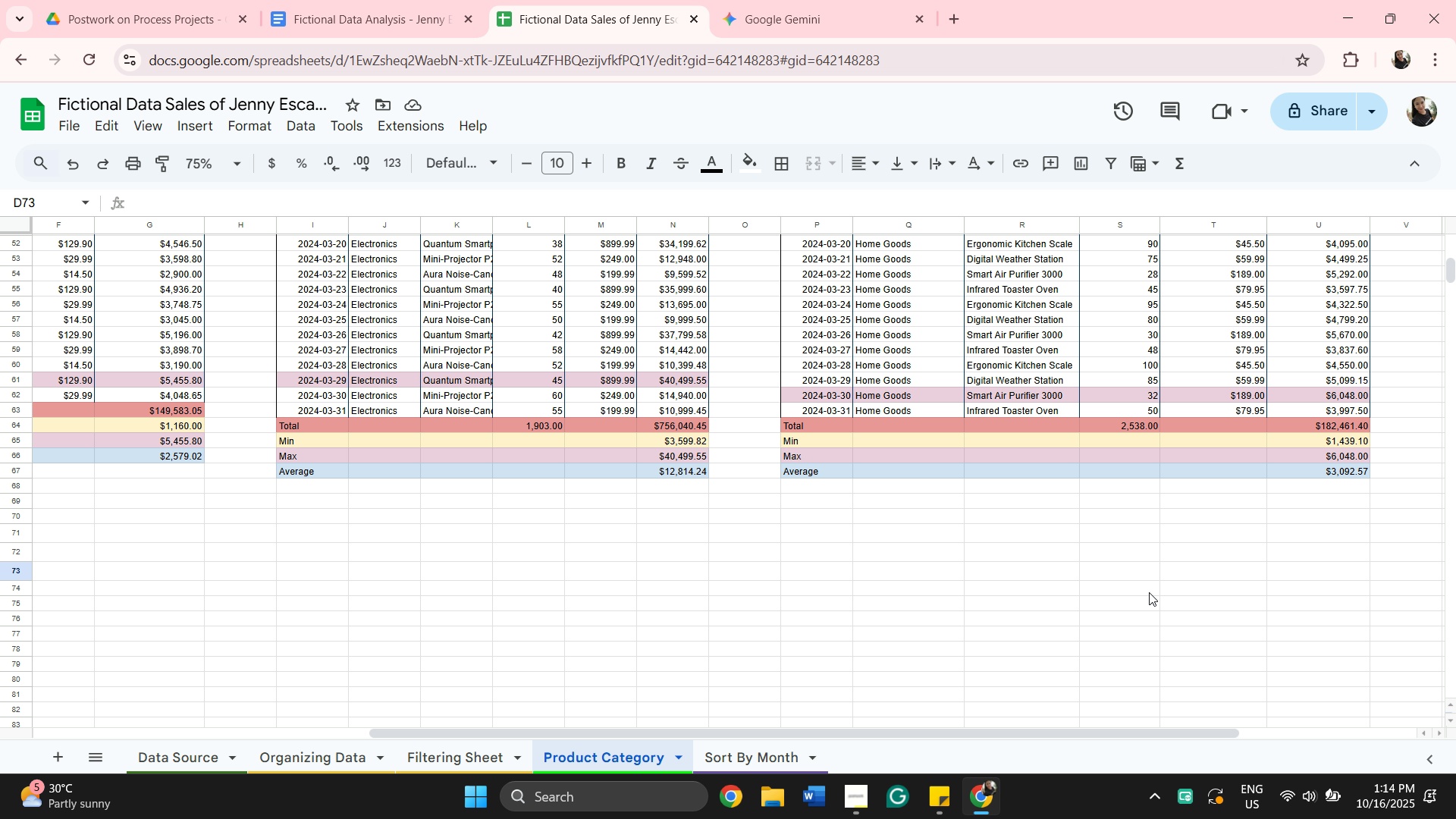 
scroll: coordinate [1250, 526], scroll_direction: up, amount: 13.0
 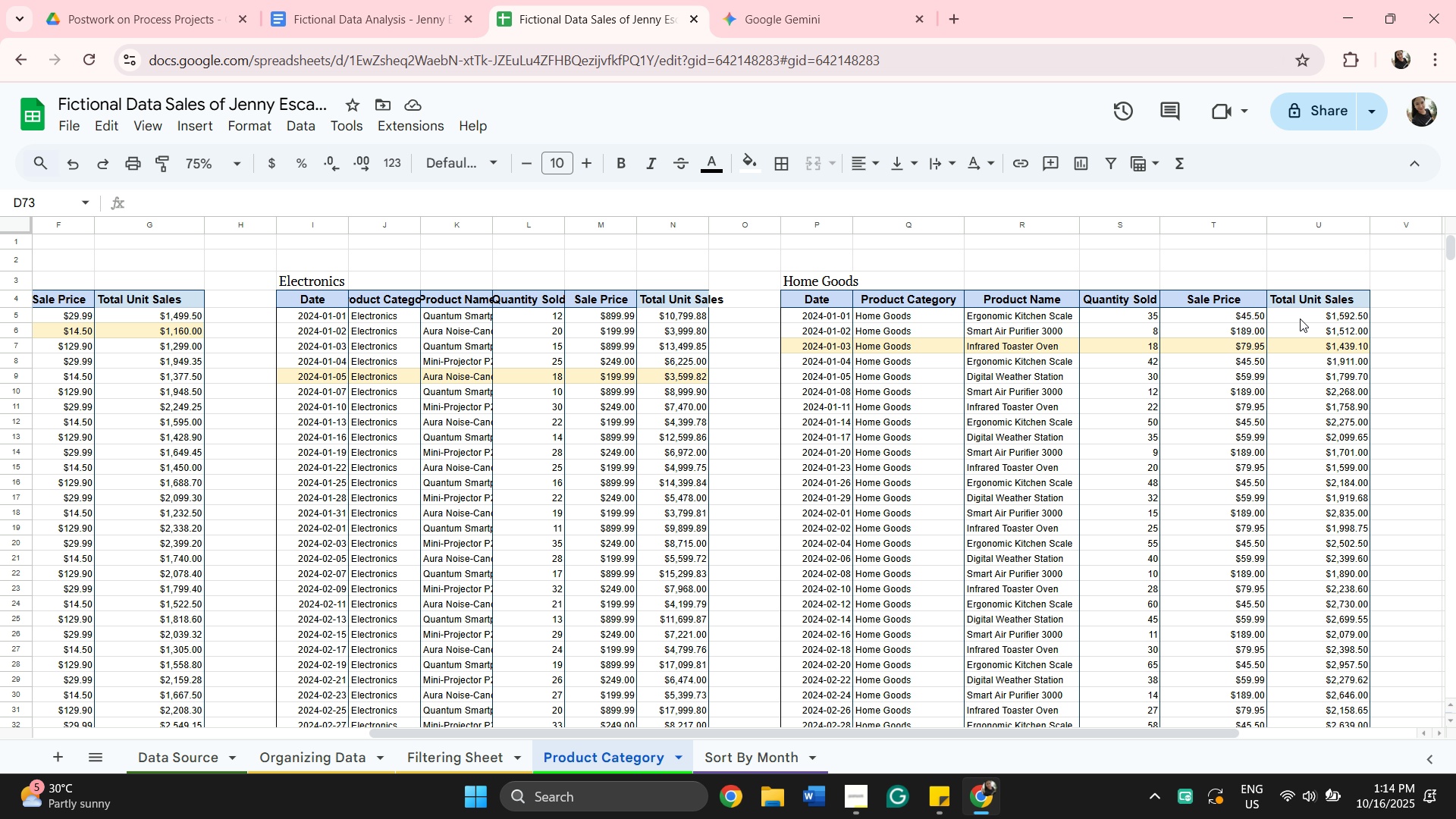 
scroll: coordinate [888, 728], scroll_direction: down, amount: 10.0
 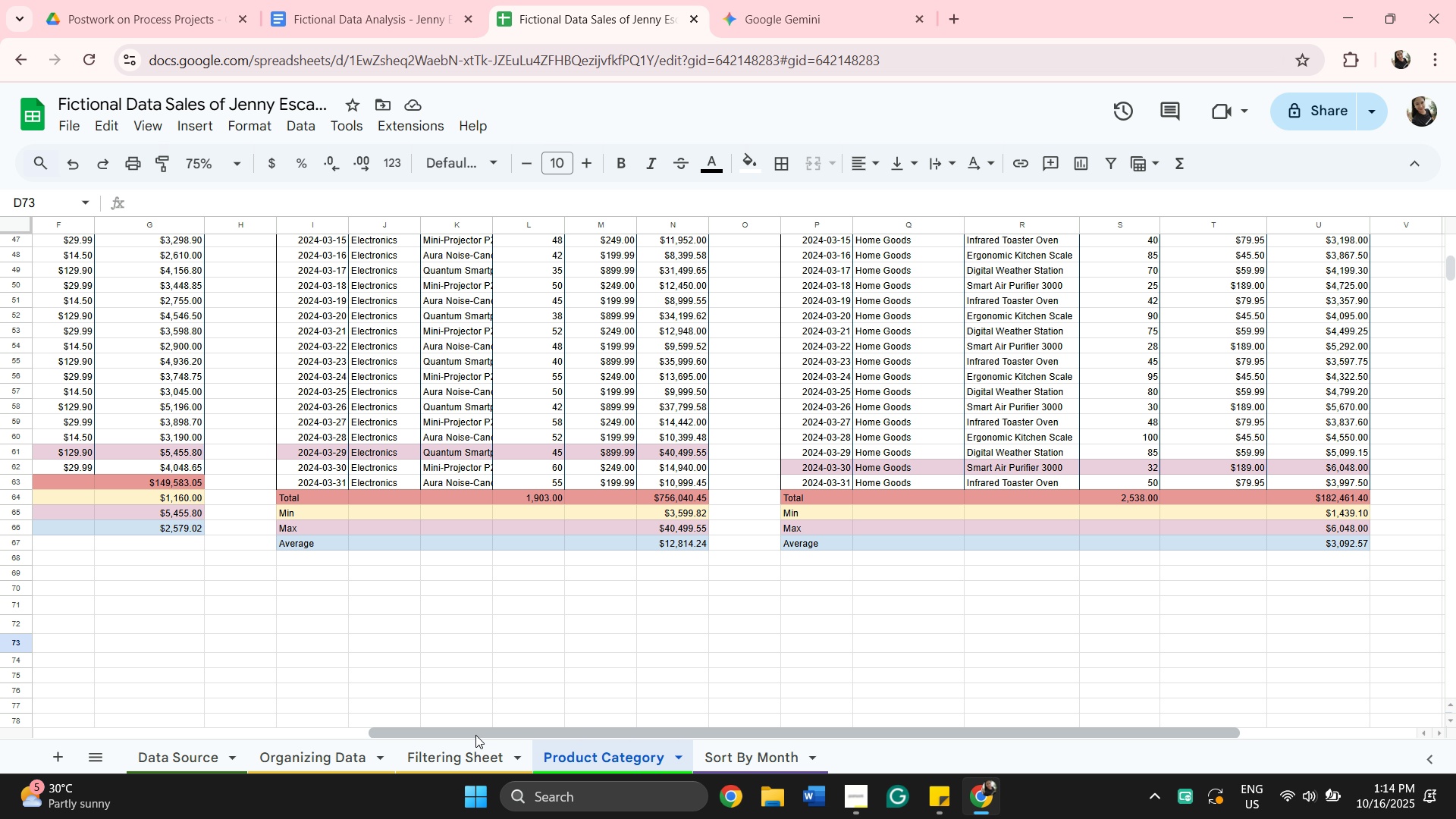 
left_click_drag(start_coordinate=[478, 734], to_coordinate=[42, 735])
 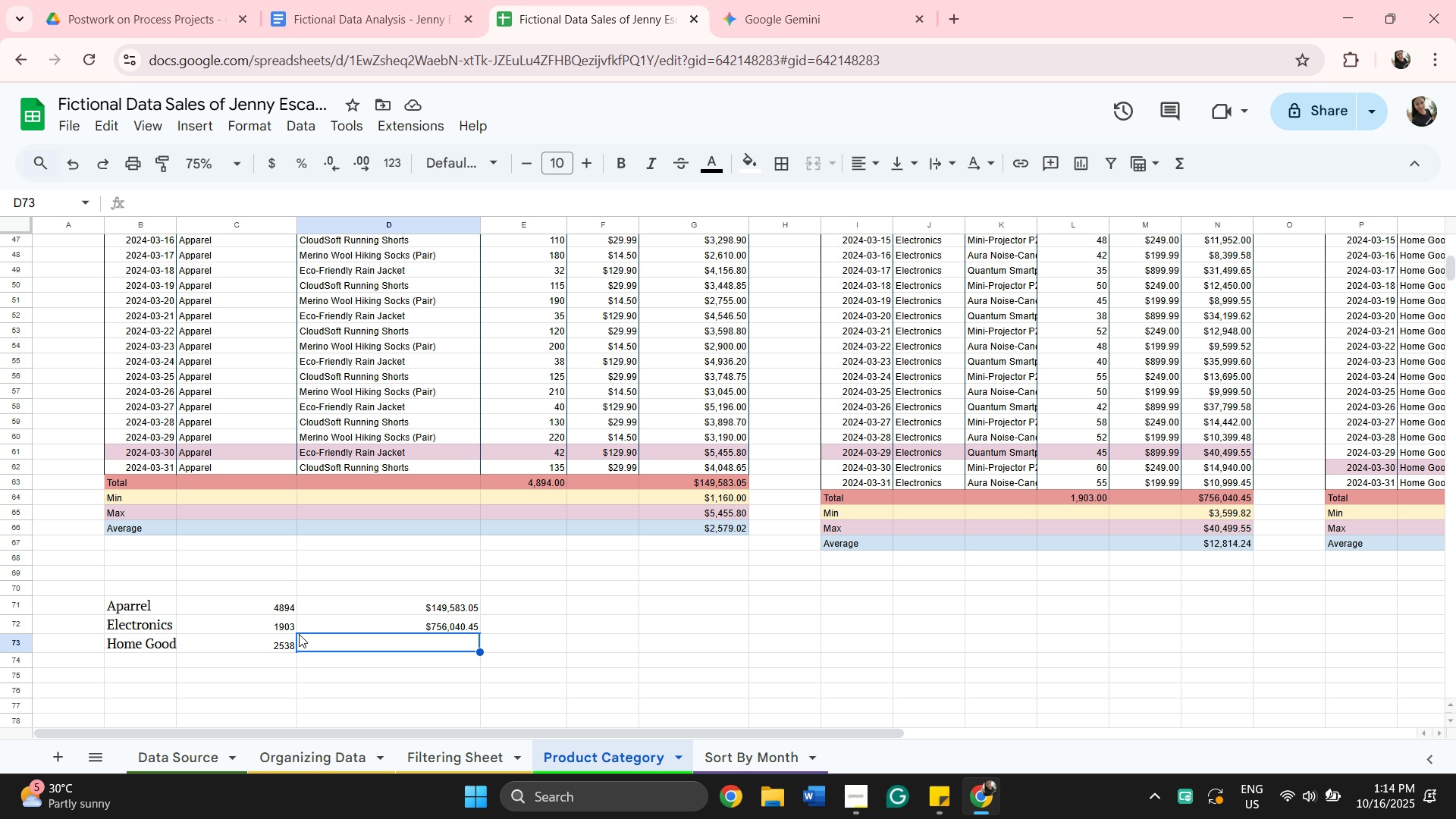 
type(=sum)
 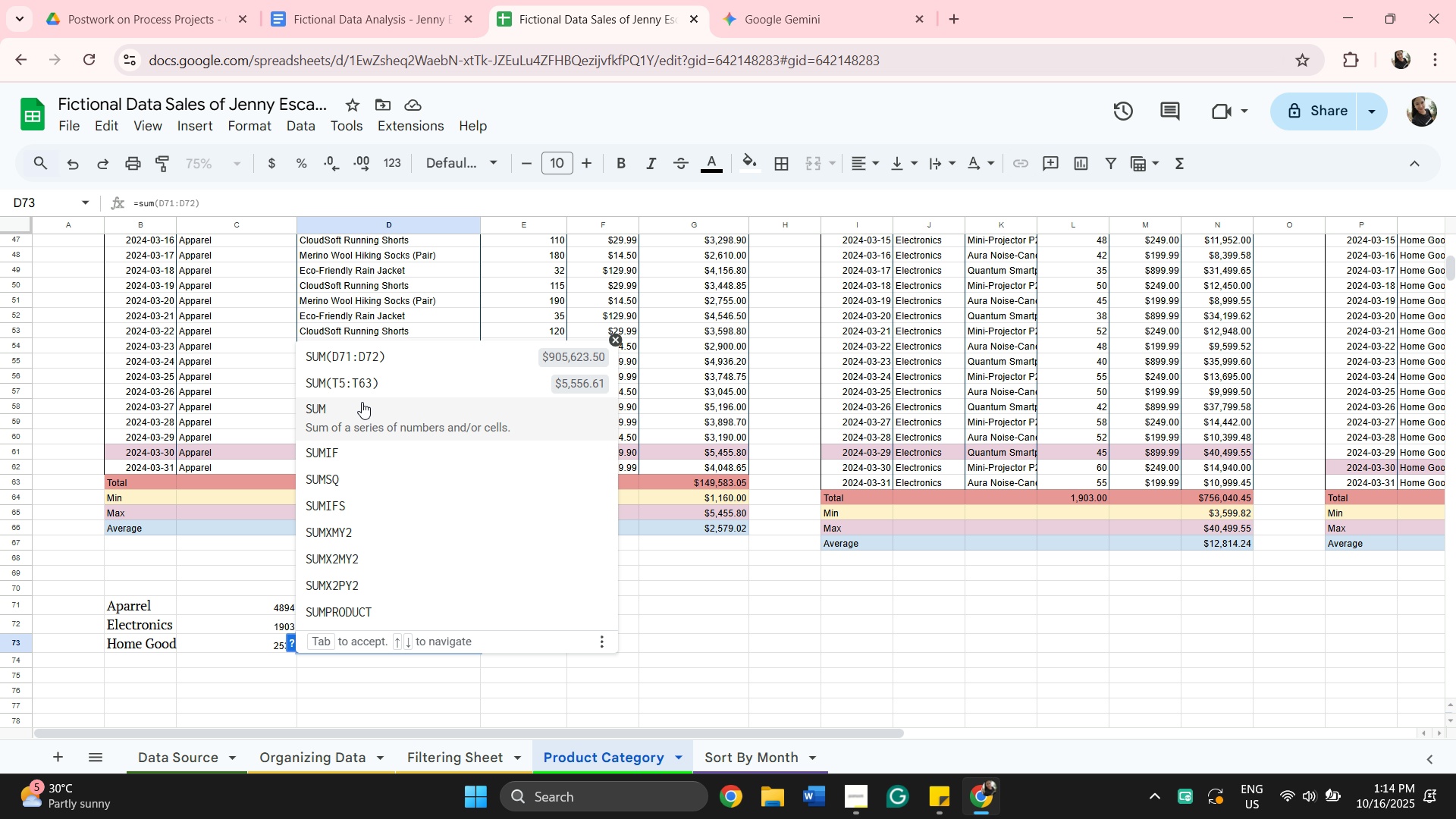 
left_click([364, 409])
 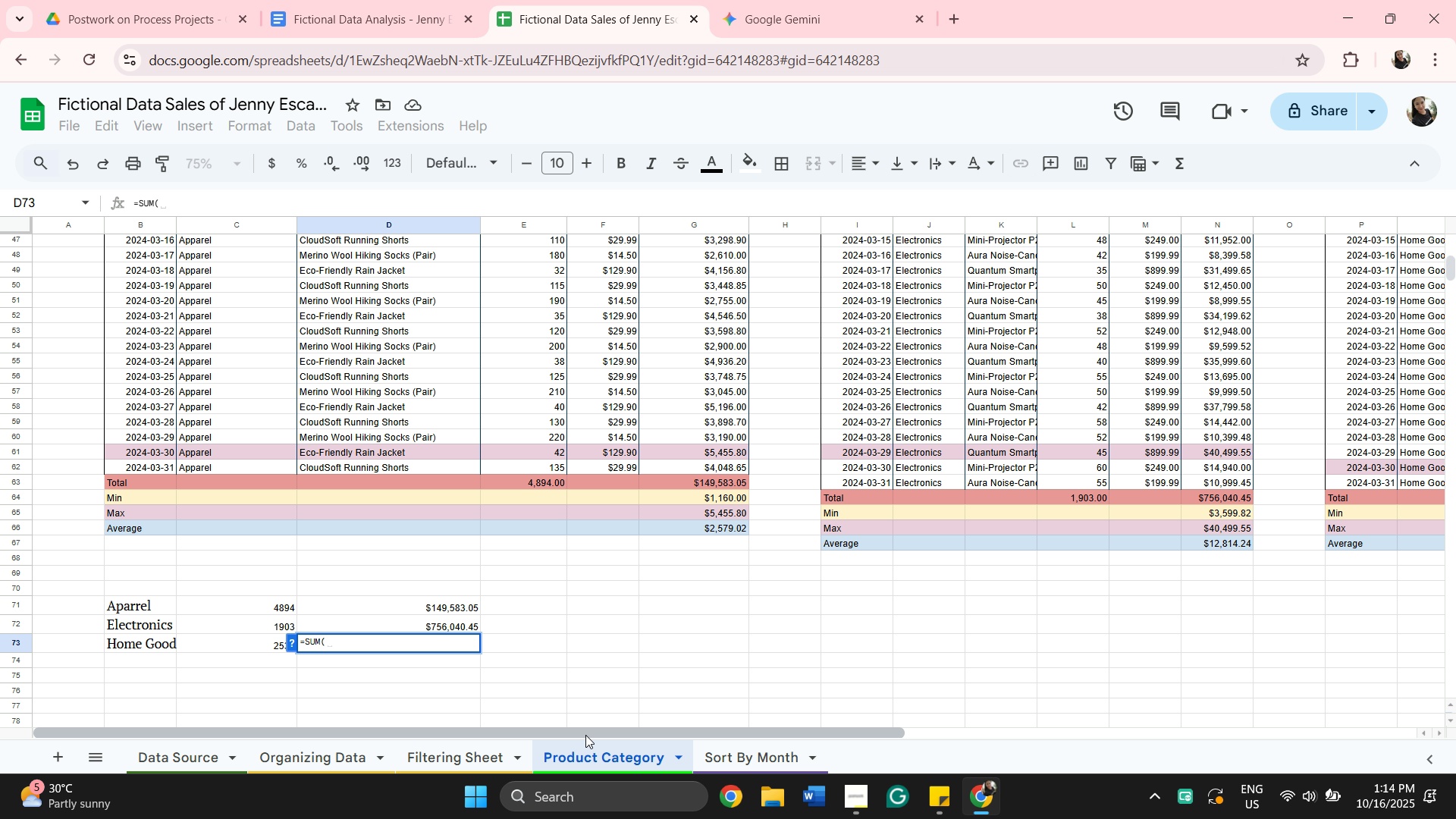 
left_click_drag(start_coordinate=[589, 735], to_coordinate=[1035, 785])
 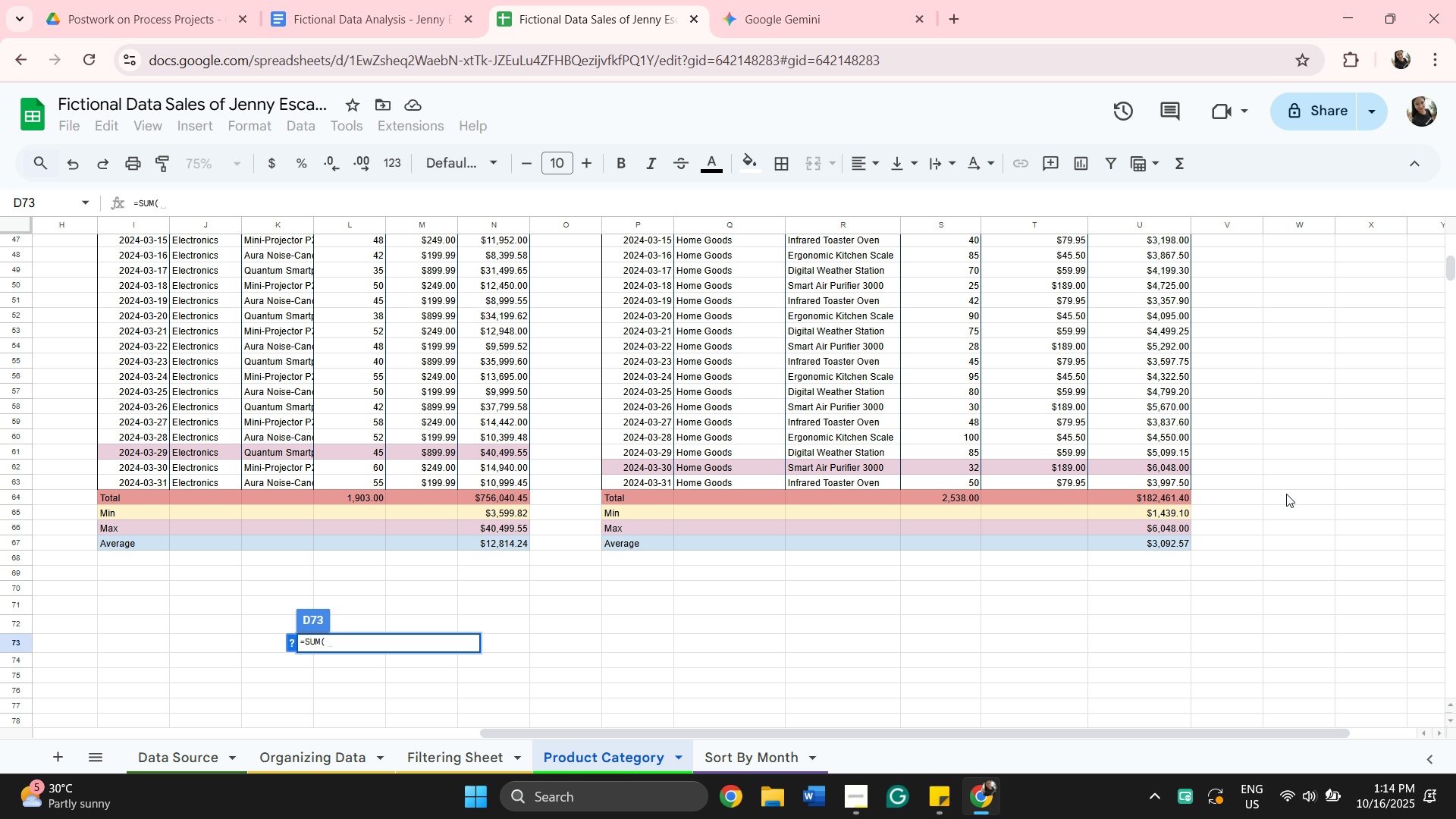 
scroll: coordinate [1092, 359], scroll_direction: up, amount: 10.0
 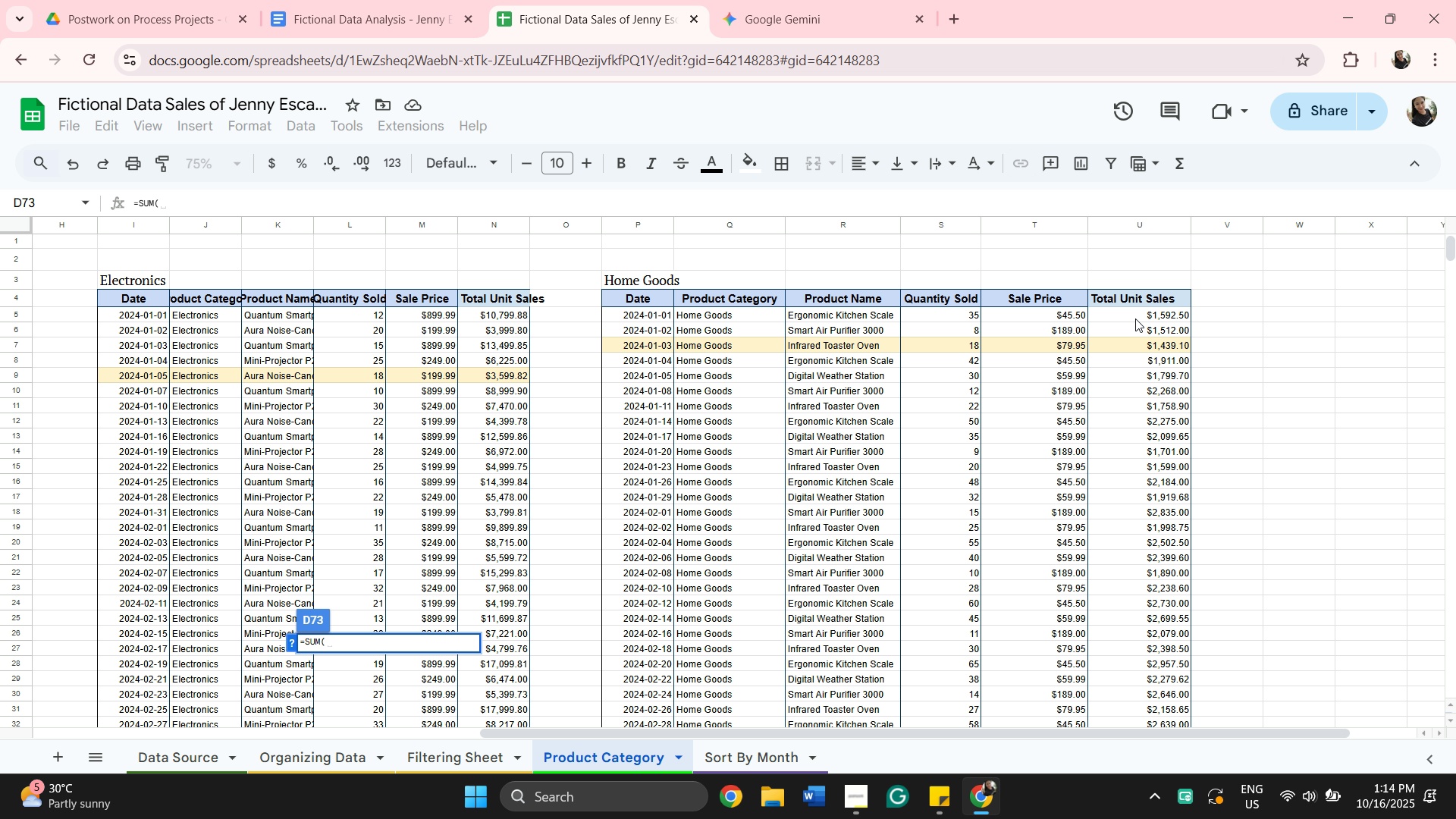 
left_click_drag(start_coordinate=[1136, 315], to_coordinate=[1140, 315])
 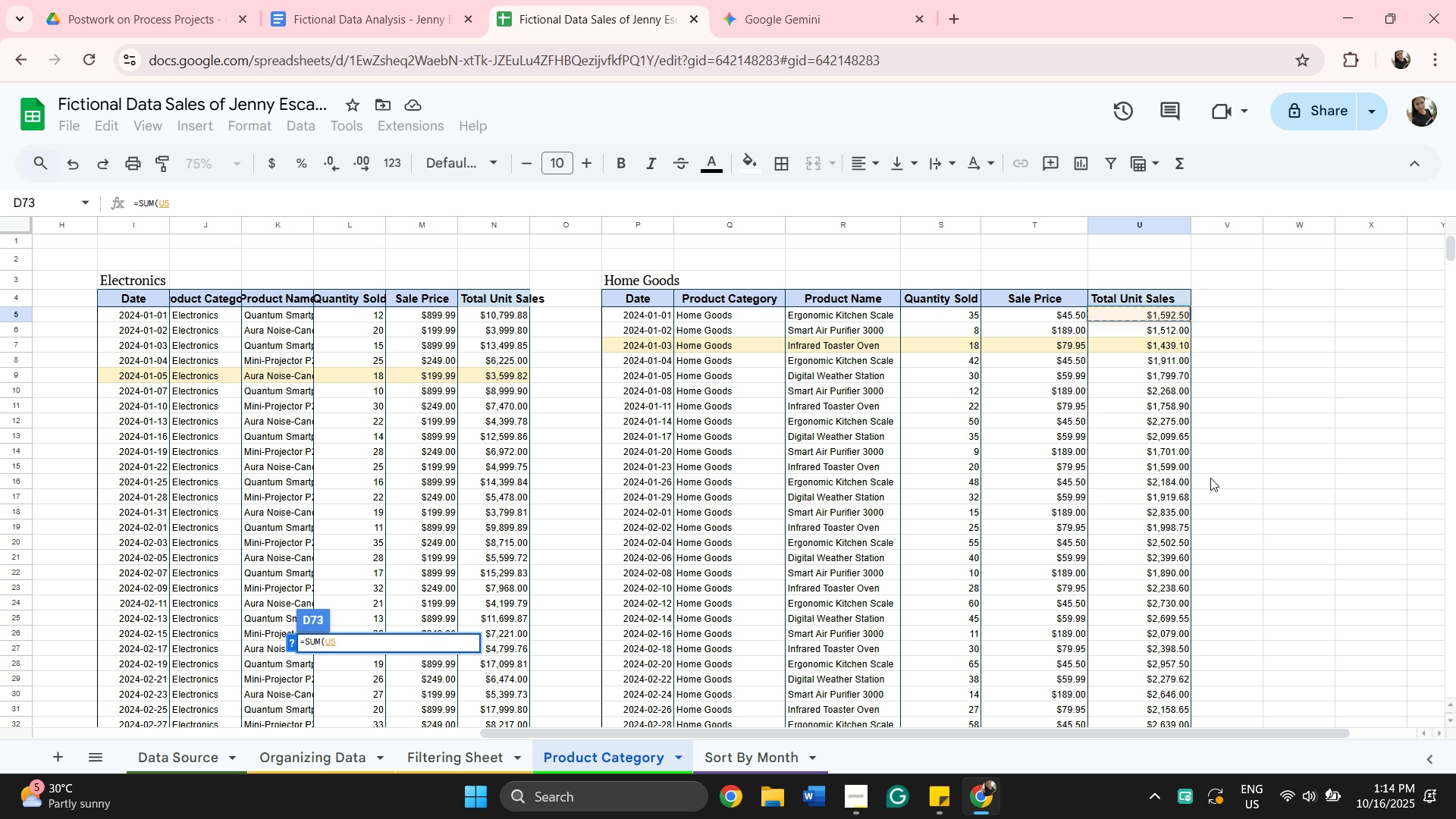 
scroll: coordinate [1237, 434], scroll_direction: down, amount: 8.0
 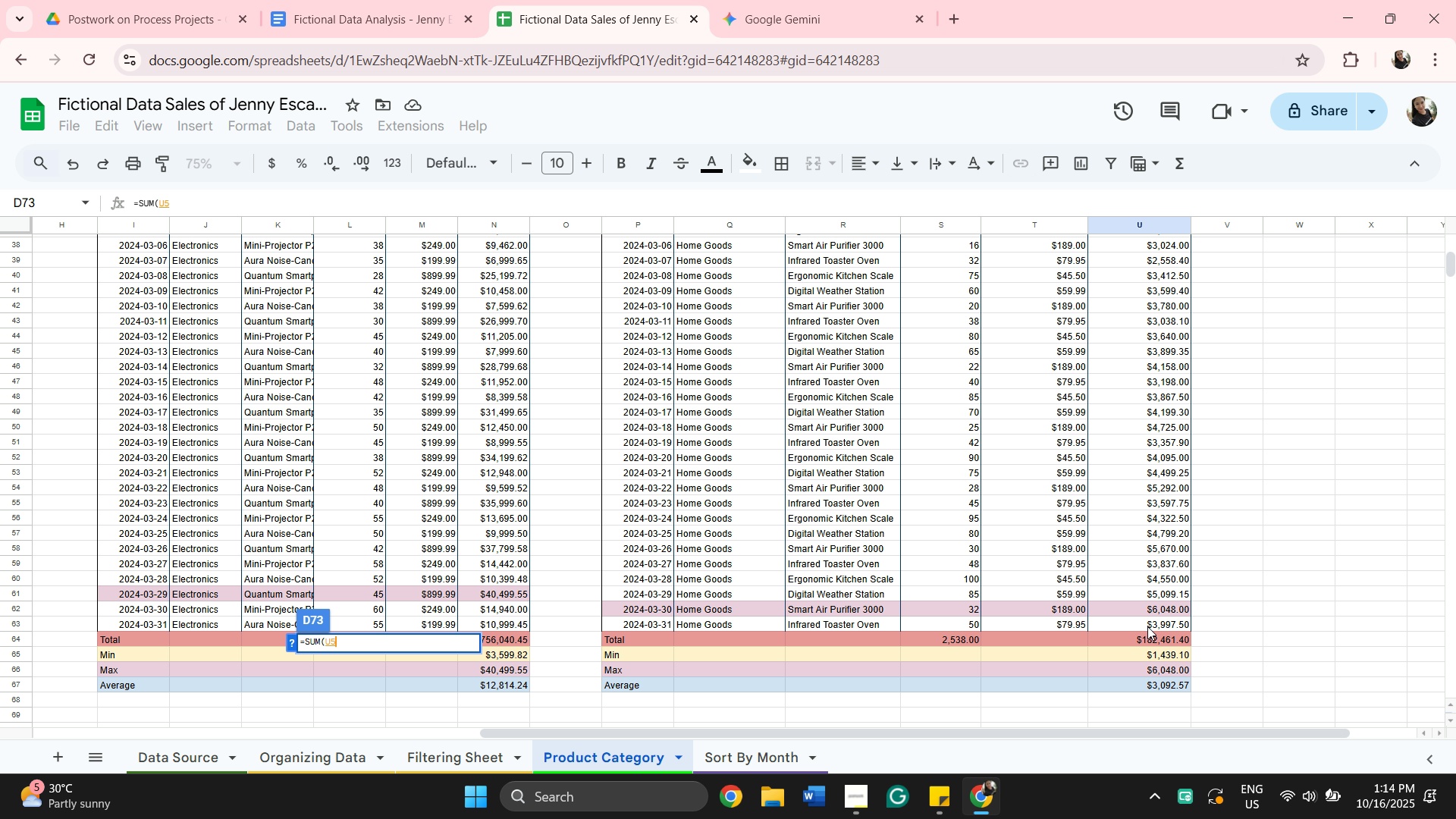 
hold_key(key=ShiftLeft, duration=0.67)
left_click([1147, 626])
 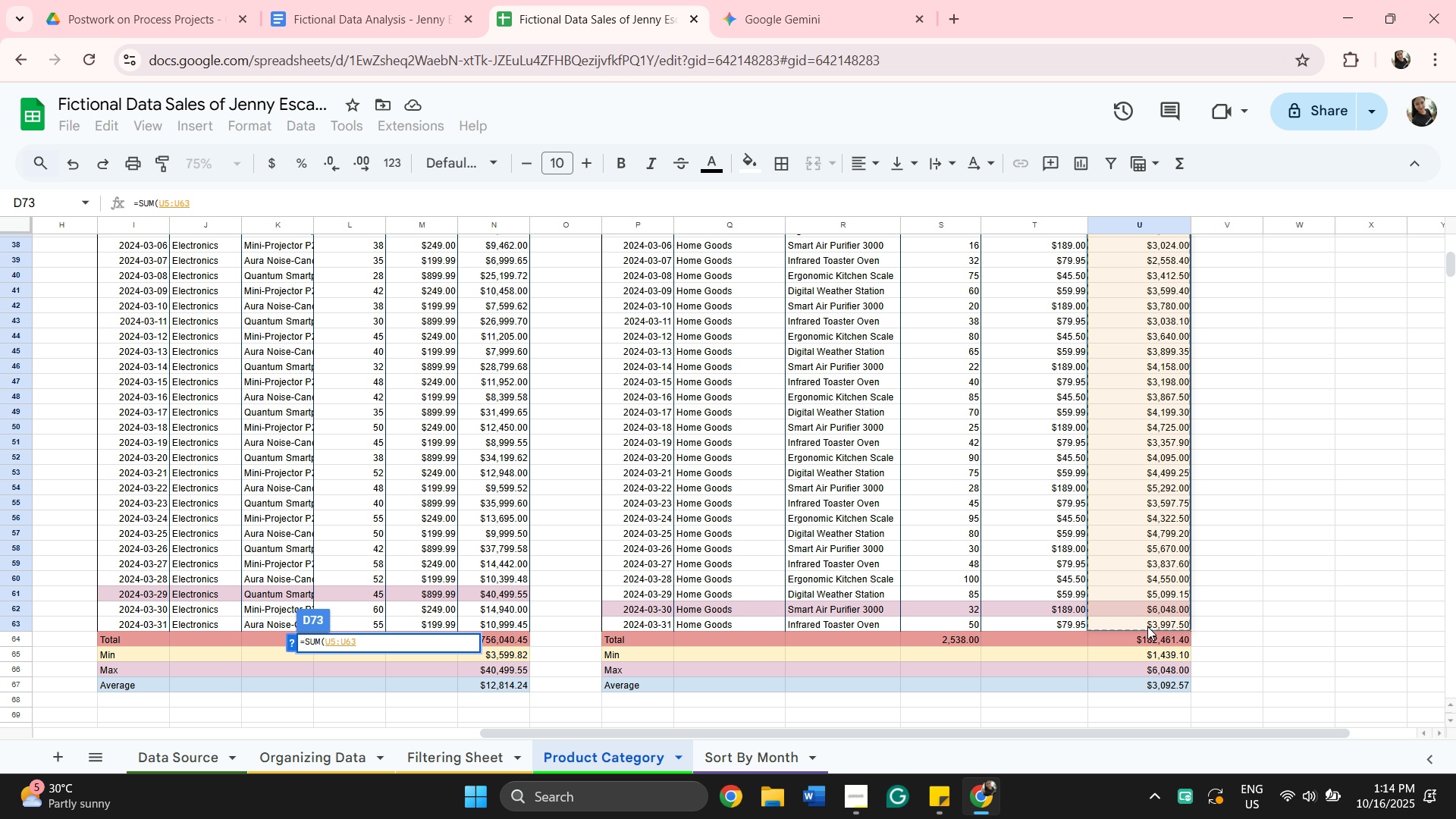 
key(Enter)
 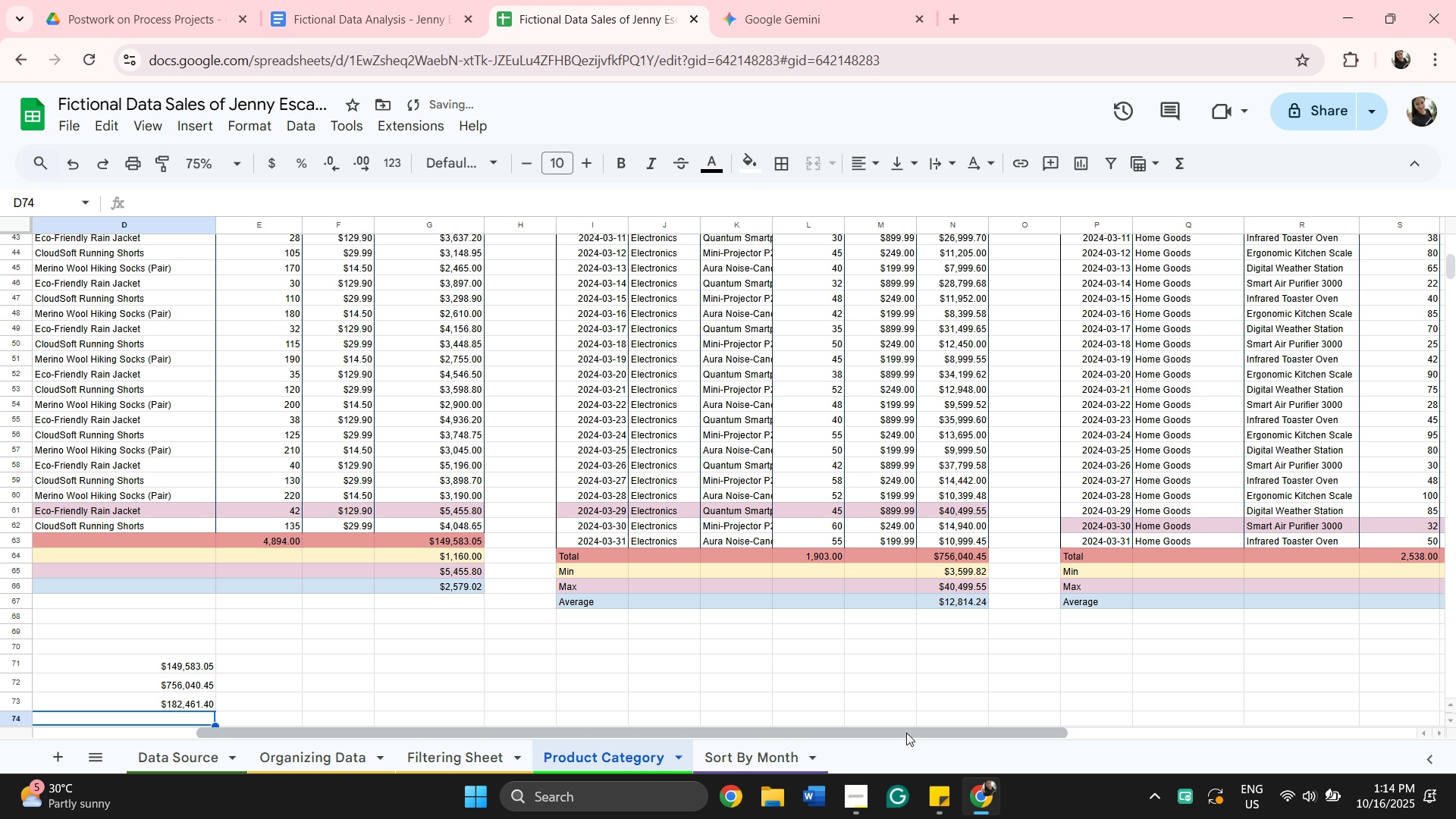 
left_click_drag(start_coordinate=[906, 733], to_coordinate=[649, 694])
 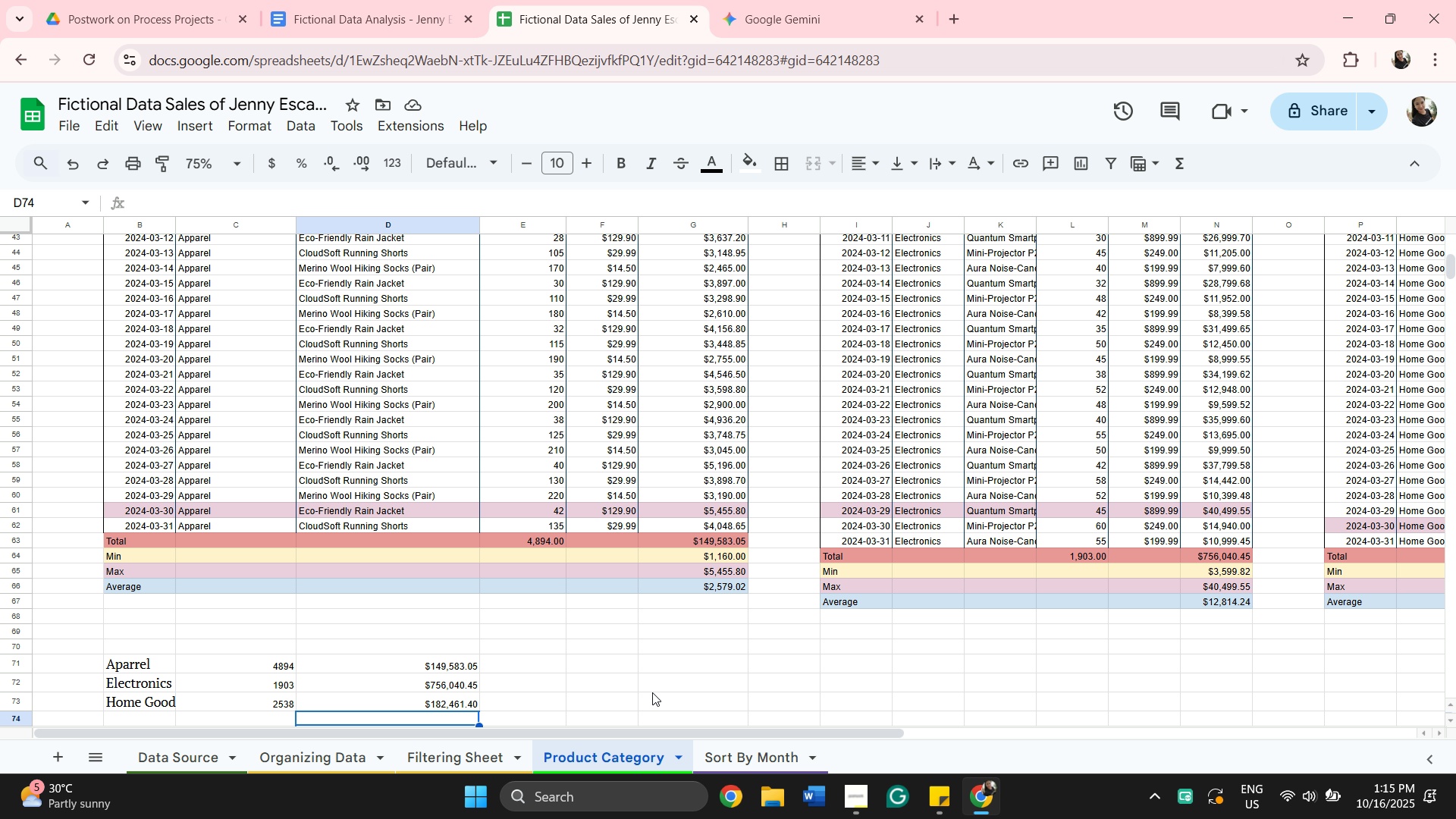 
wait(21.41)
 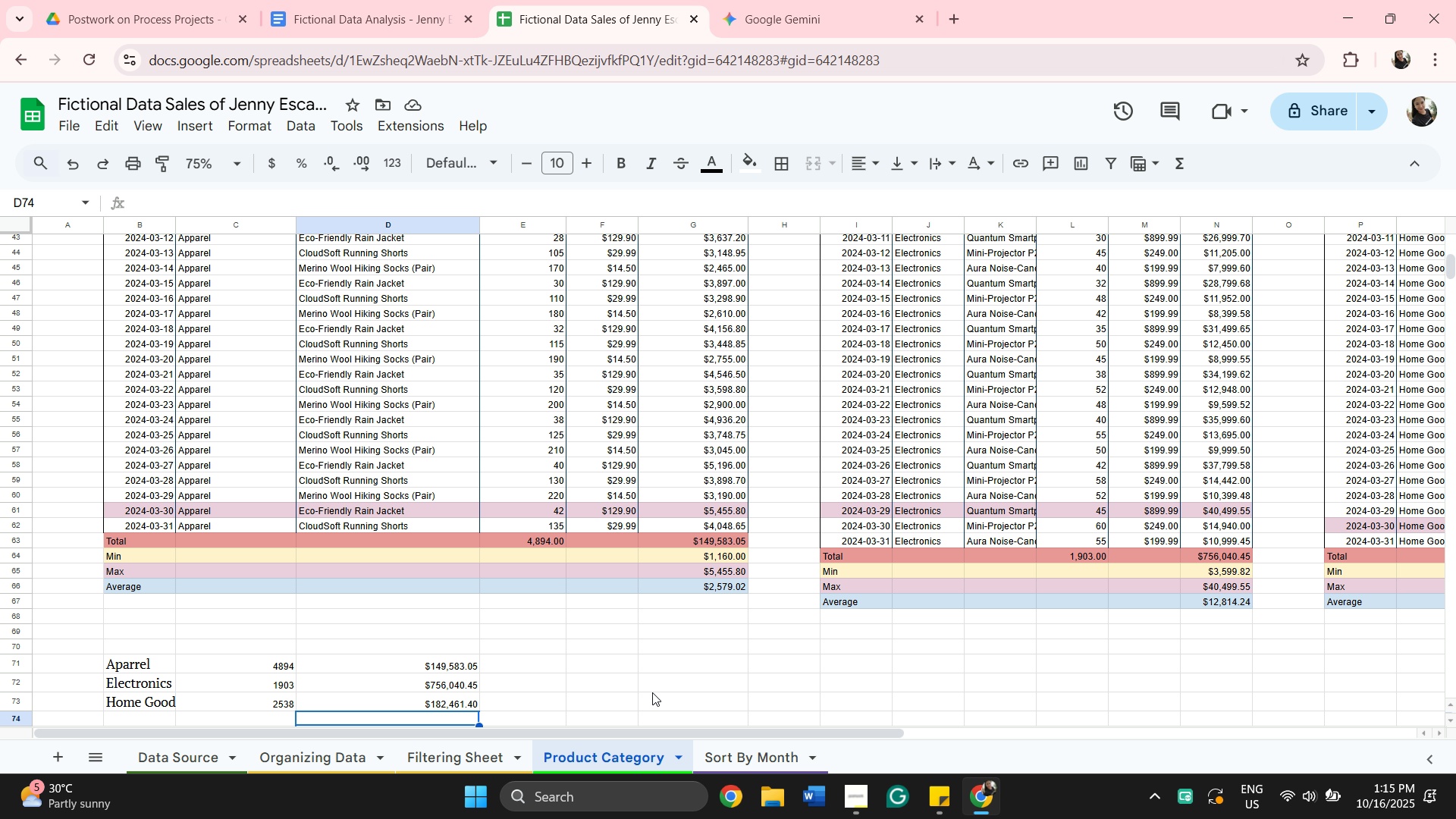 
scroll: coordinate [655, 698], scroll_direction: down, amount: 1.0
 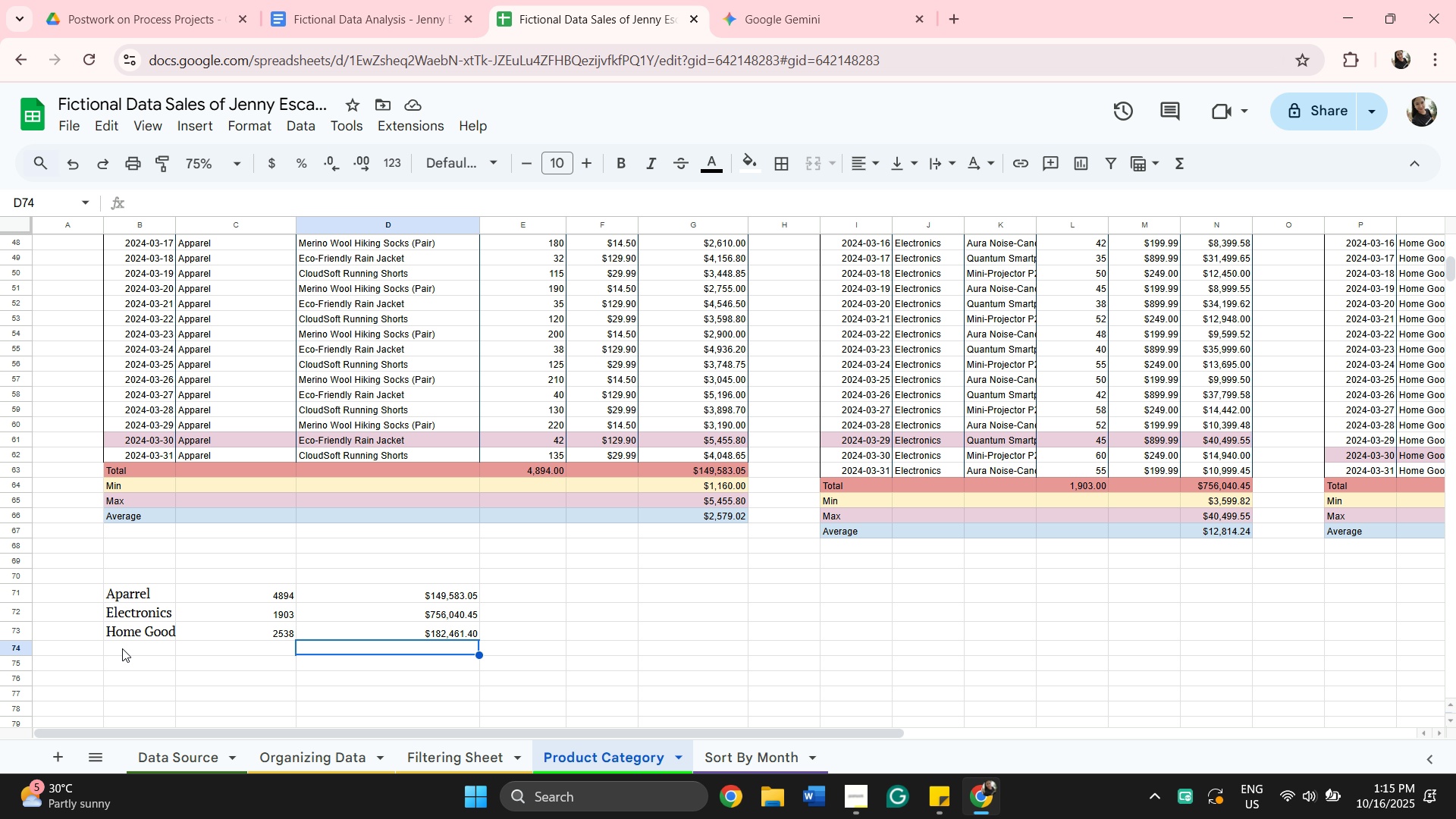 
left_click([126, 648])
 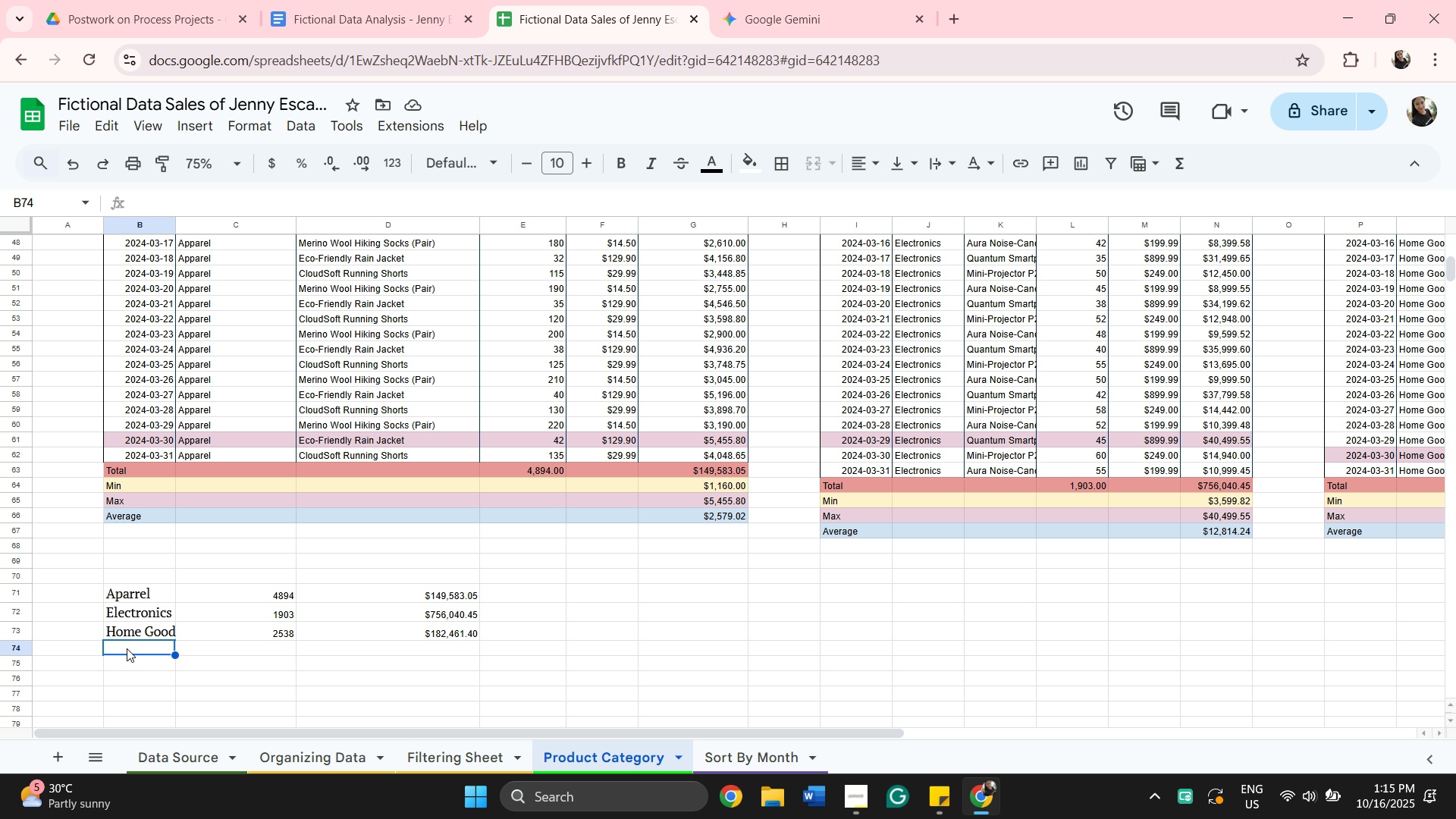 
type(Total)
 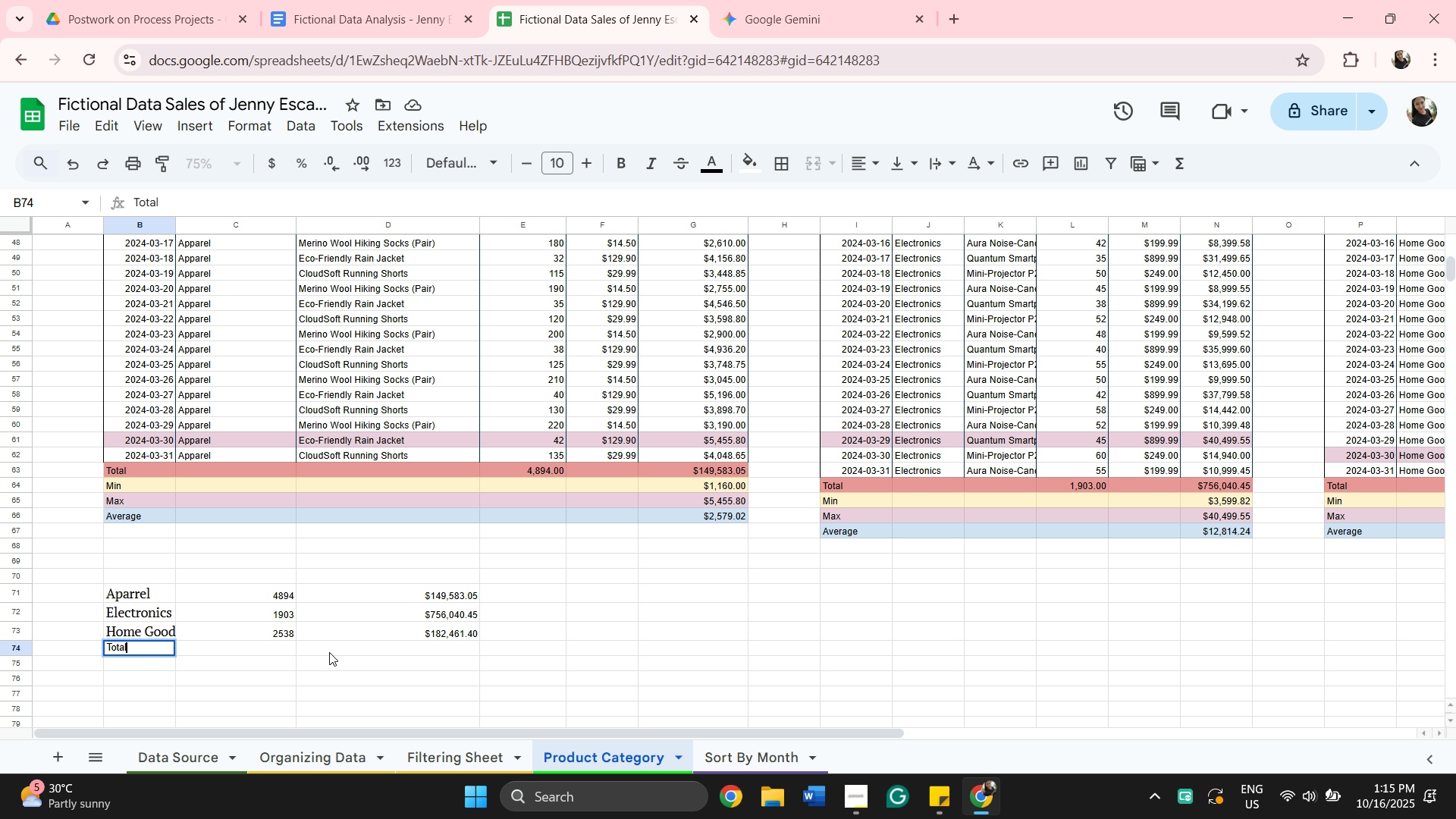 
left_click([267, 649])
 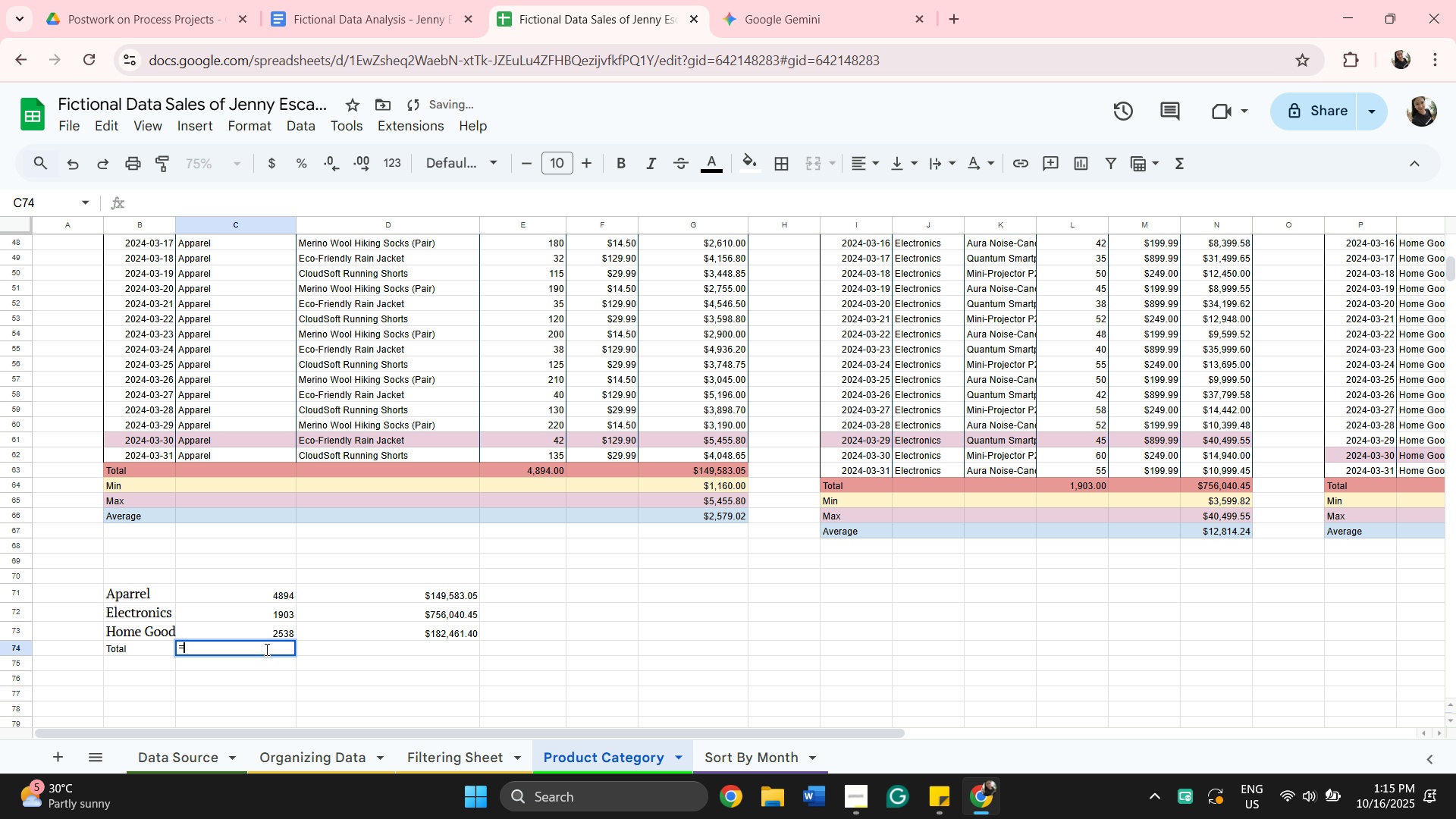 
key(Equal)
 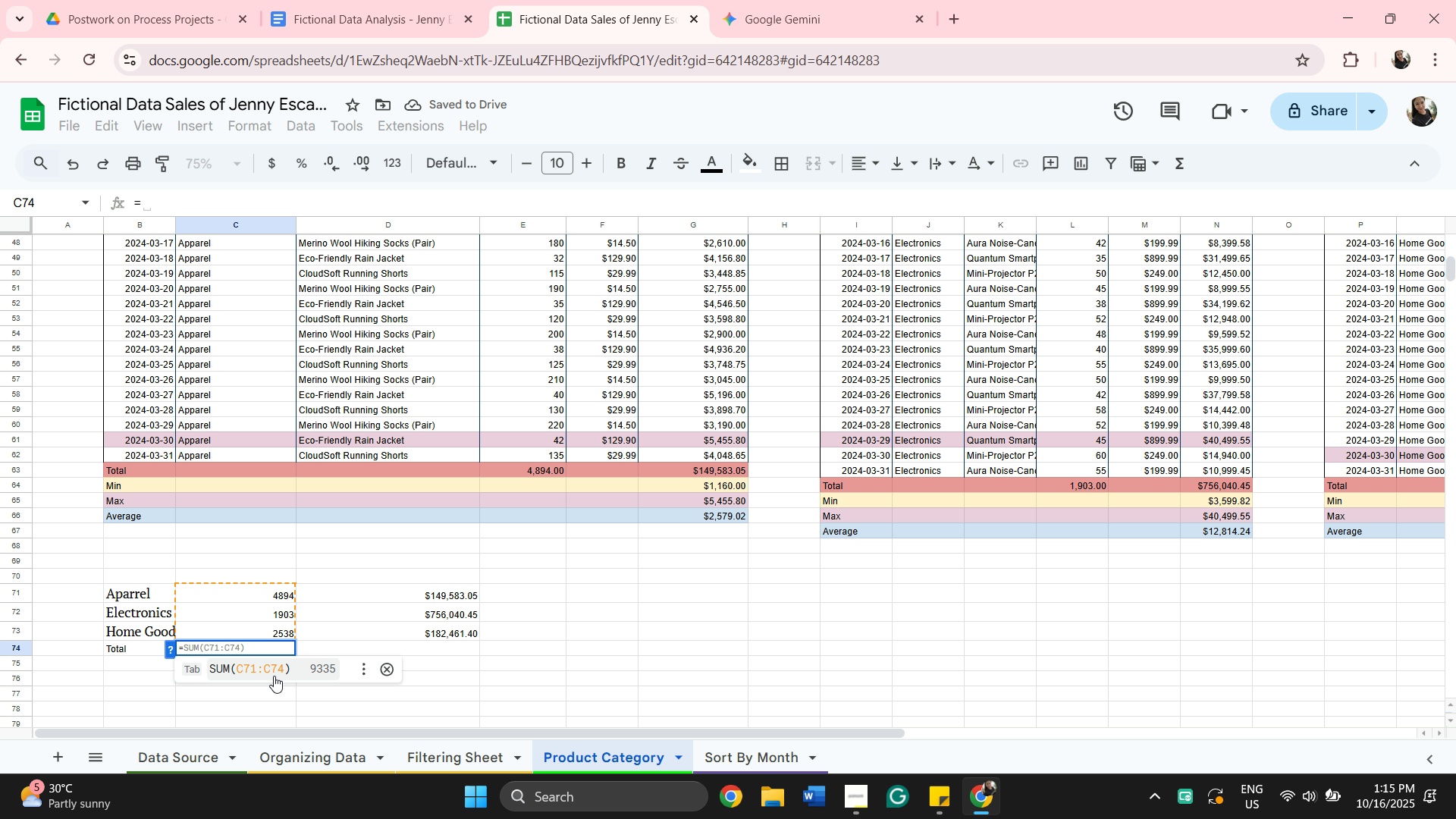 
left_click([277, 673])
 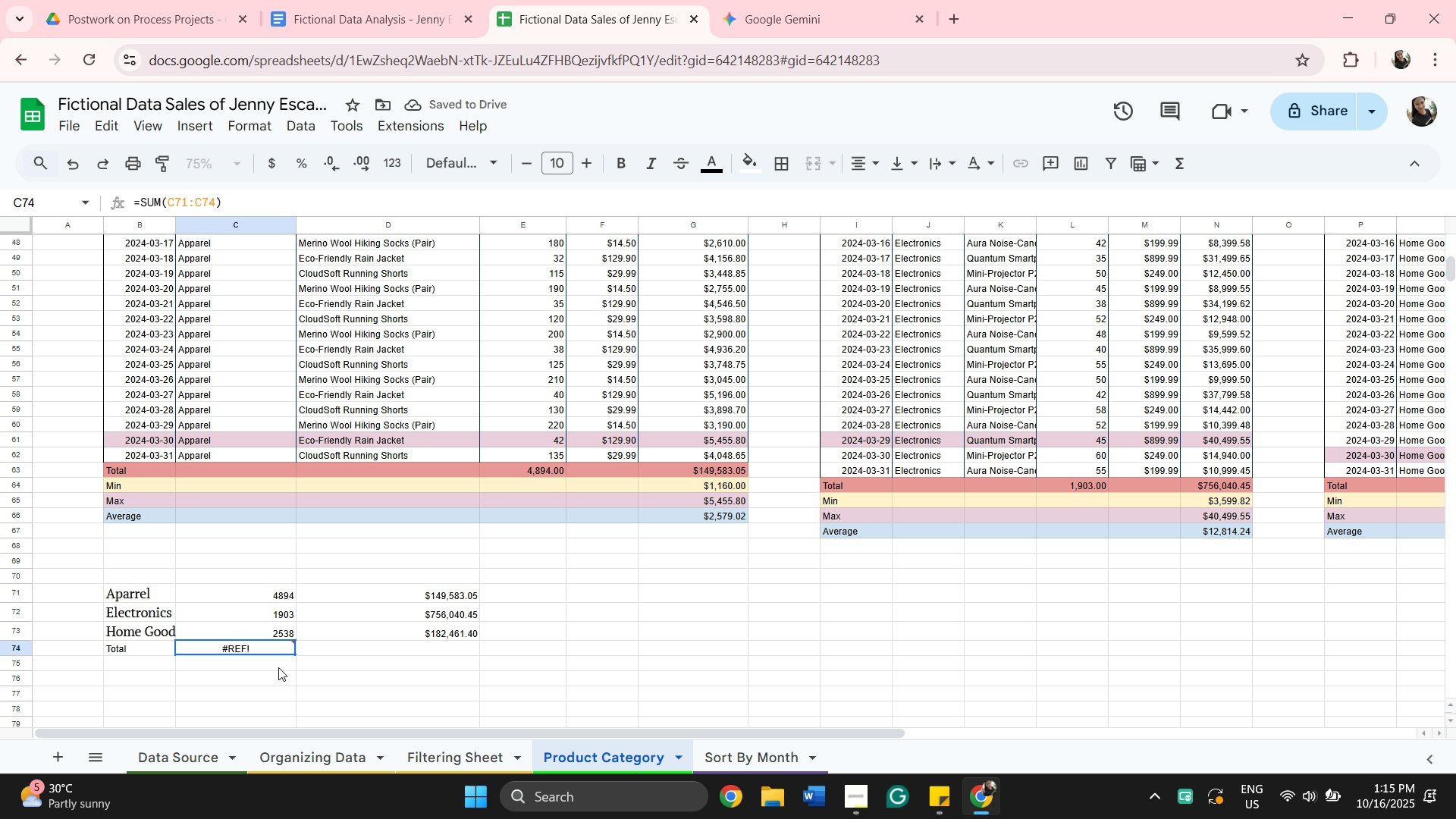 
left_click([277, 649])
 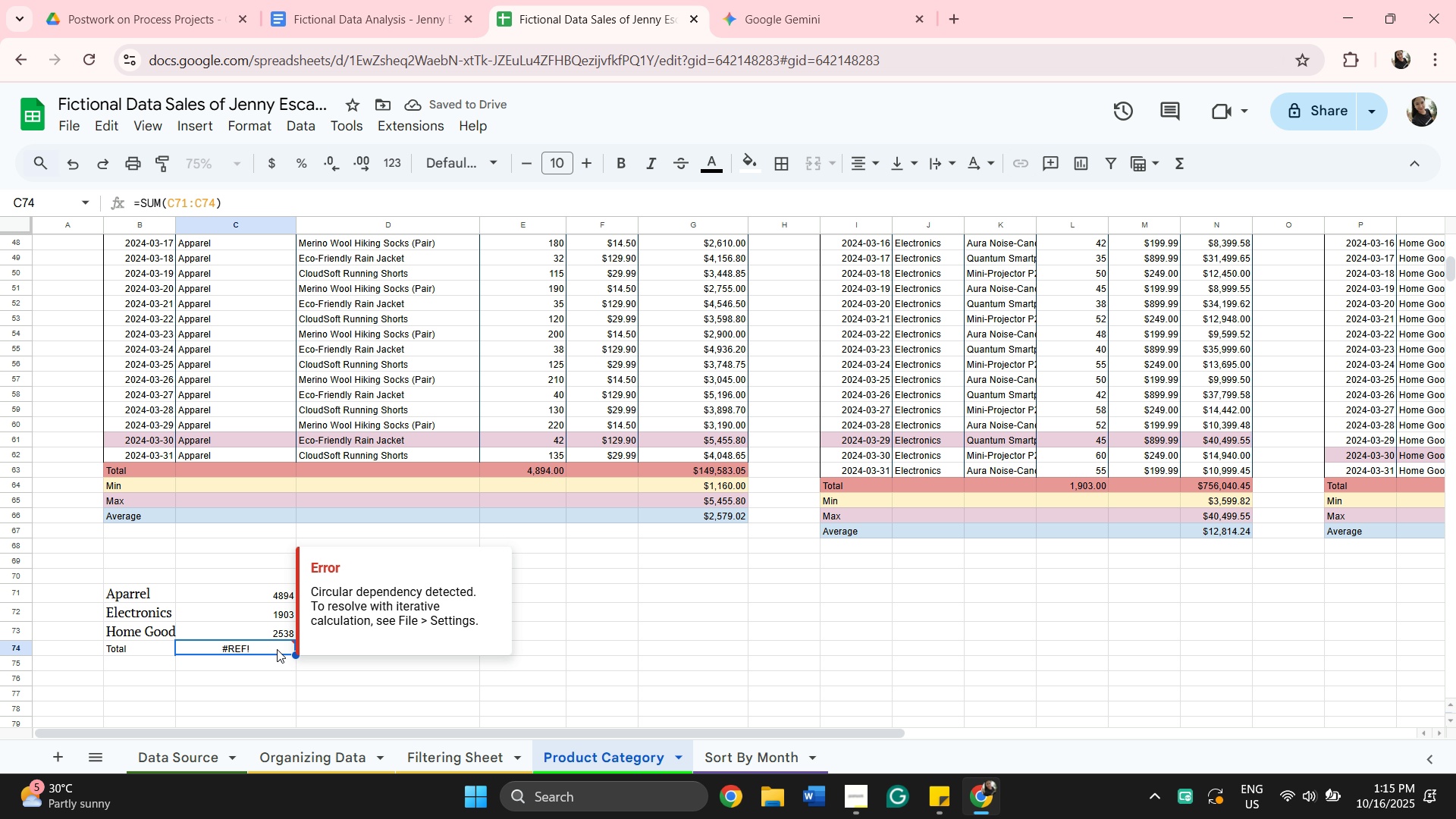 
double_click([277, 649])
 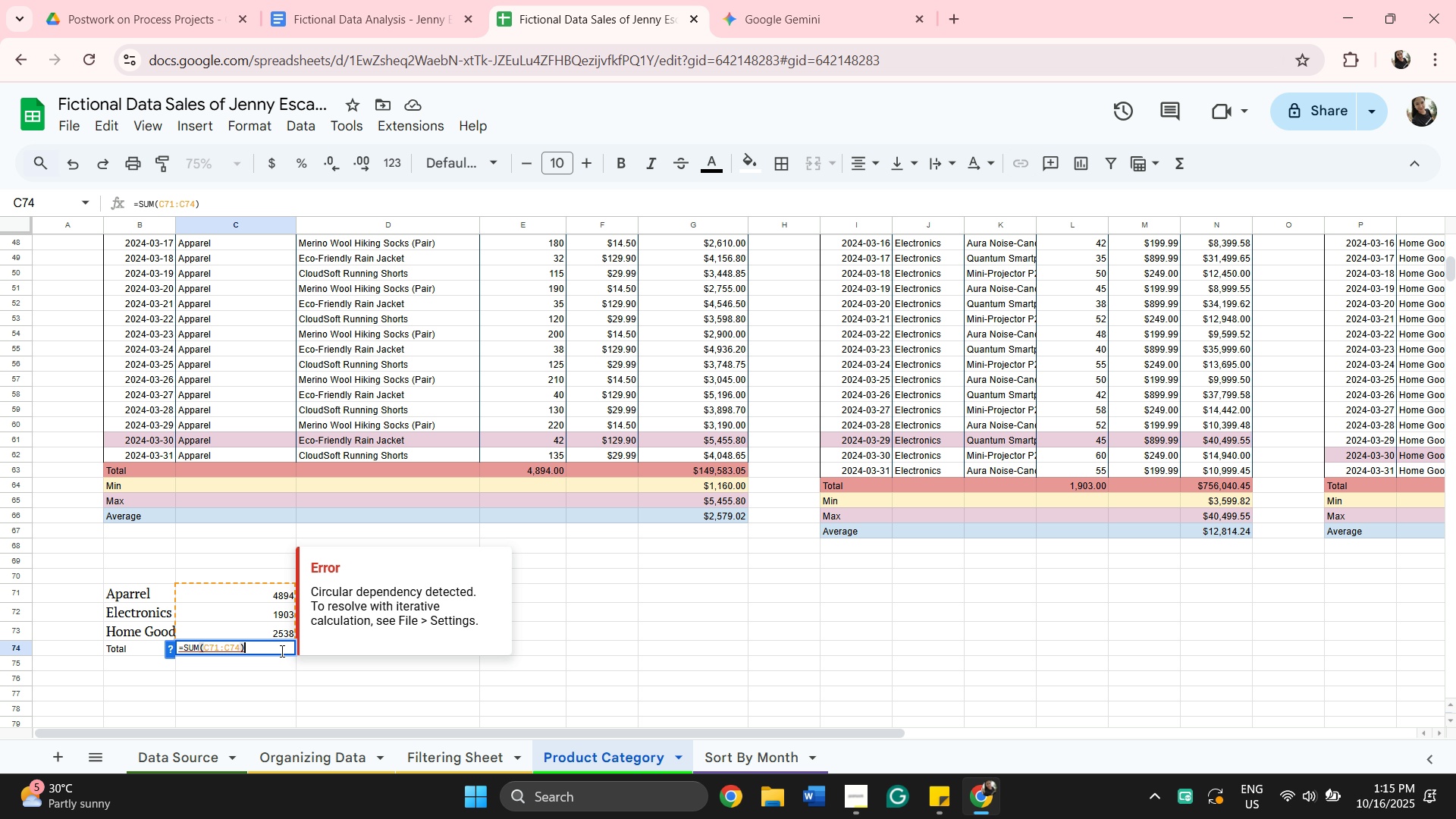 
wait(7.05)
 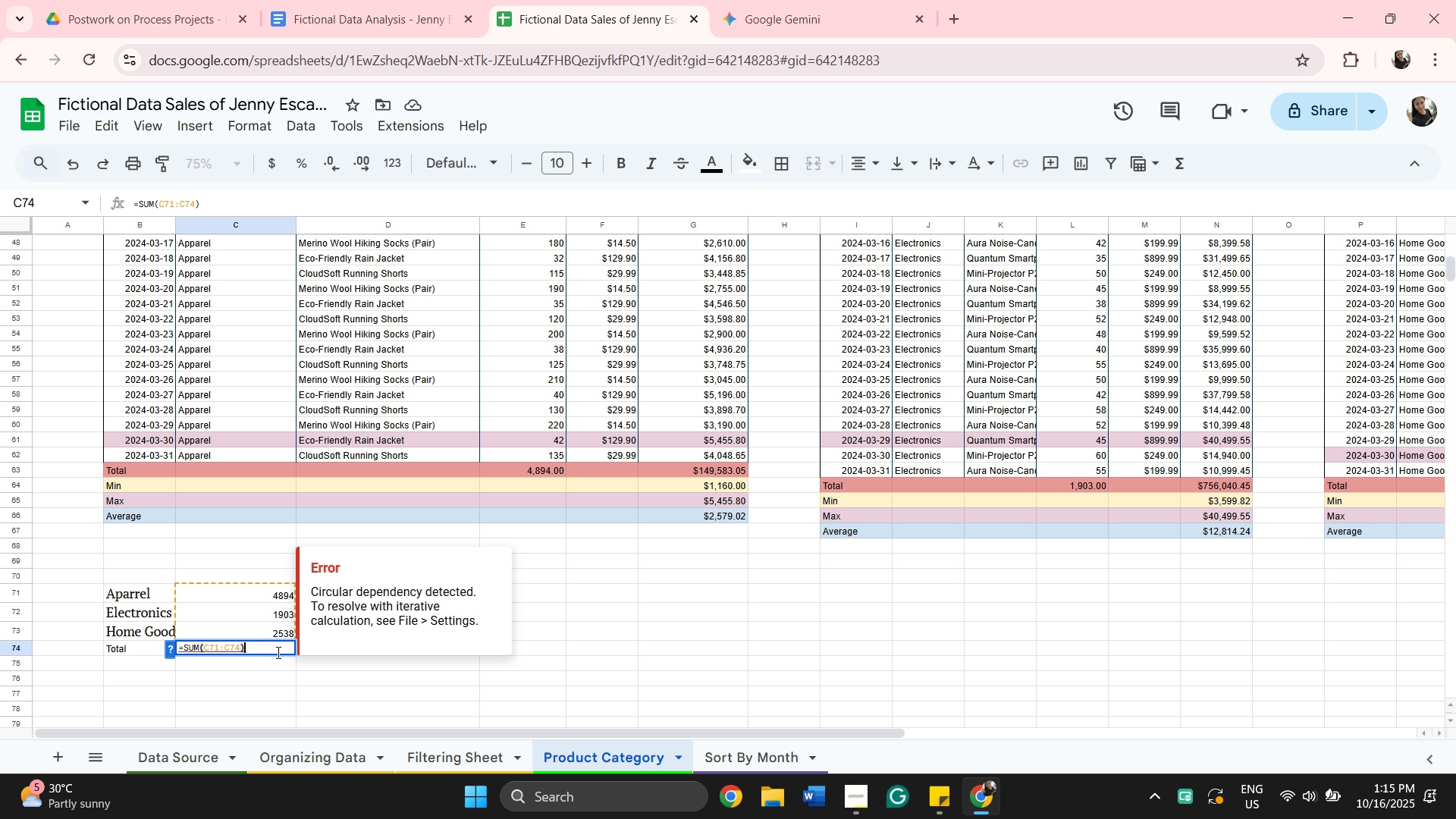 
key(Backspace)
 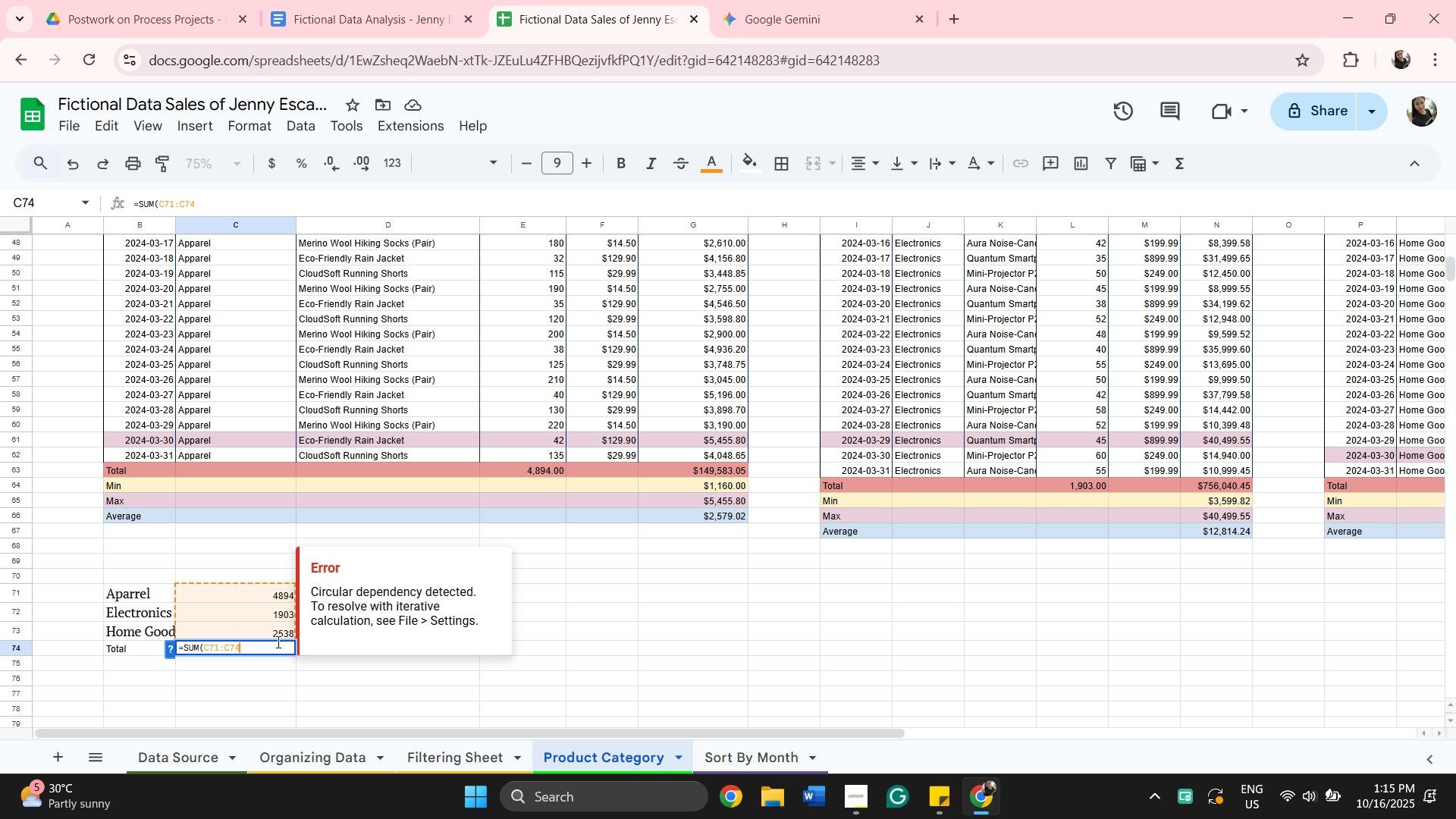 
wait(5.5)
 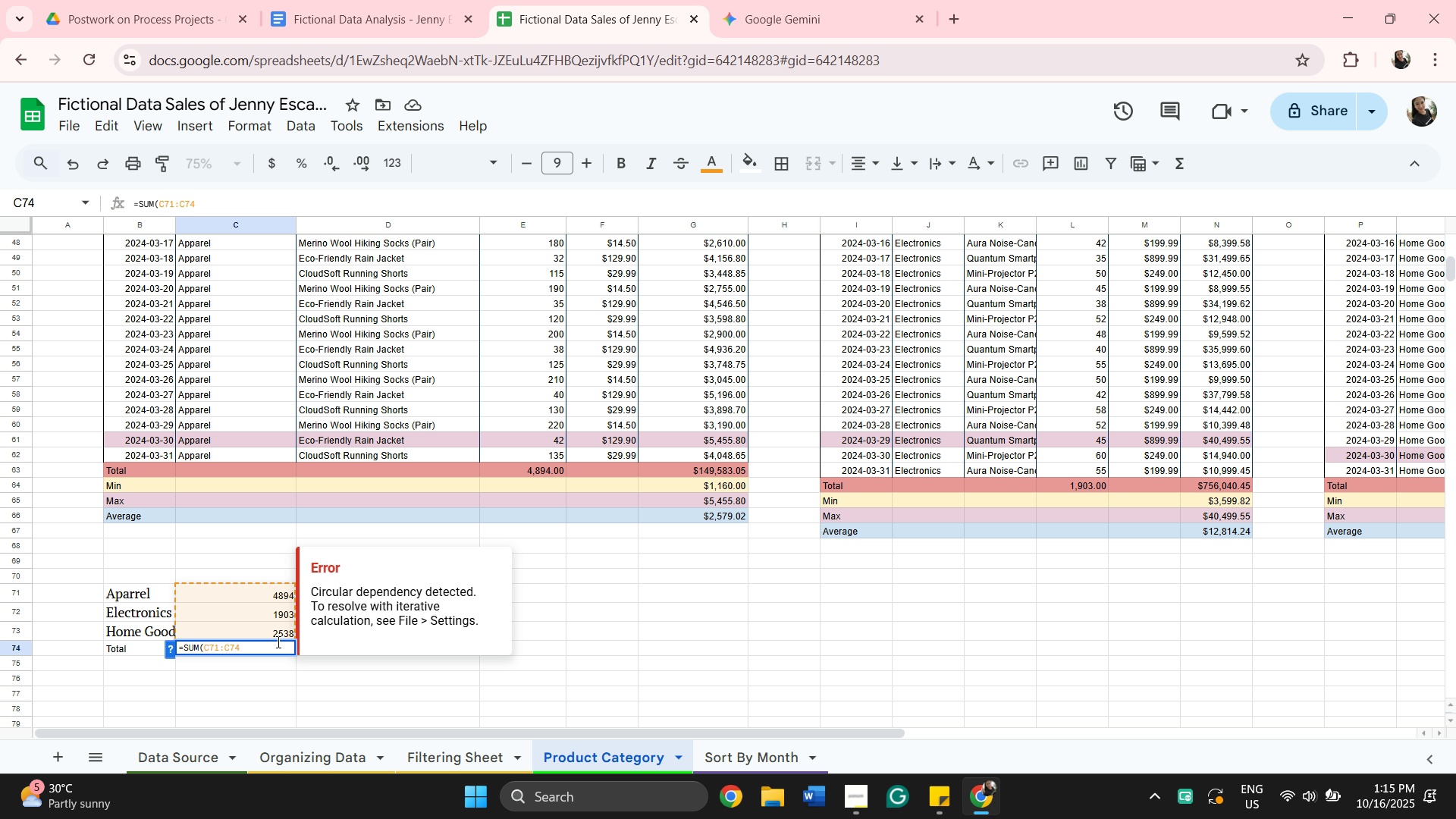 
key(Backspace)
 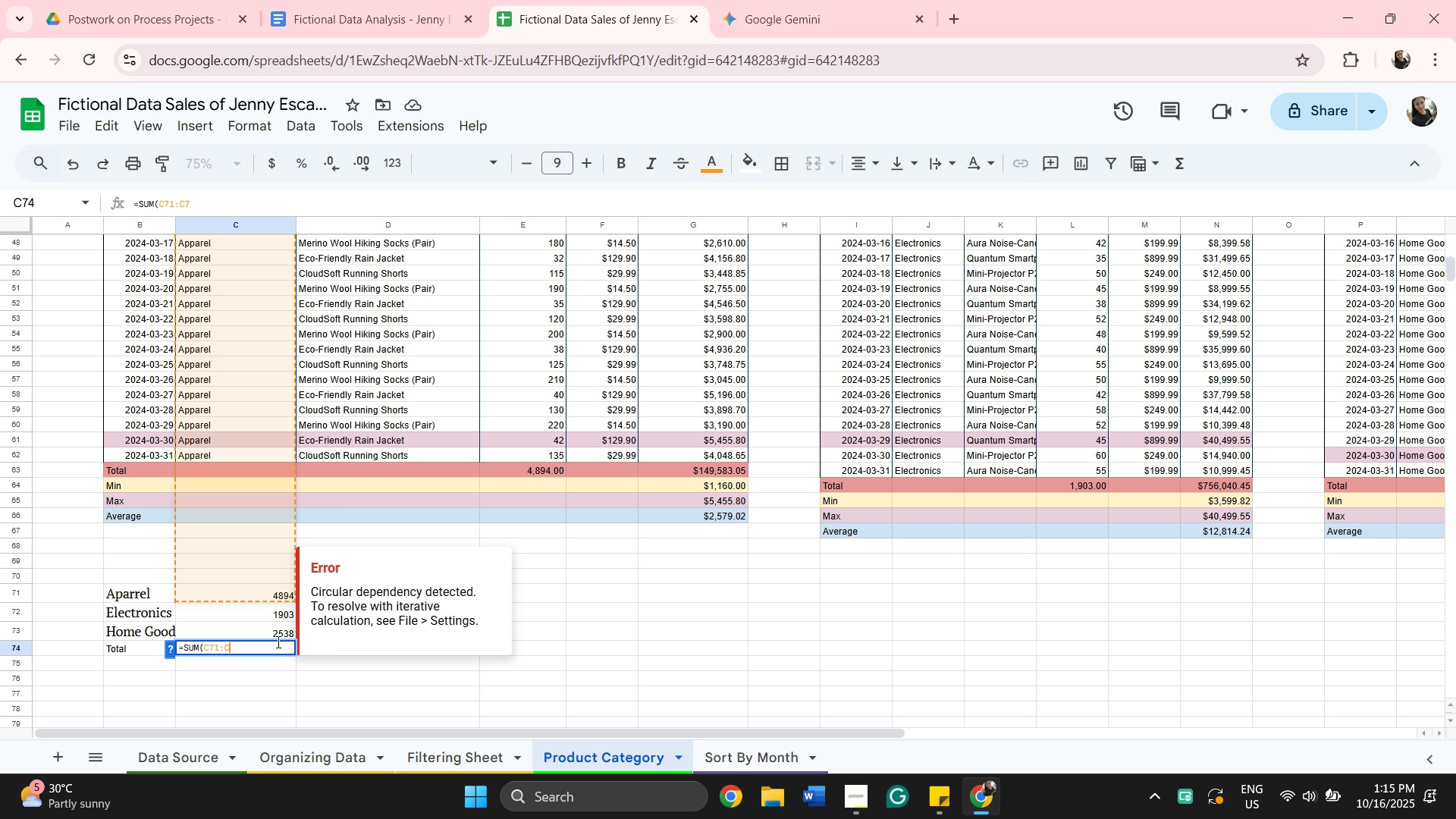 
key(Backspace)
 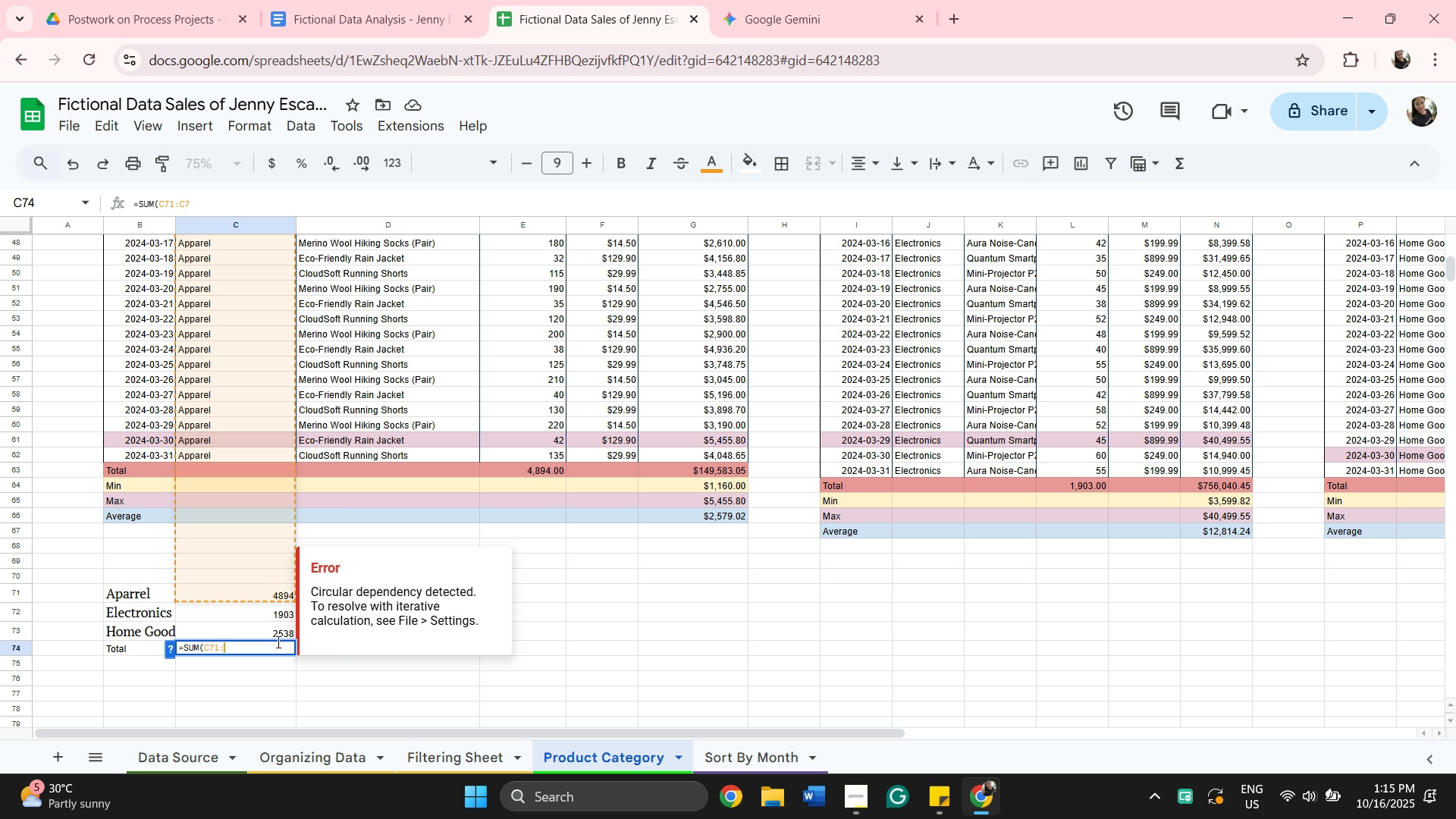 
key(Backspace)
 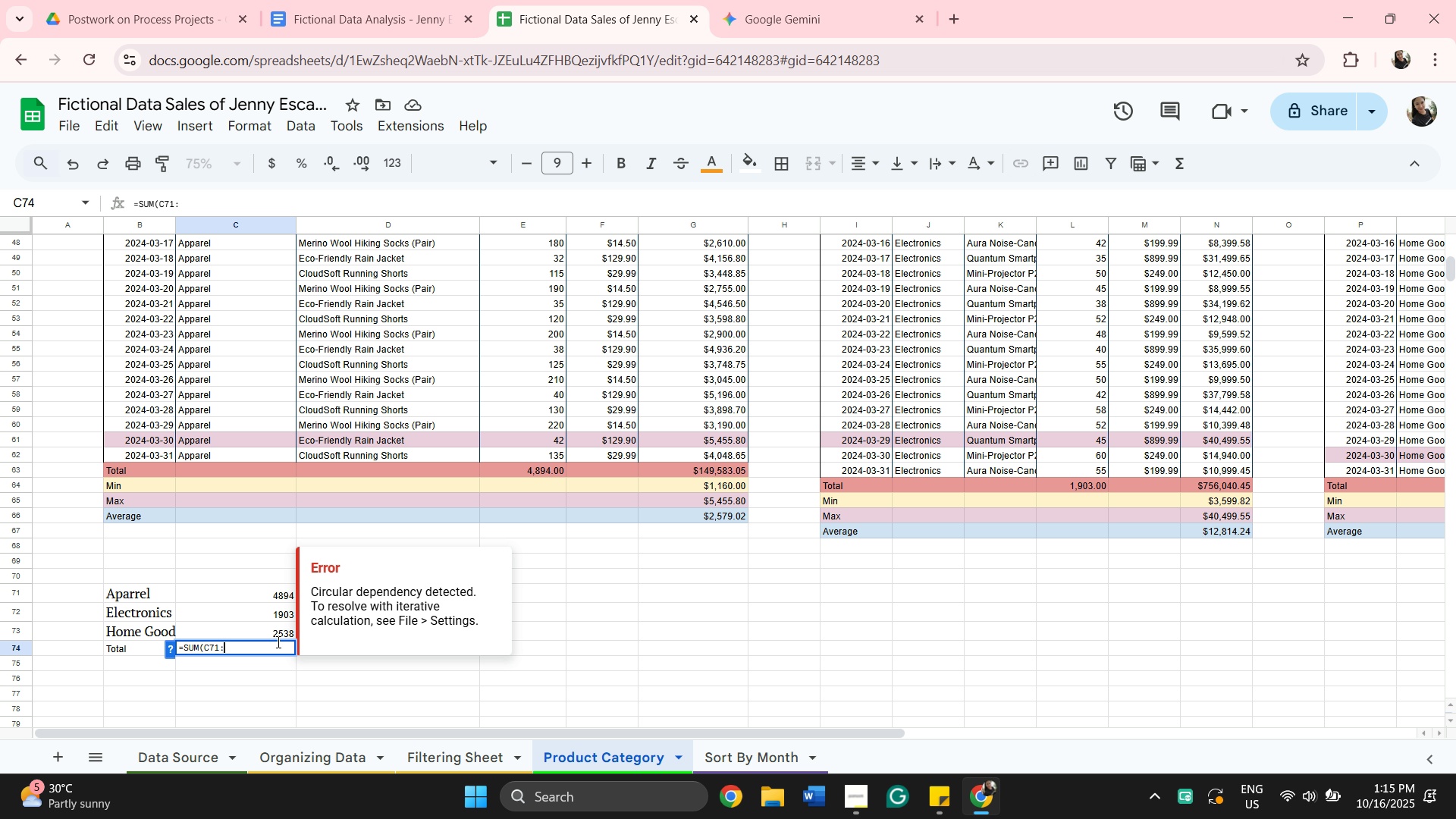 
key(Backspace)
 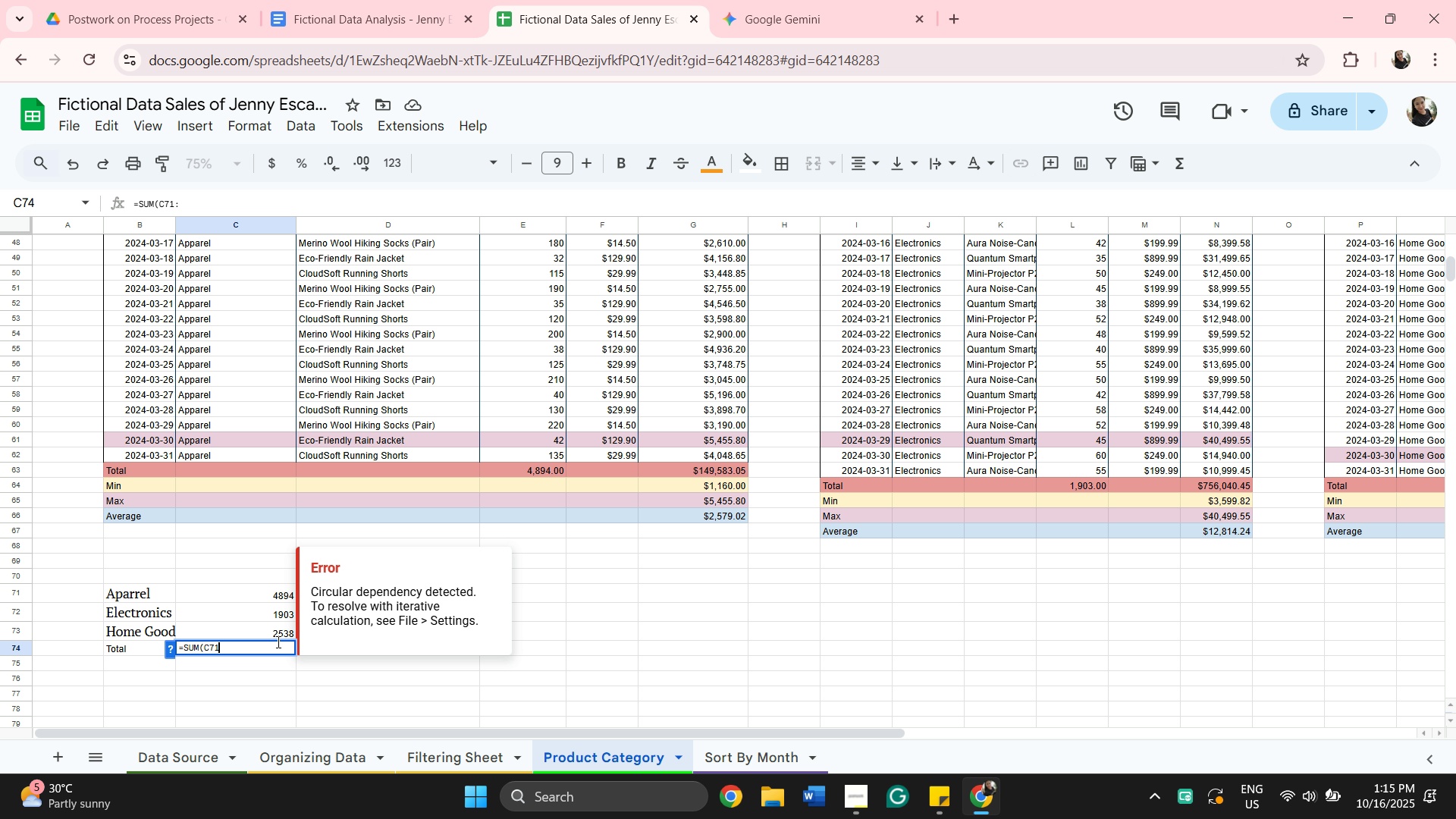 
key(Backspace)
 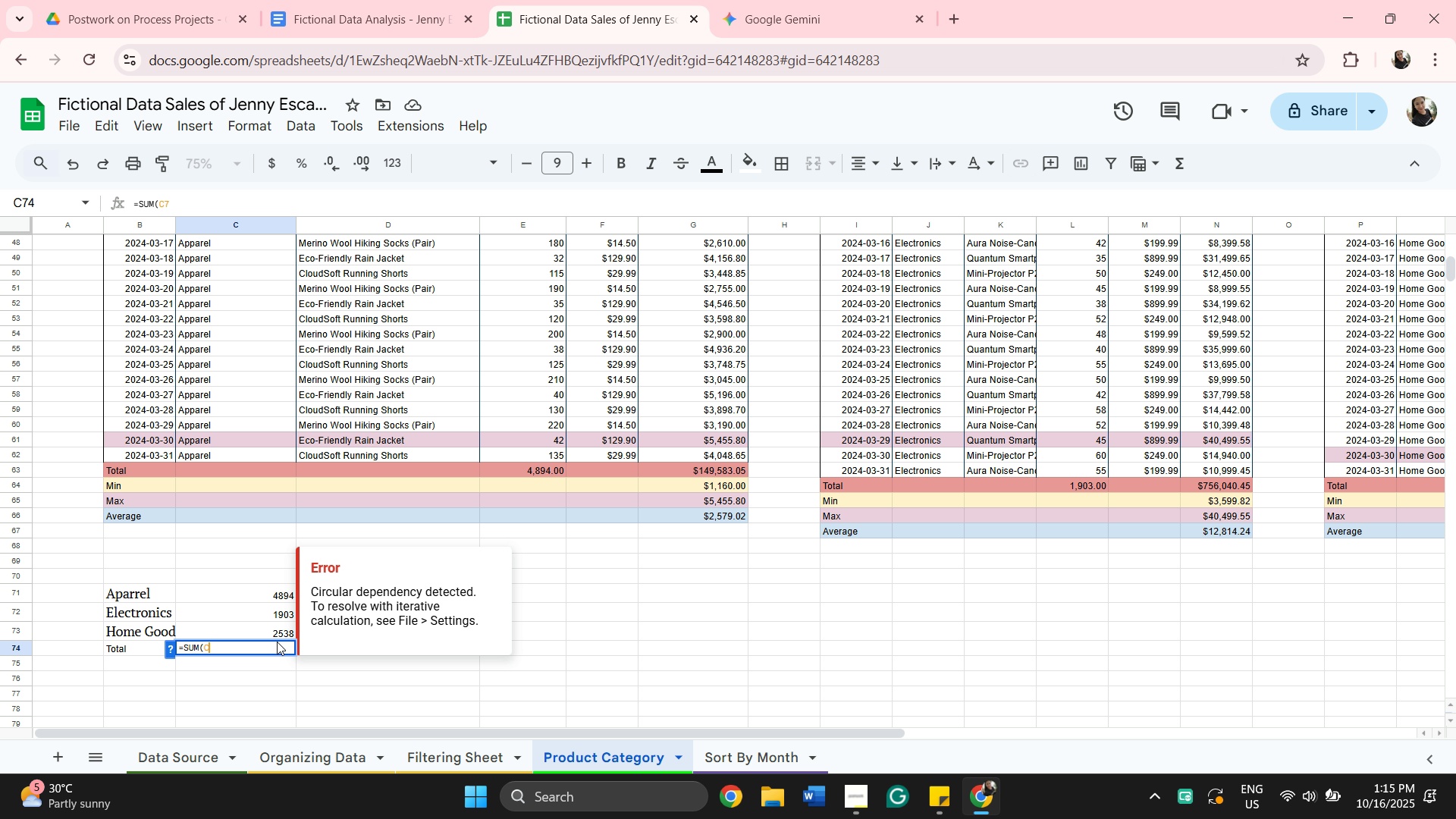 
key(Backspace)
 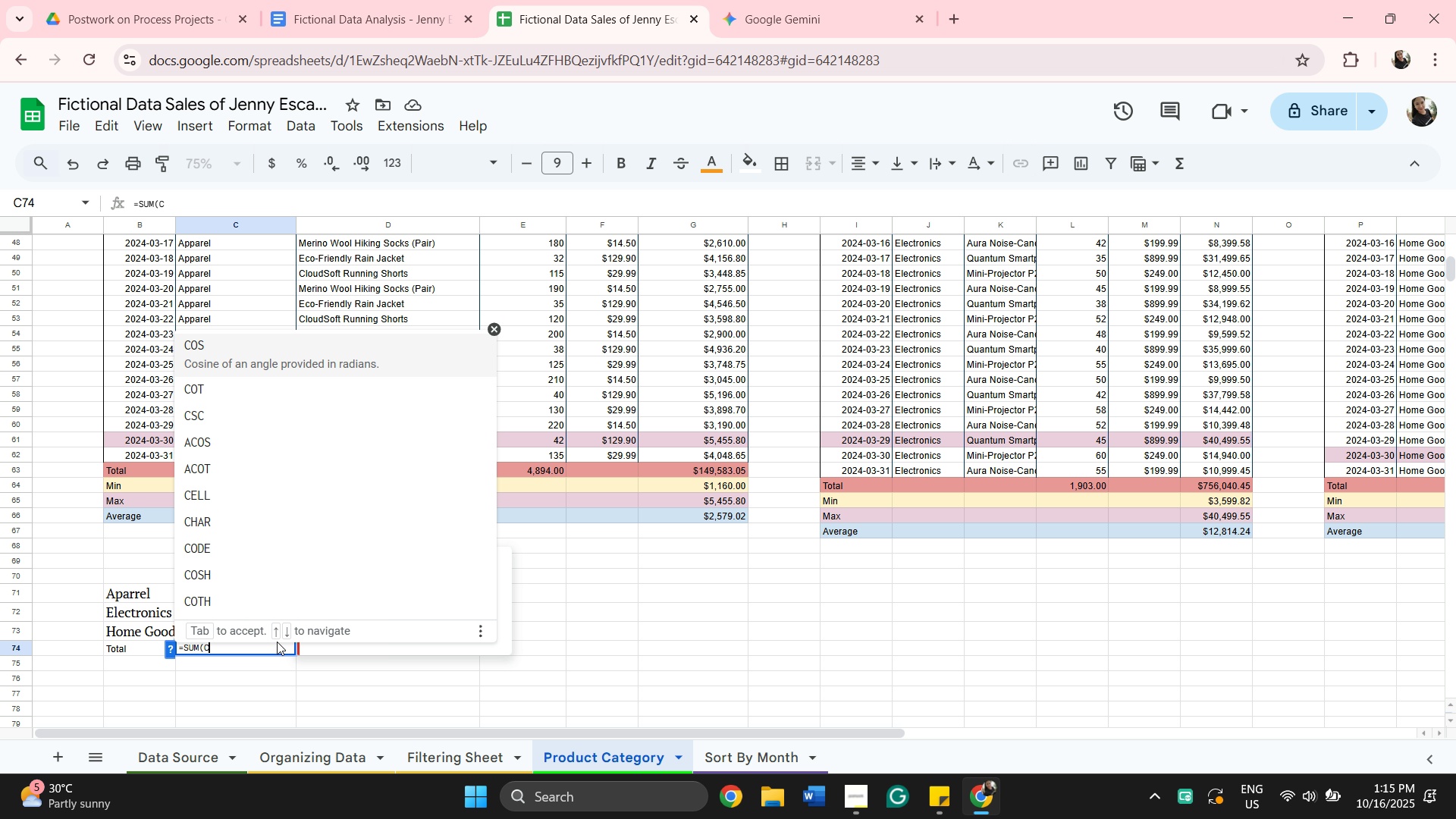 
key(Backspace)
 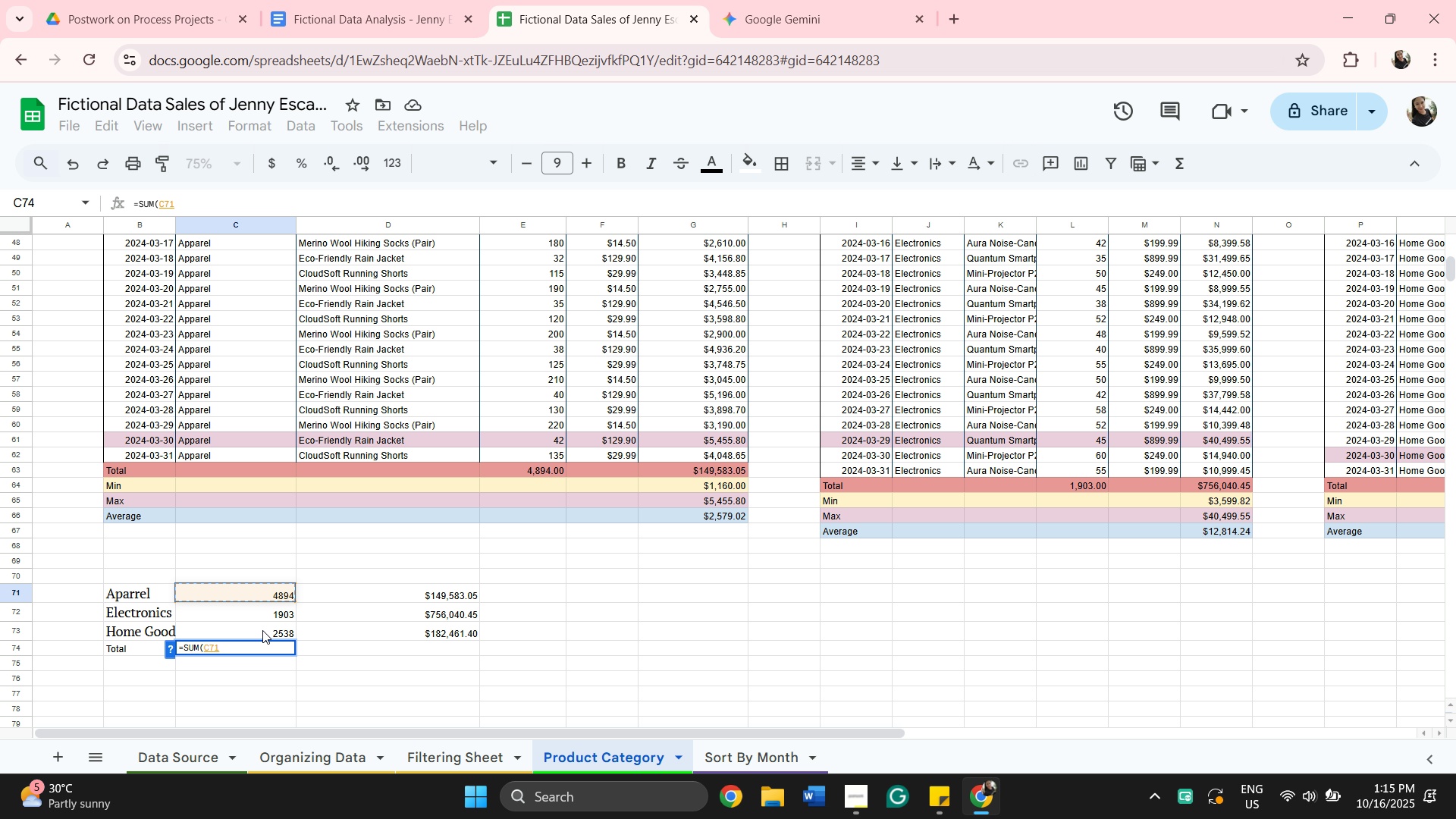 
key(Comma)
 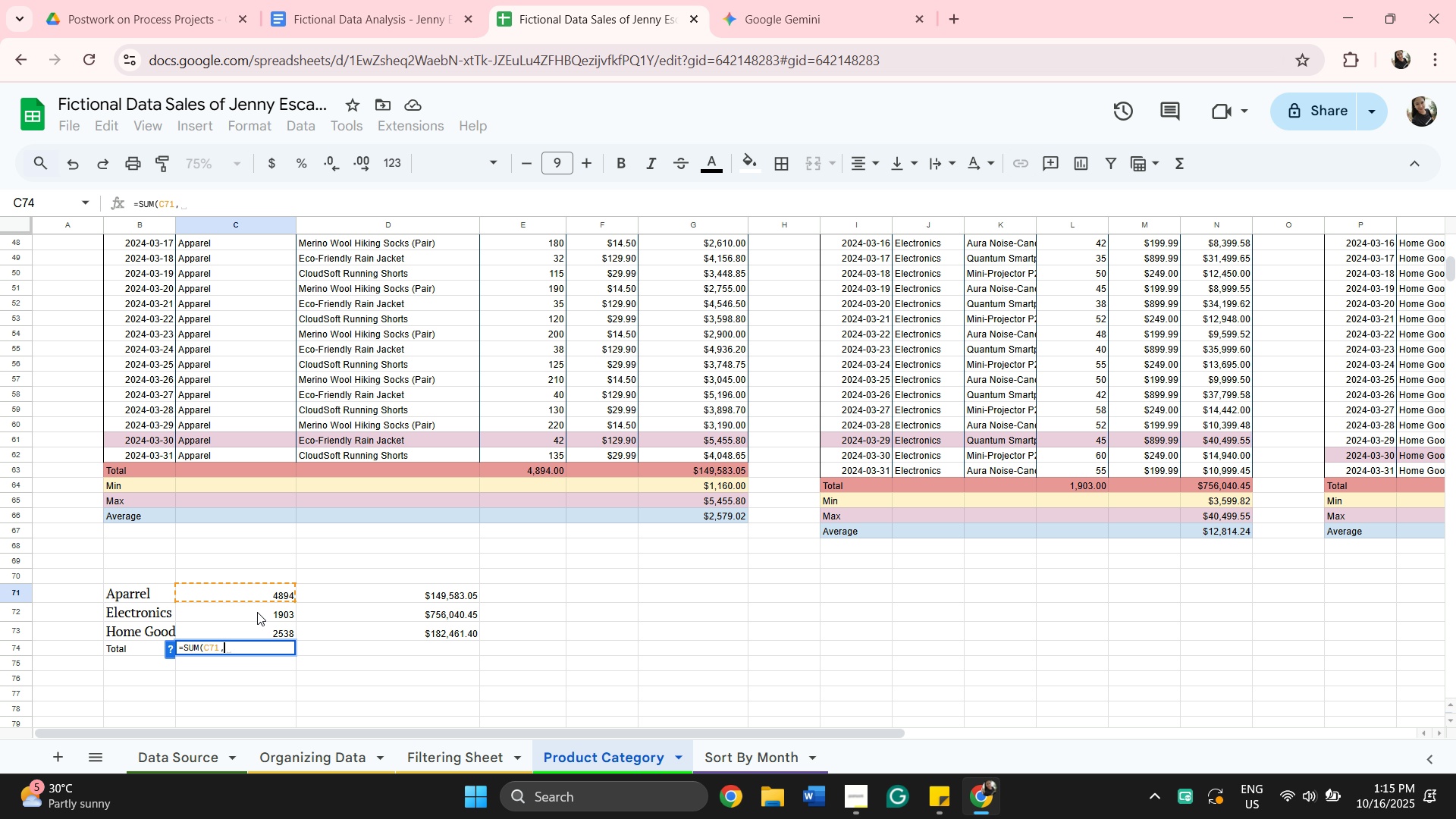 
left_click([257, 611])
 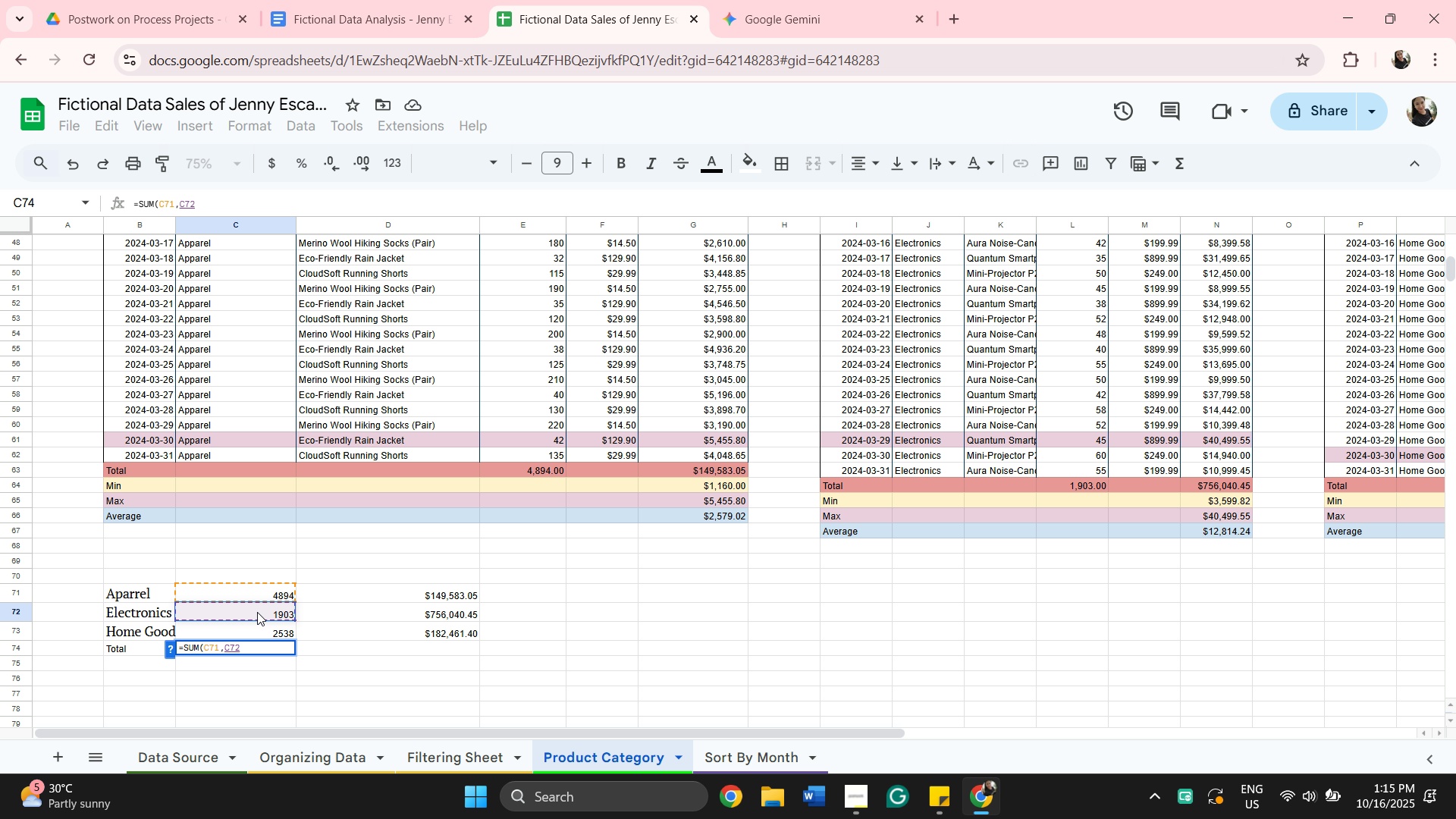 
key(Comma)
 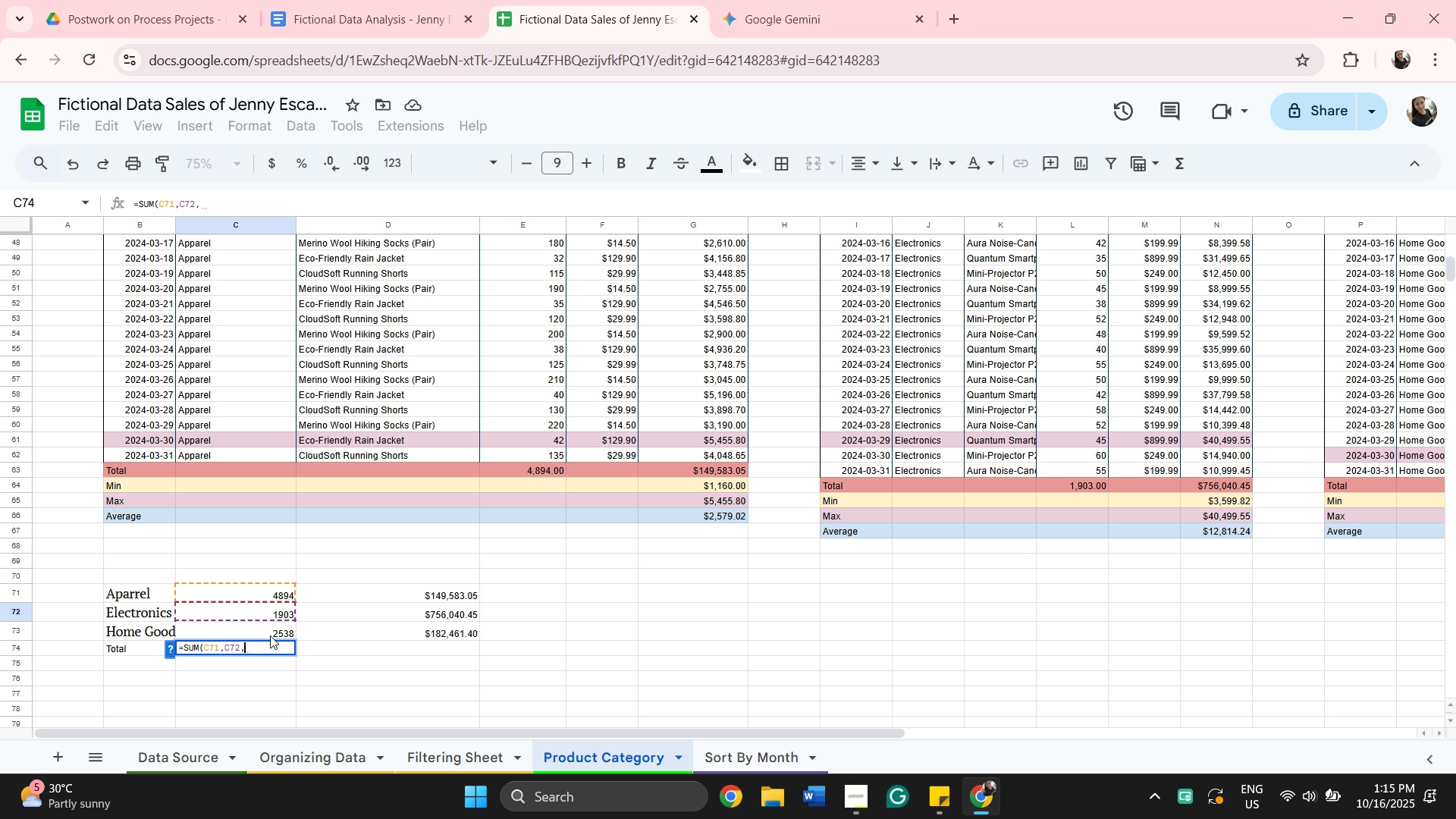 
left_click([270, 633])
 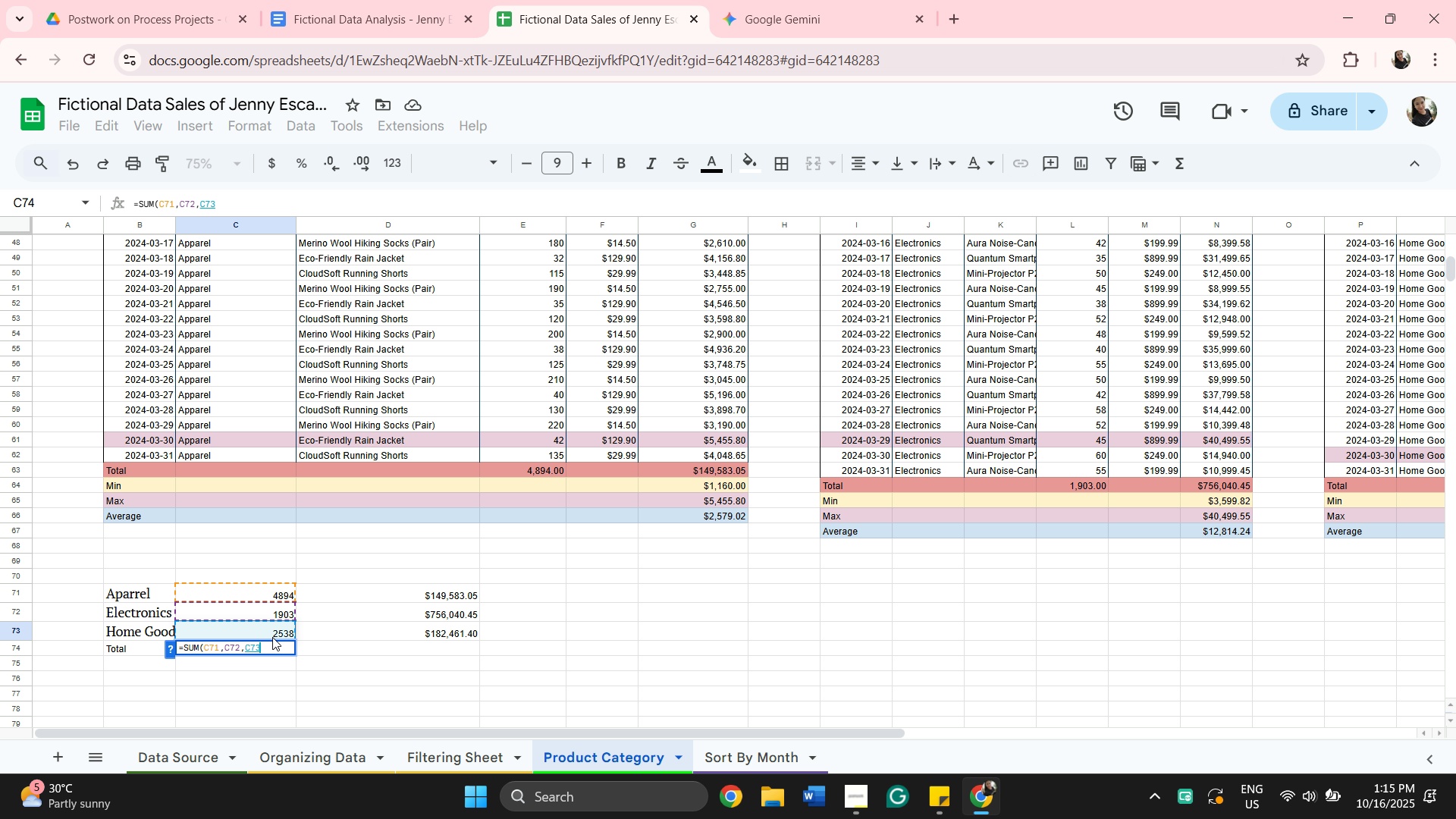 
key(Enter)
 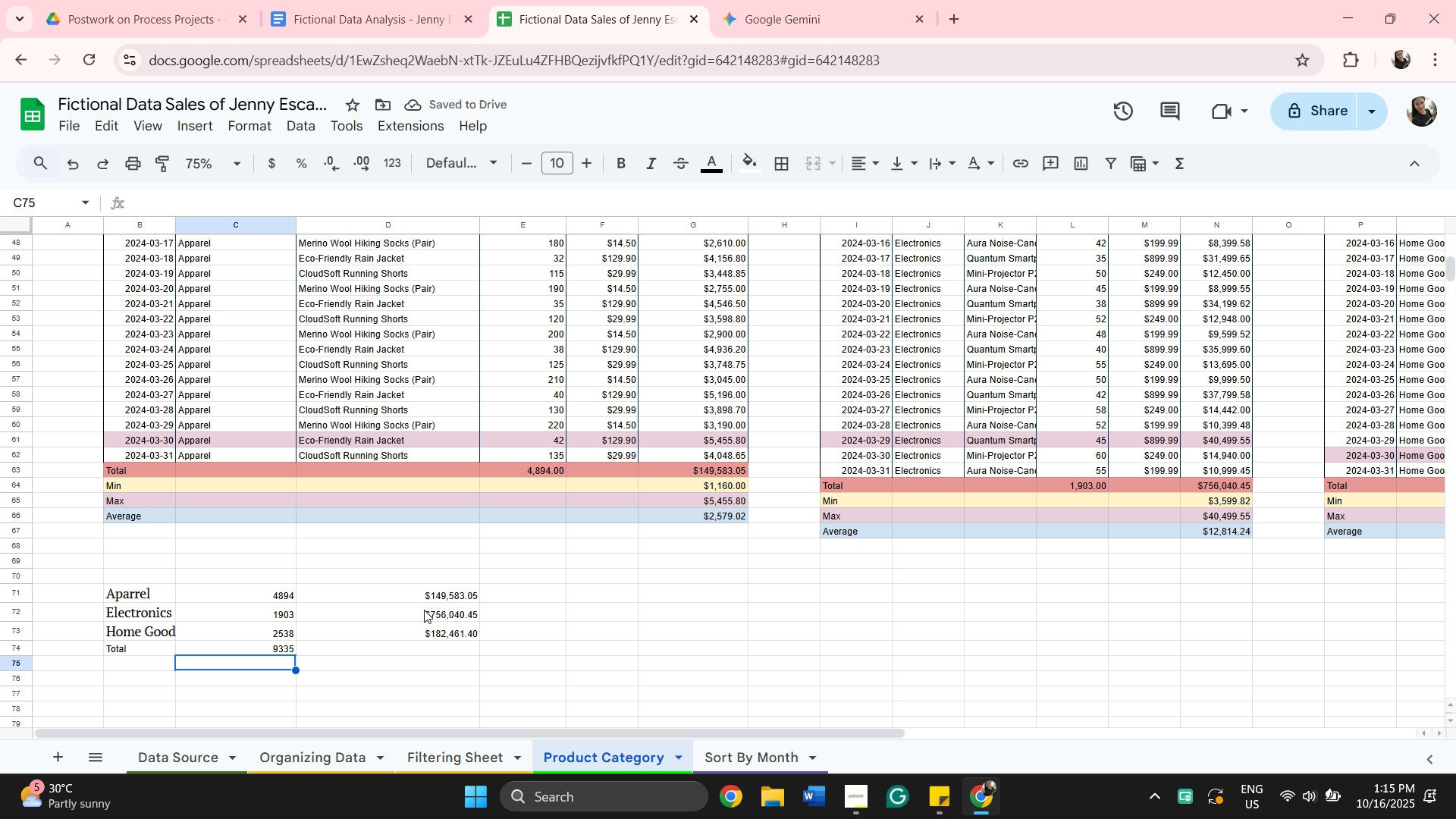 
left_click([431, 653])
 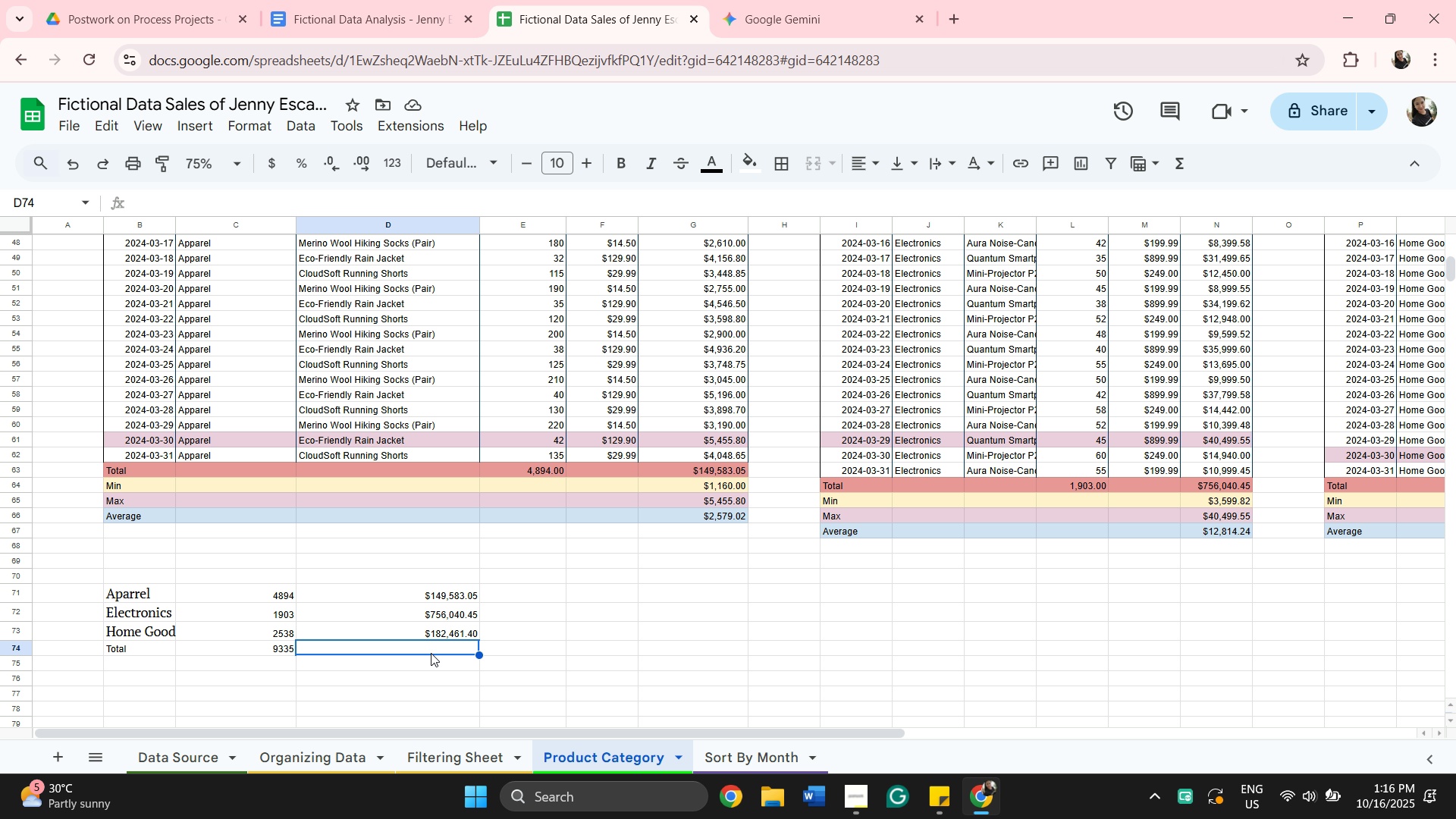 
key(Equal)
 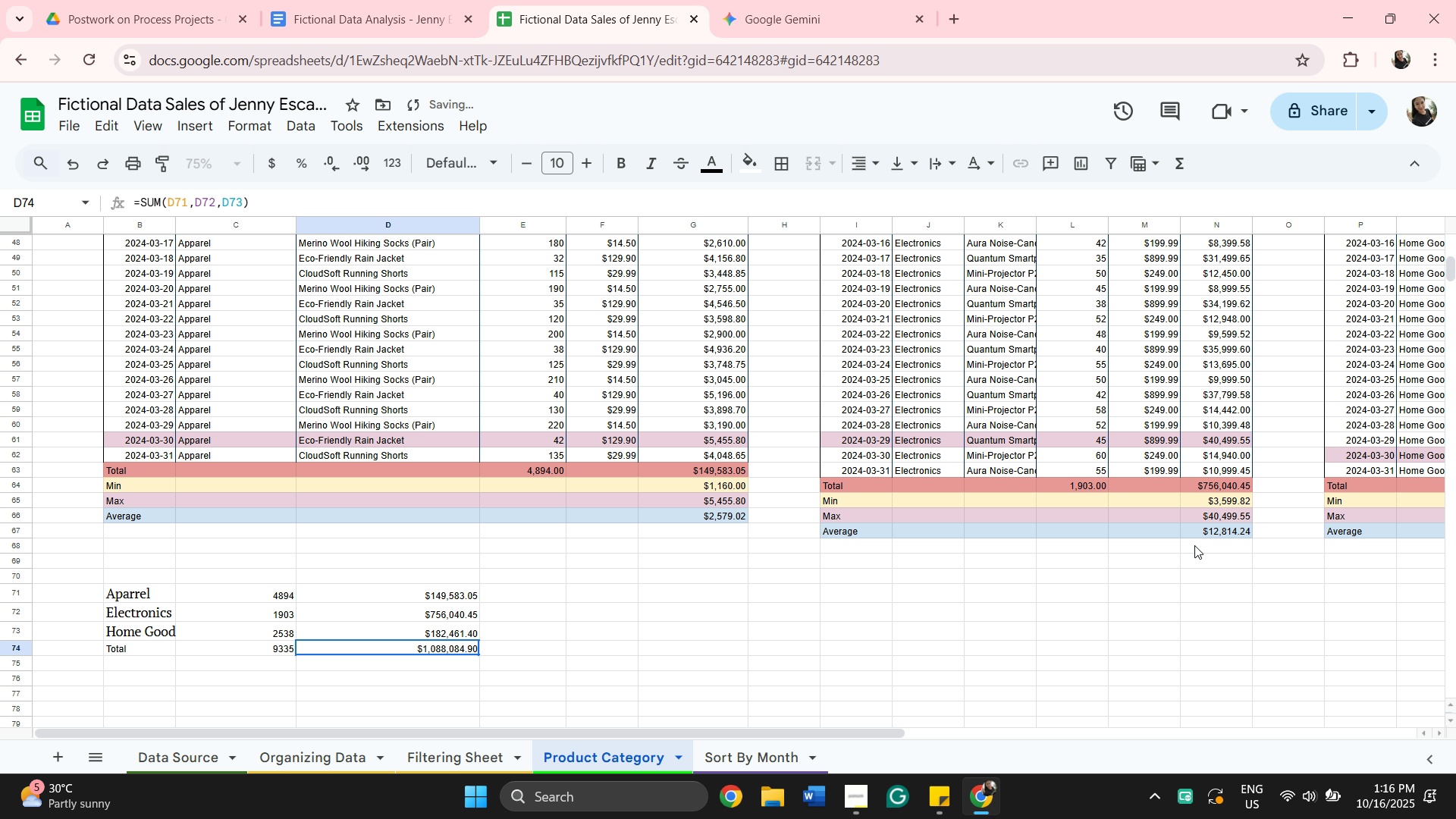 
wait(5.23)
 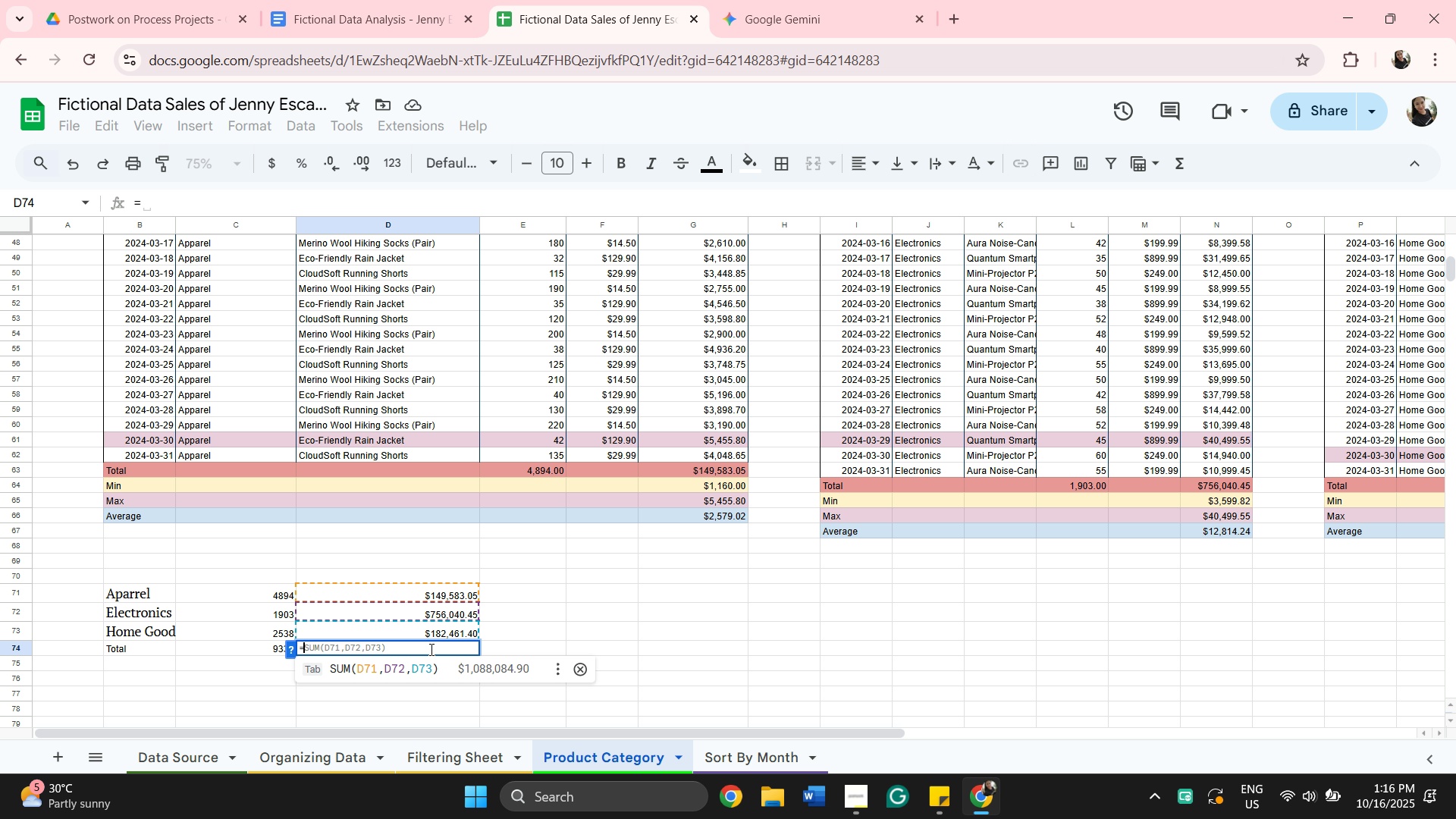 
scroll: coordinate [1203, 543], scroll_direction: down, amount: 1.0
 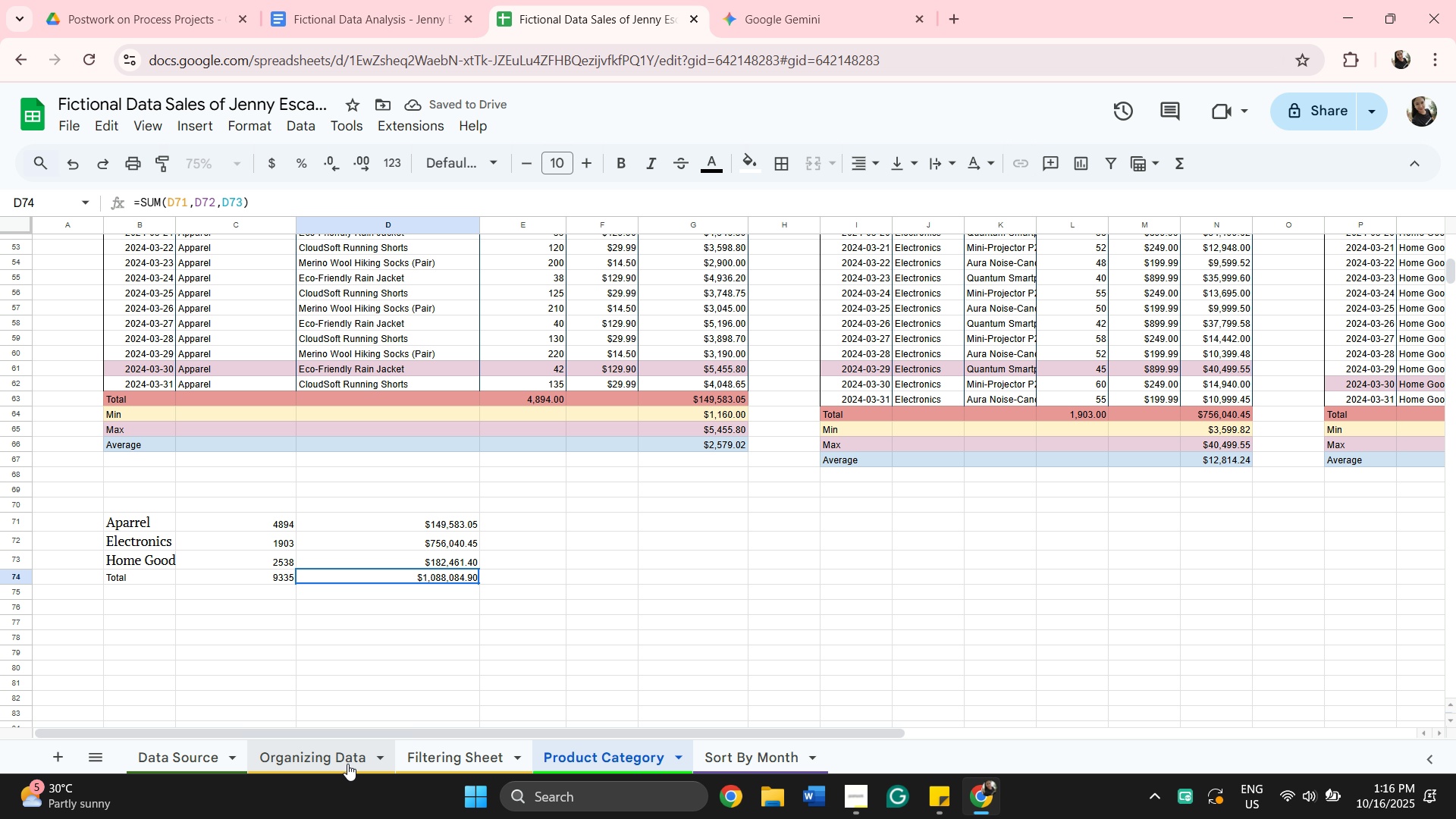 
left_click_drag(start_coordinate=[335, 756], to_coordinate=[328, 755])
 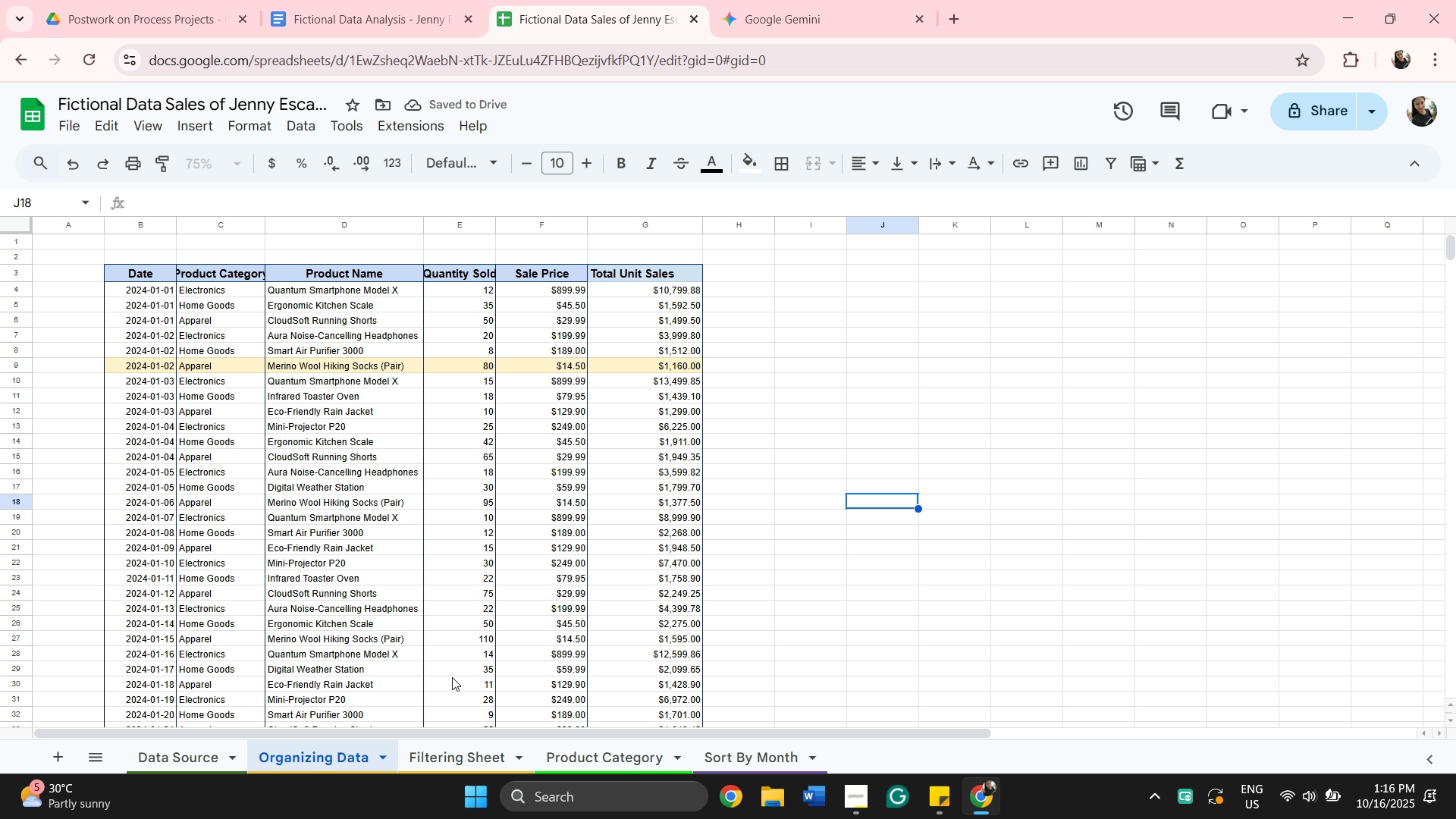 
scroll: coordinate [584, 617], scroll_direction: down, amount: 36.0
 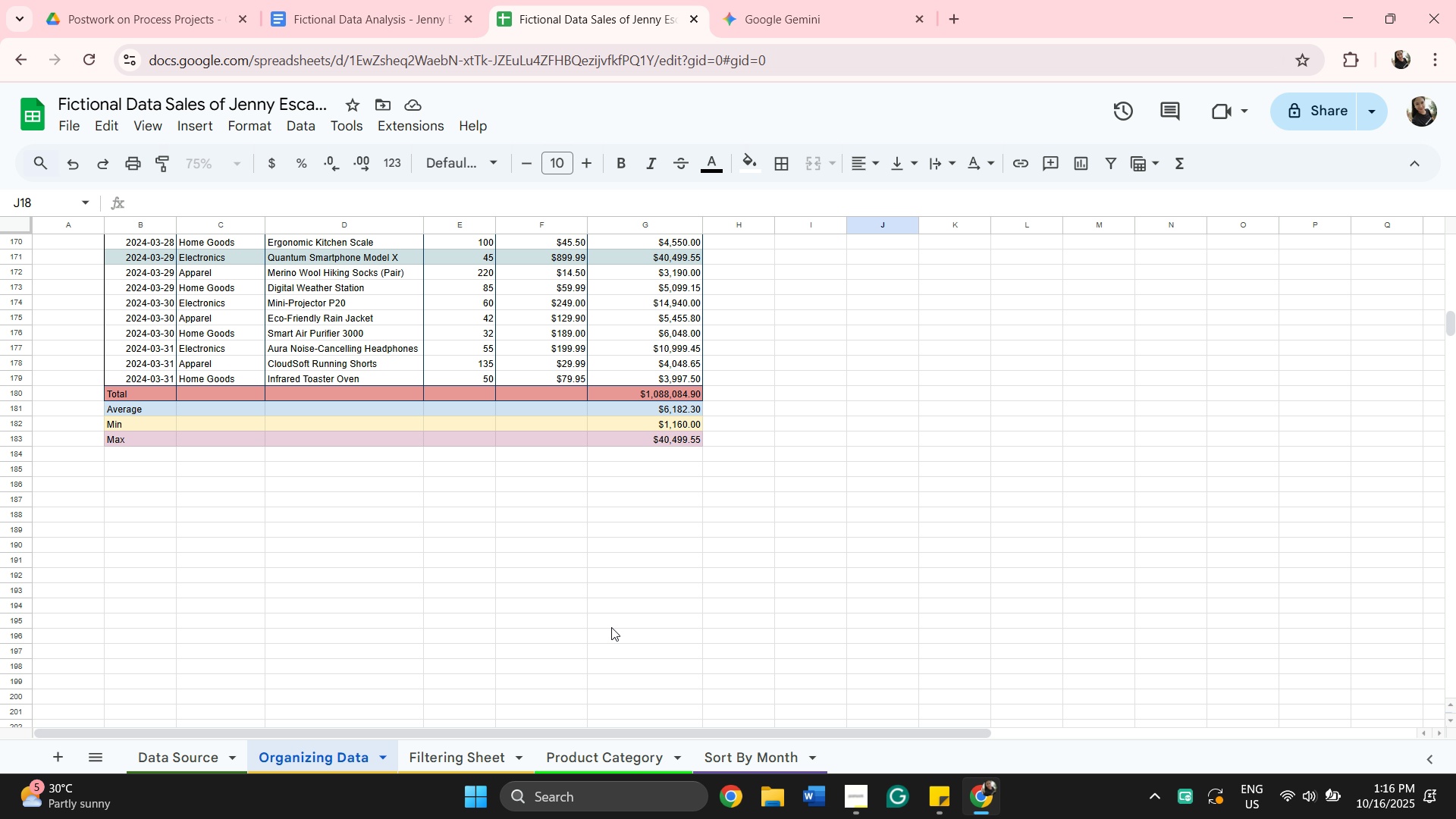 
wait(5.23)
 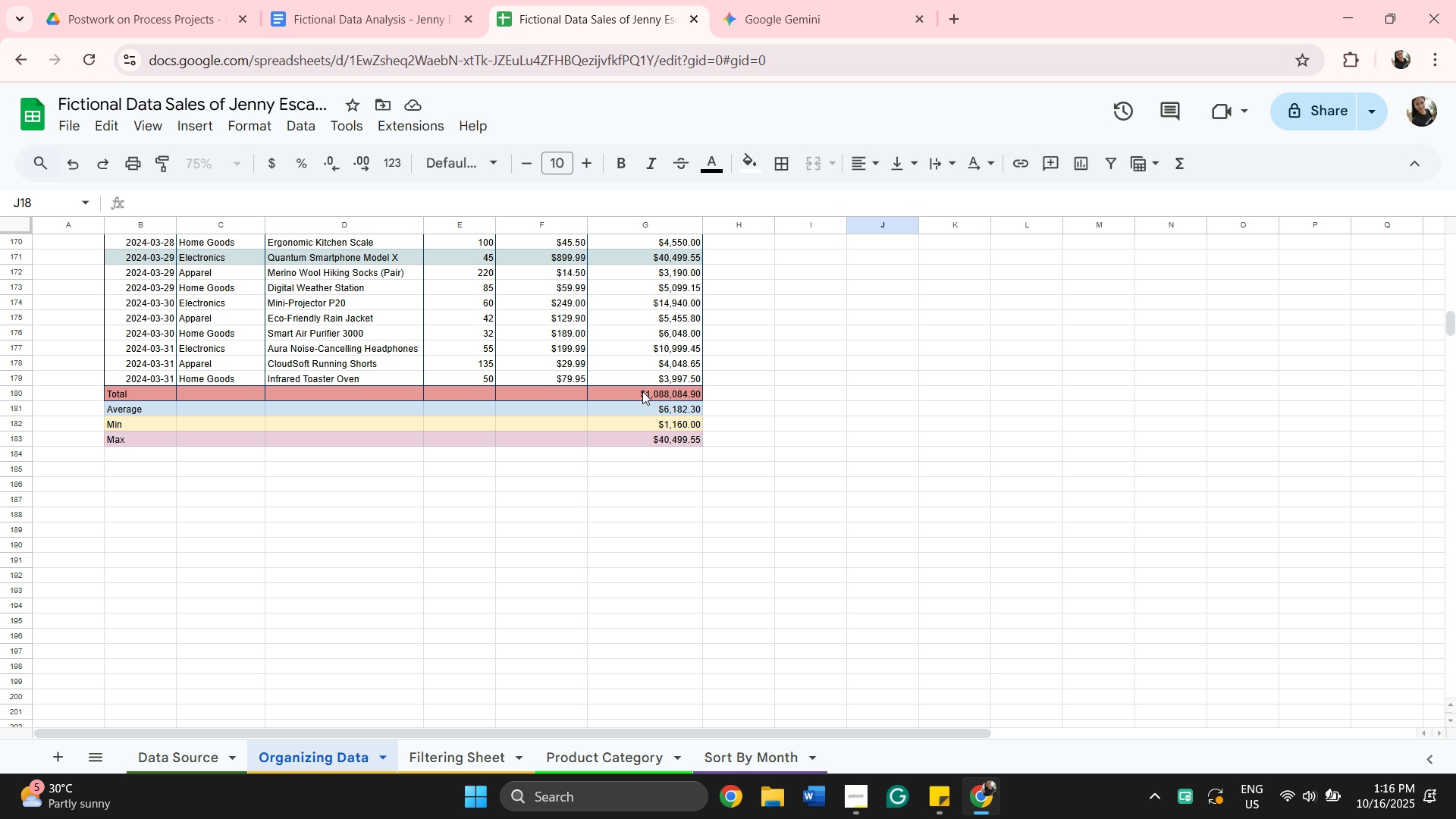 
left_click([598, 766])
 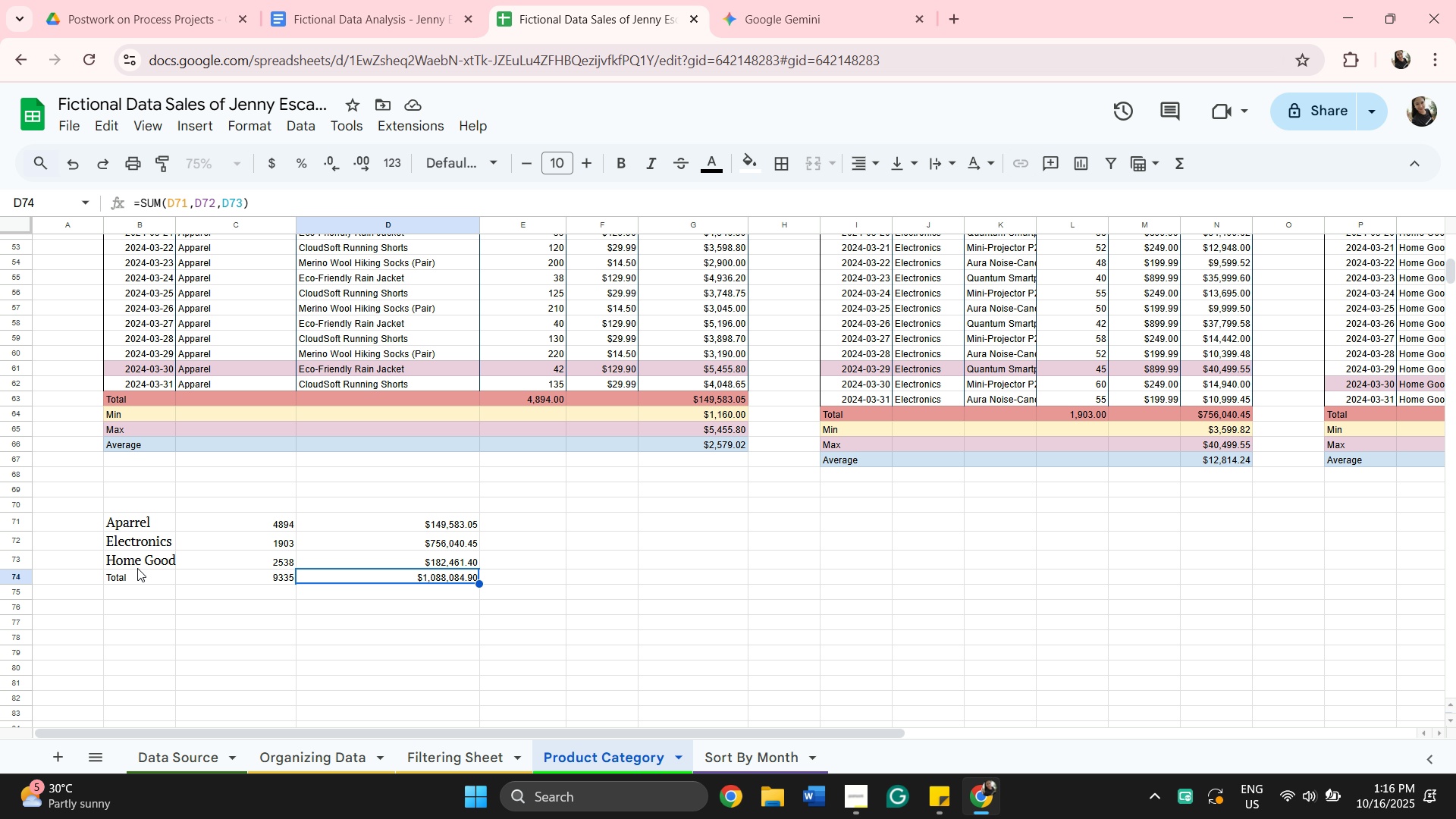 
left_click([149, 582])
 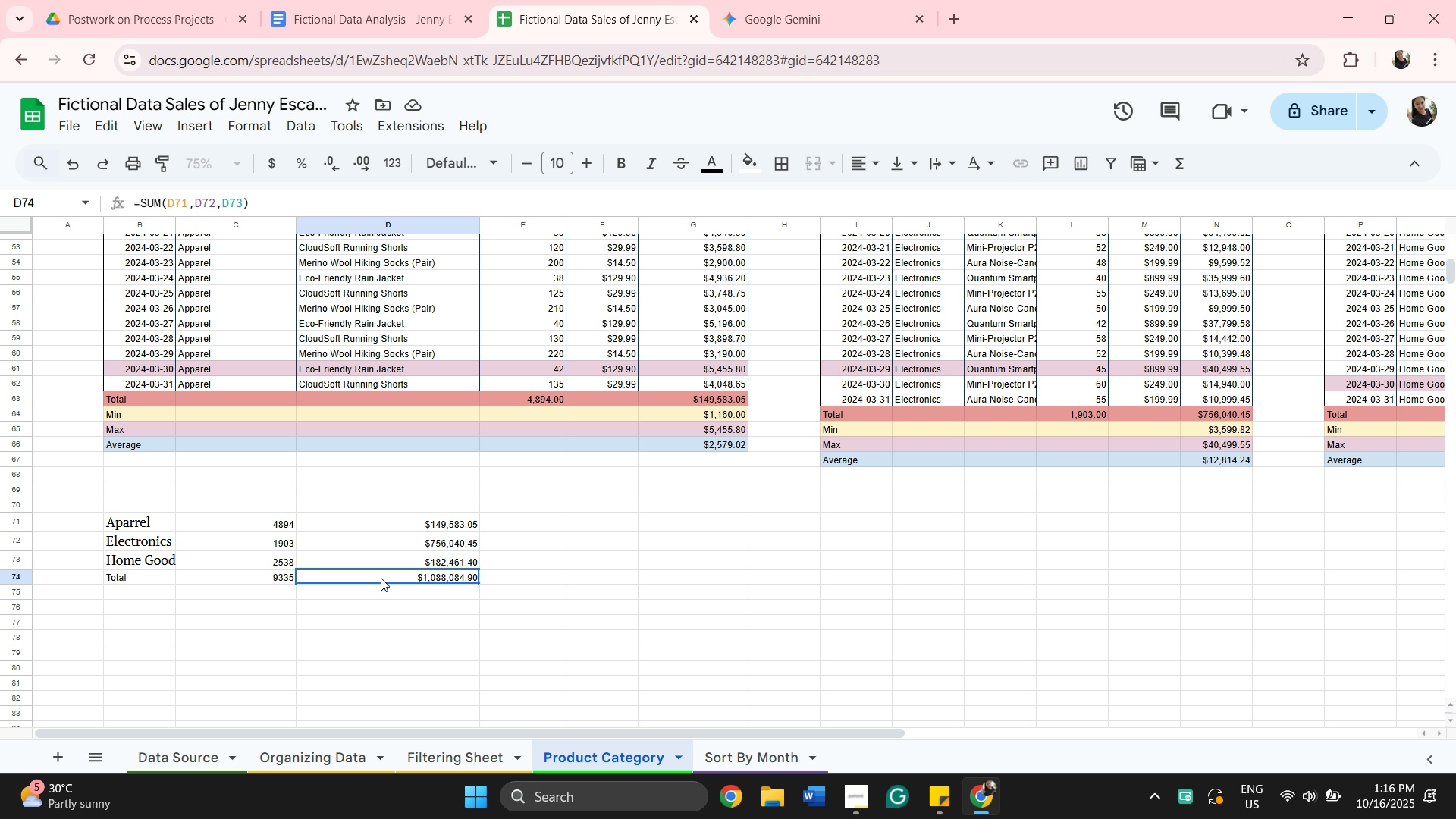 
left_click([381, 578])
 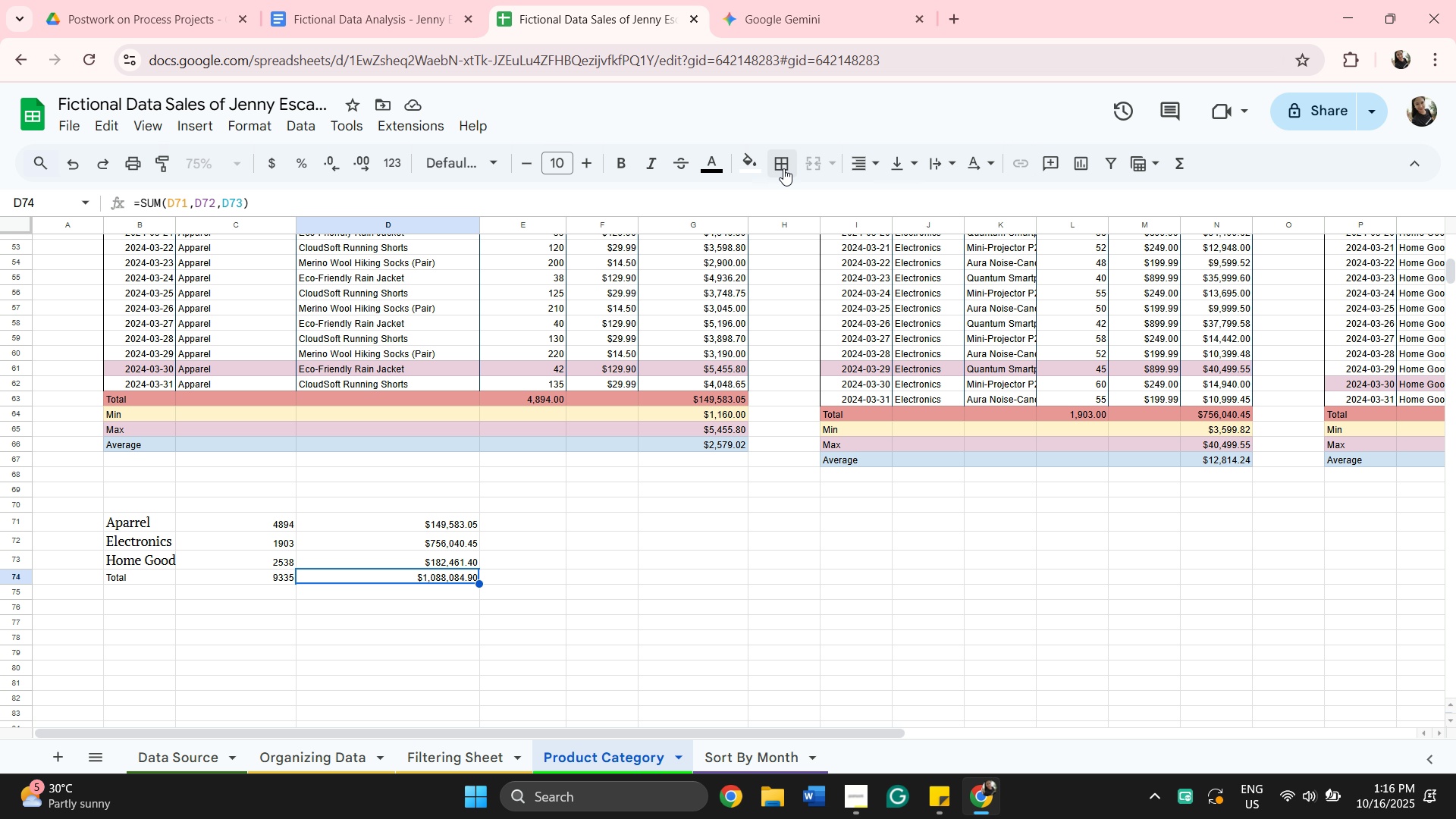 
left_click([758, 166])
 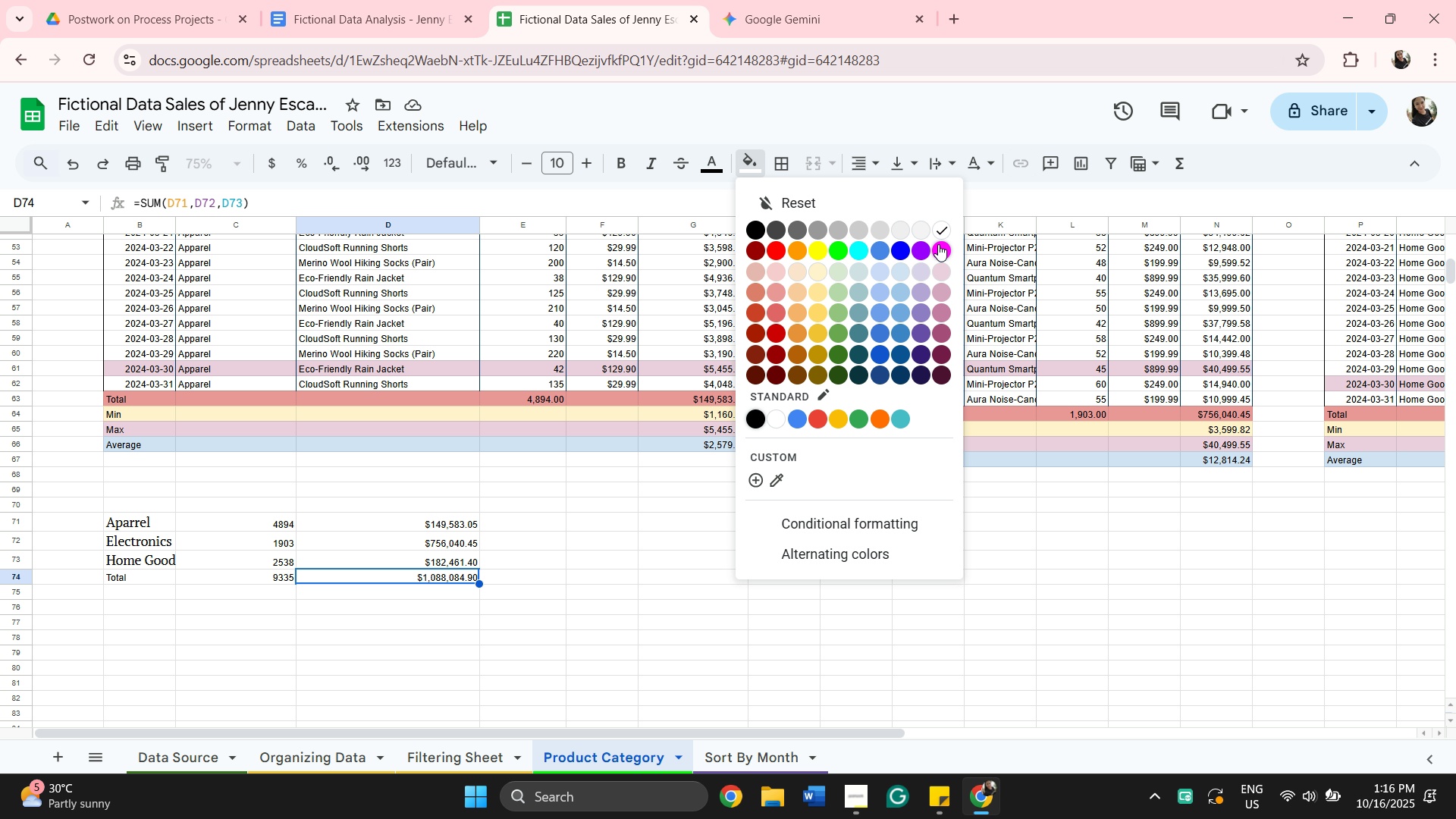 
left_click([938, 244])
 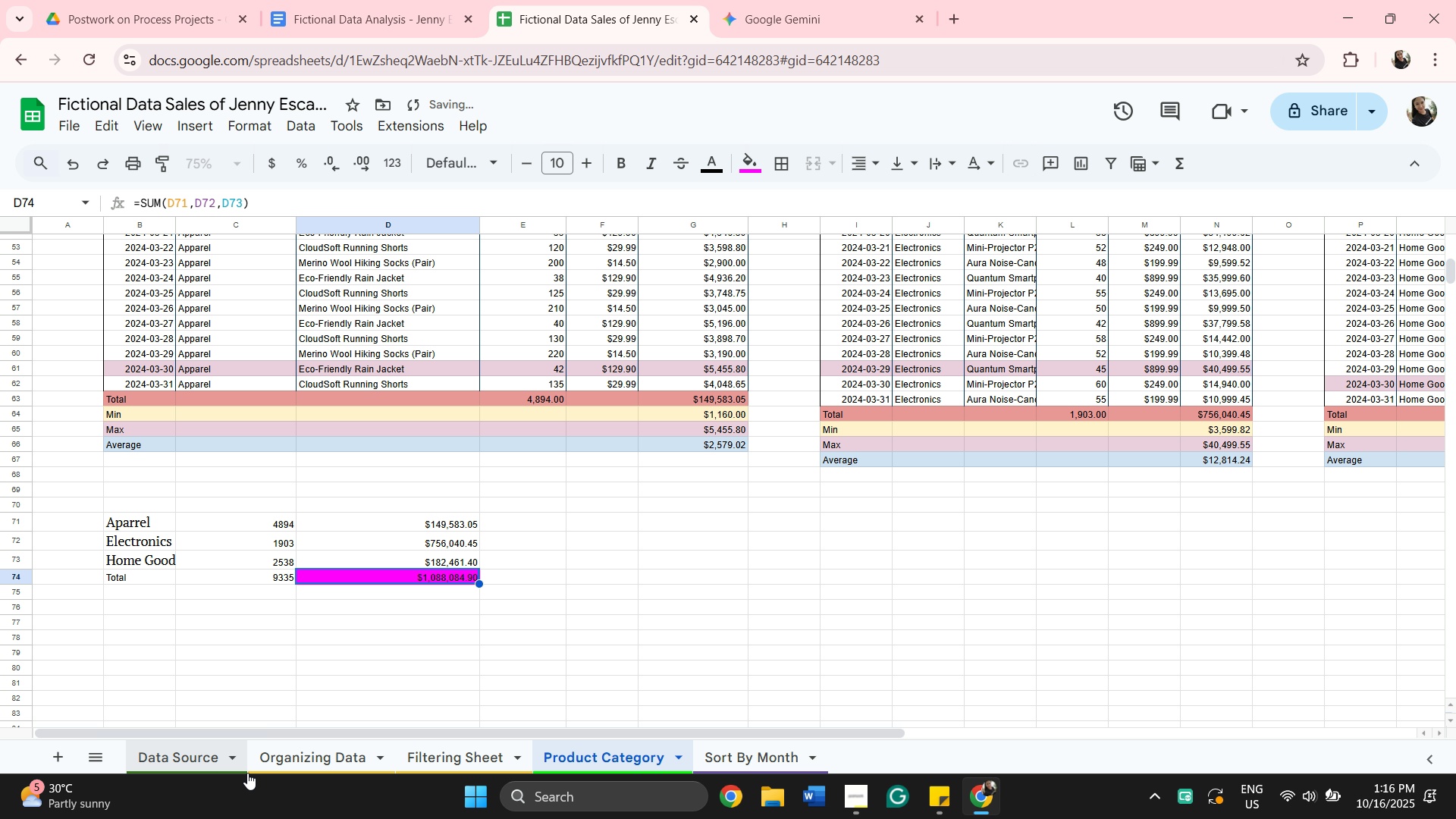 
left_click([280, 762])
 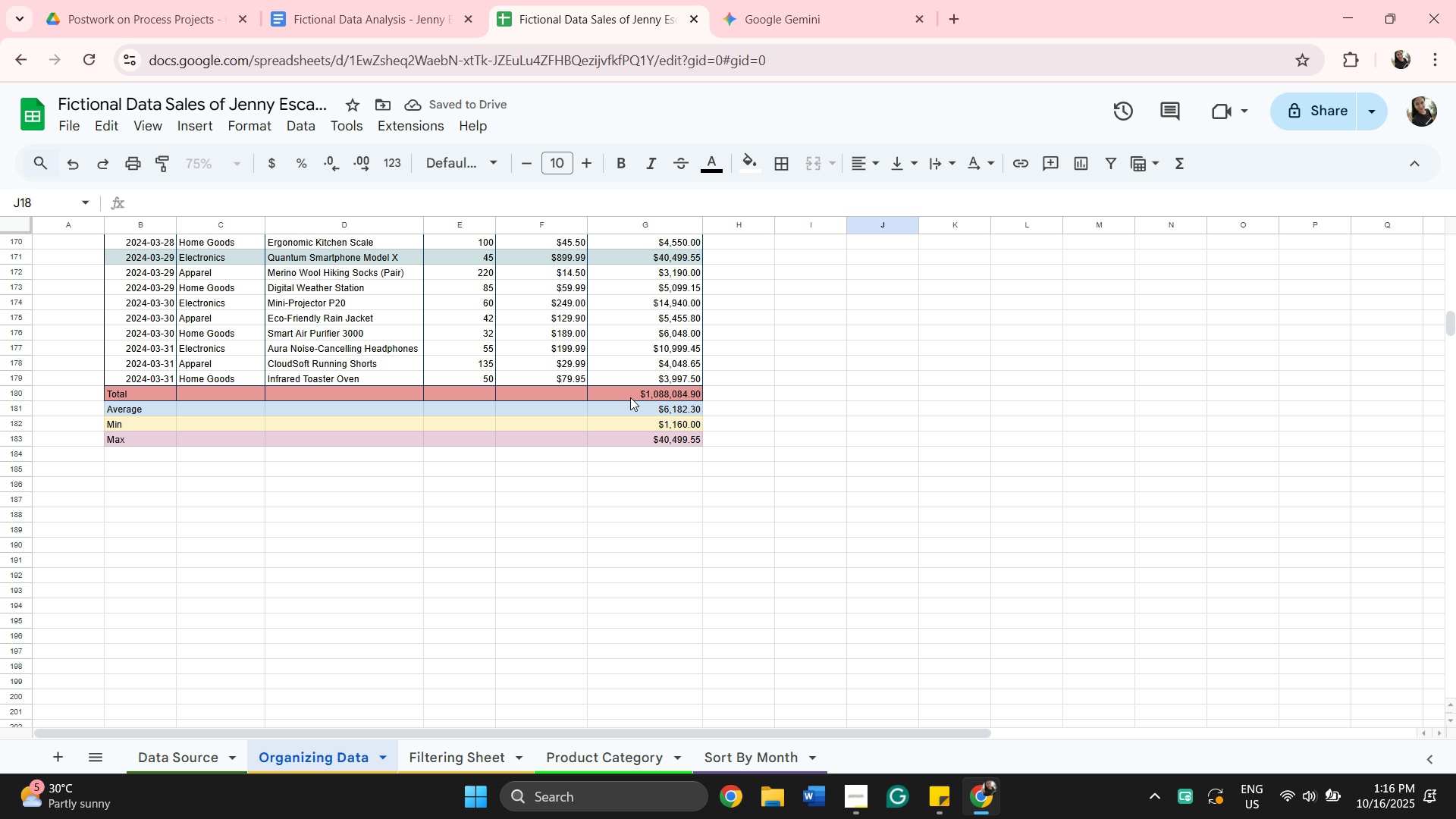 
left_click([631, 397])
 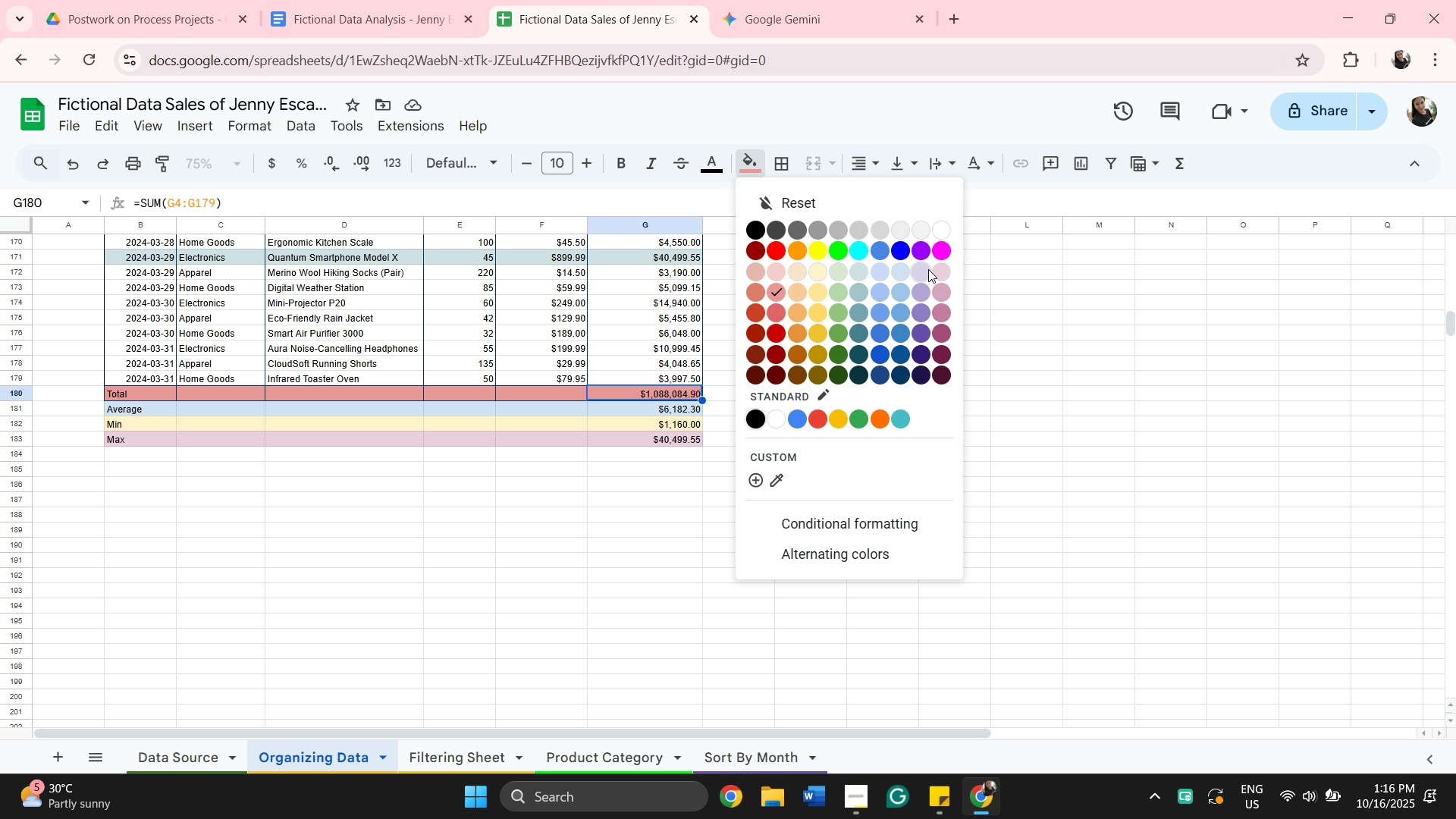 
left_click([939, 247])
 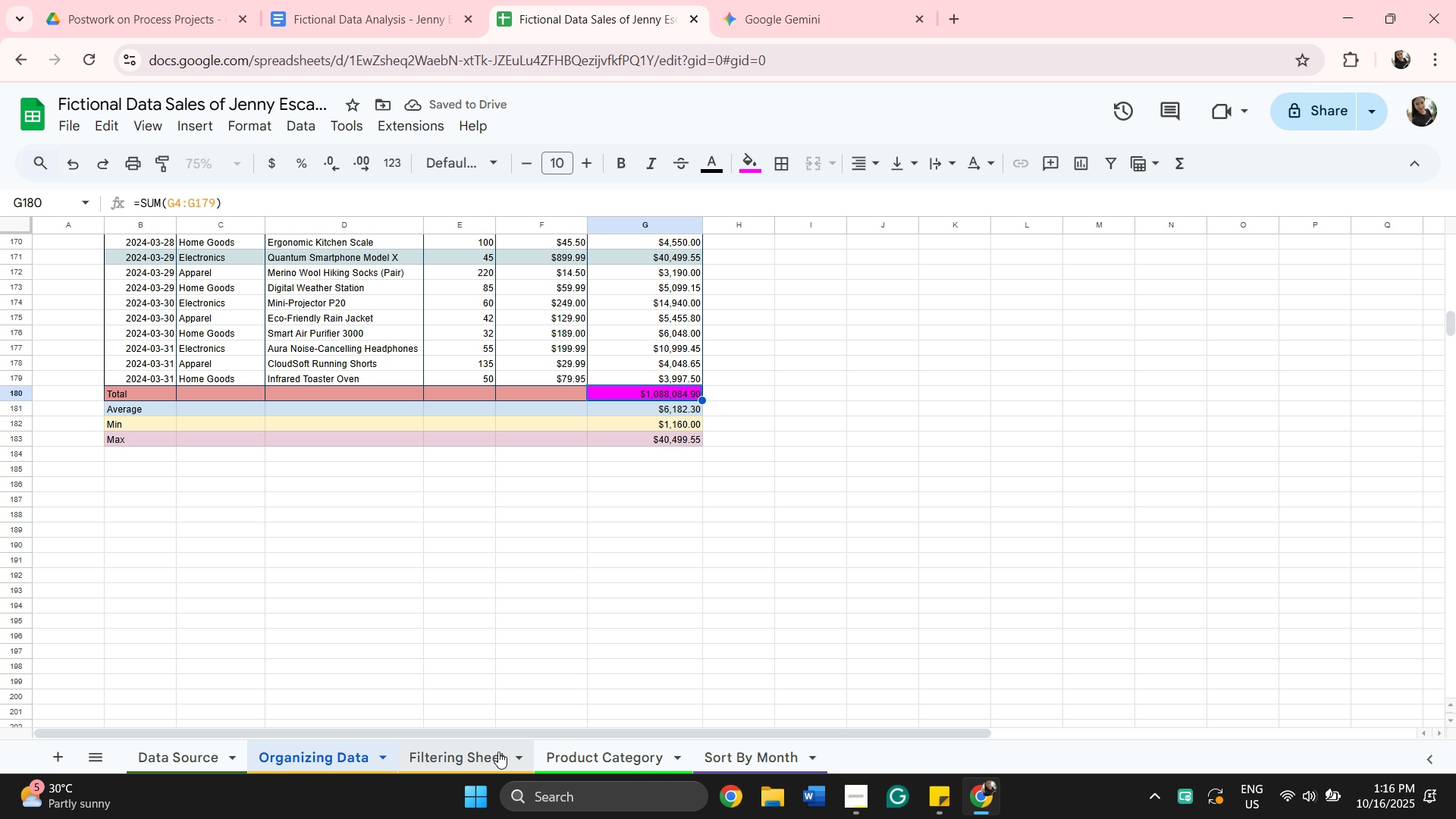 
left_click([623, 765])
 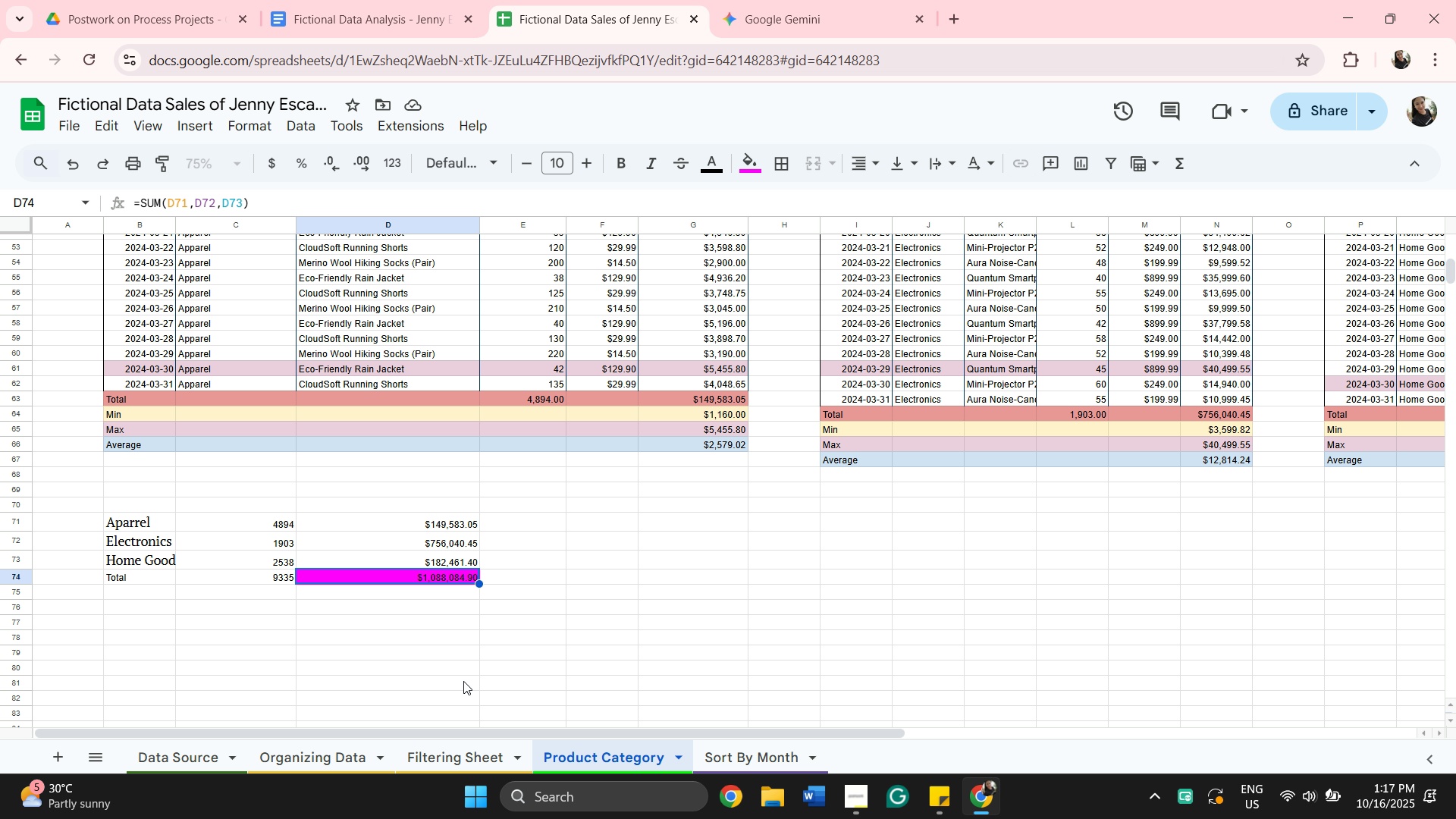 
wait(28.76)
 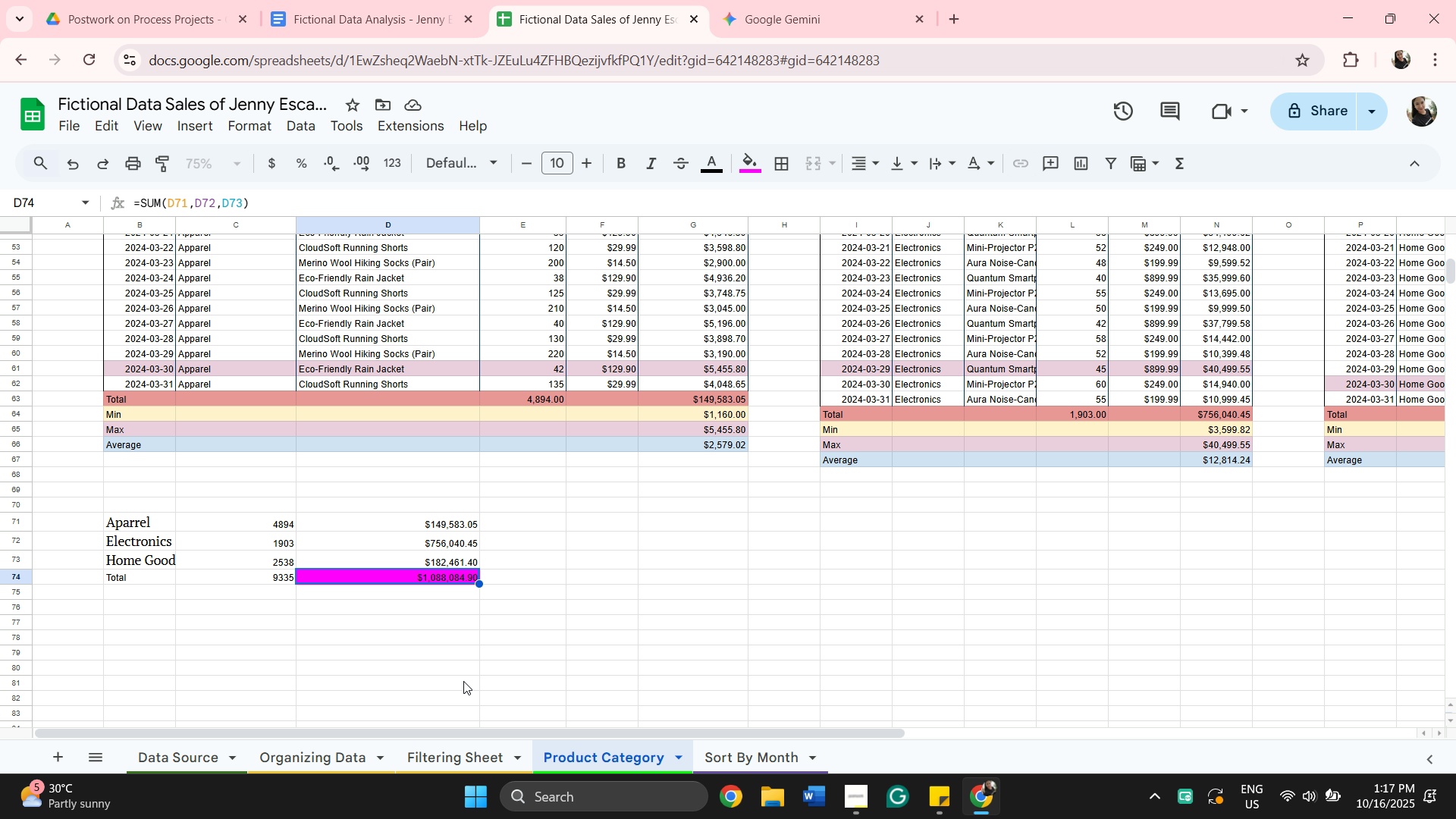 
left_click([137, 522])
 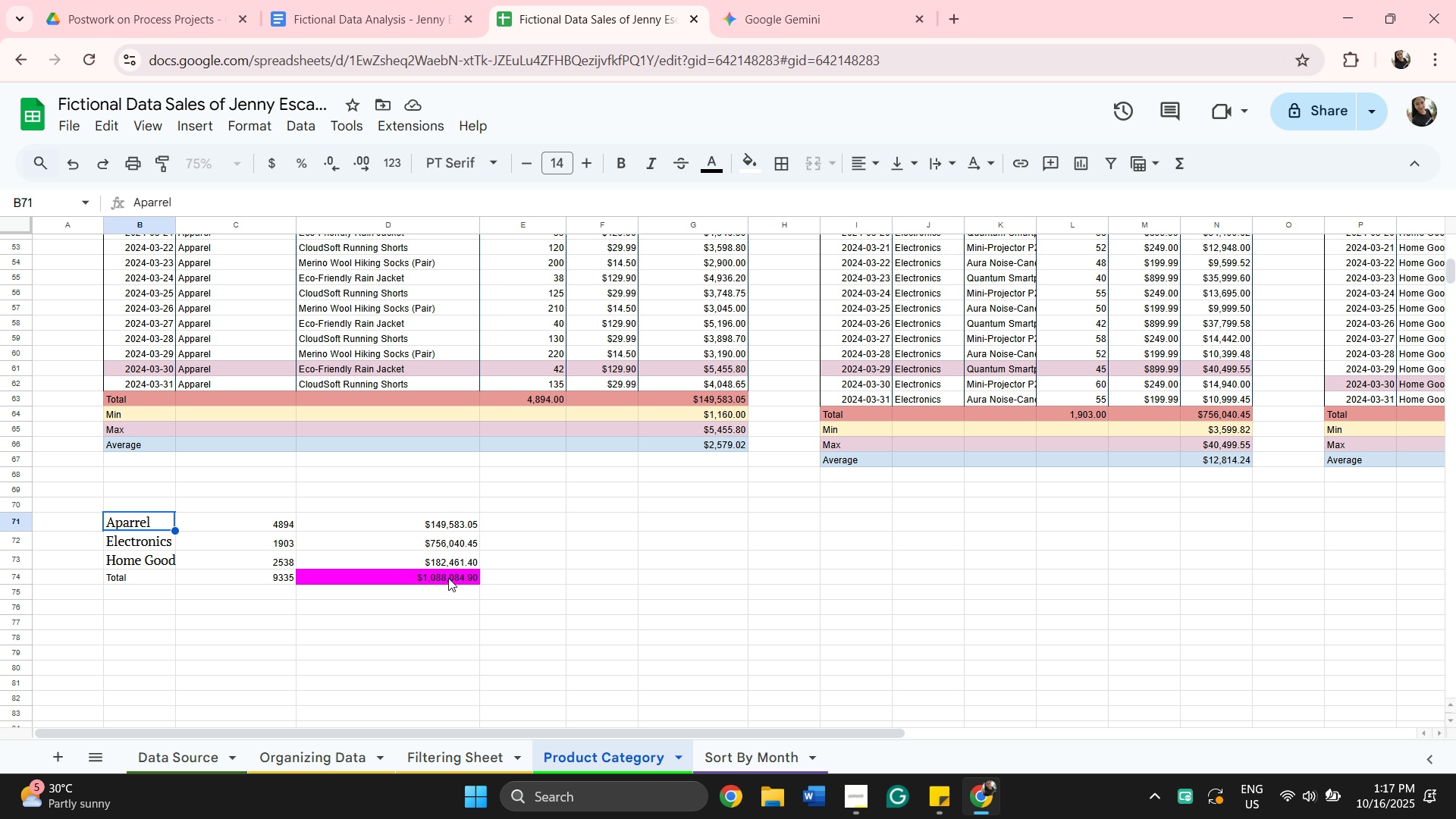 
key(Shift+ShiftLeft)
 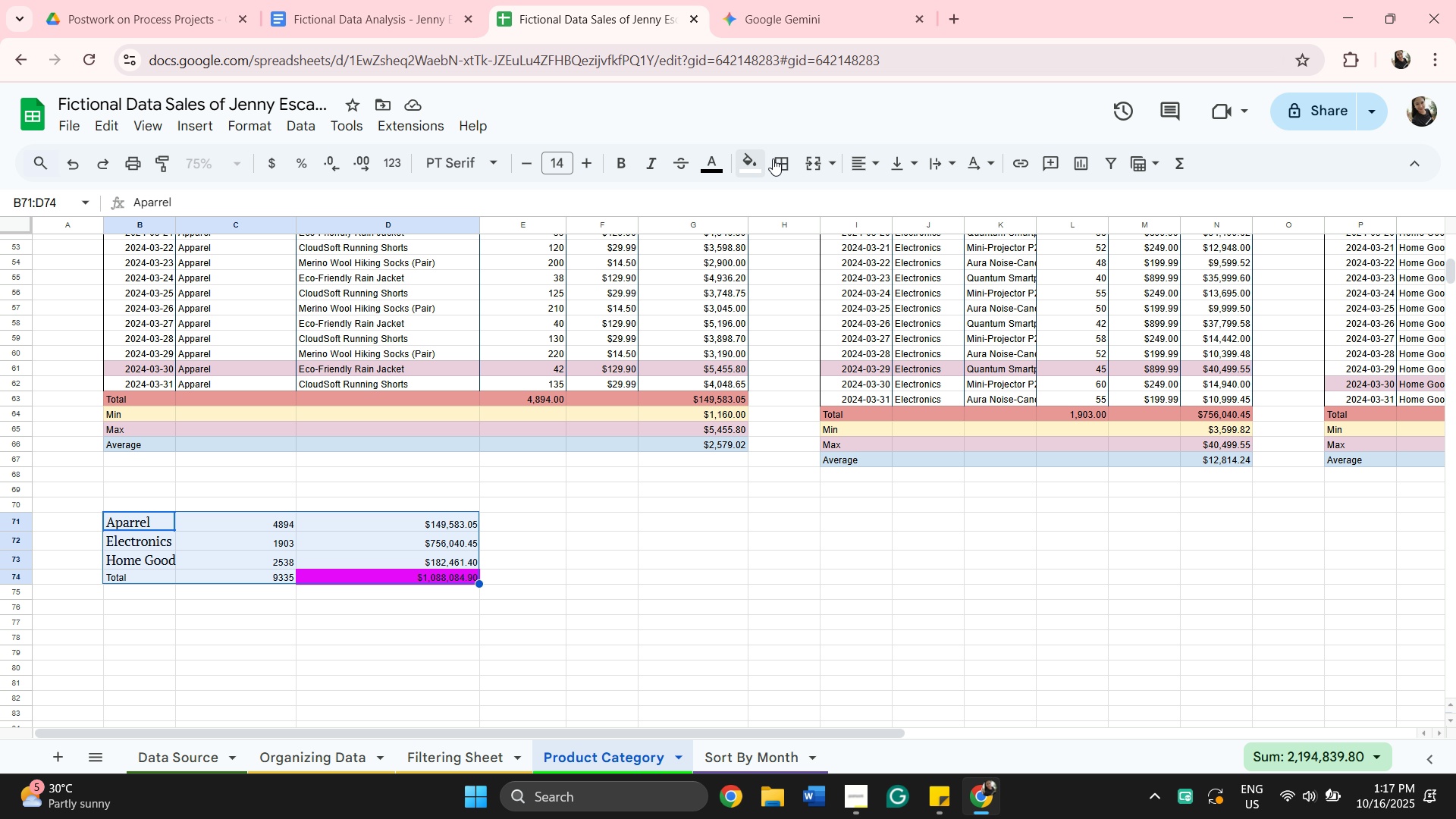 
left_click([787, 165])
 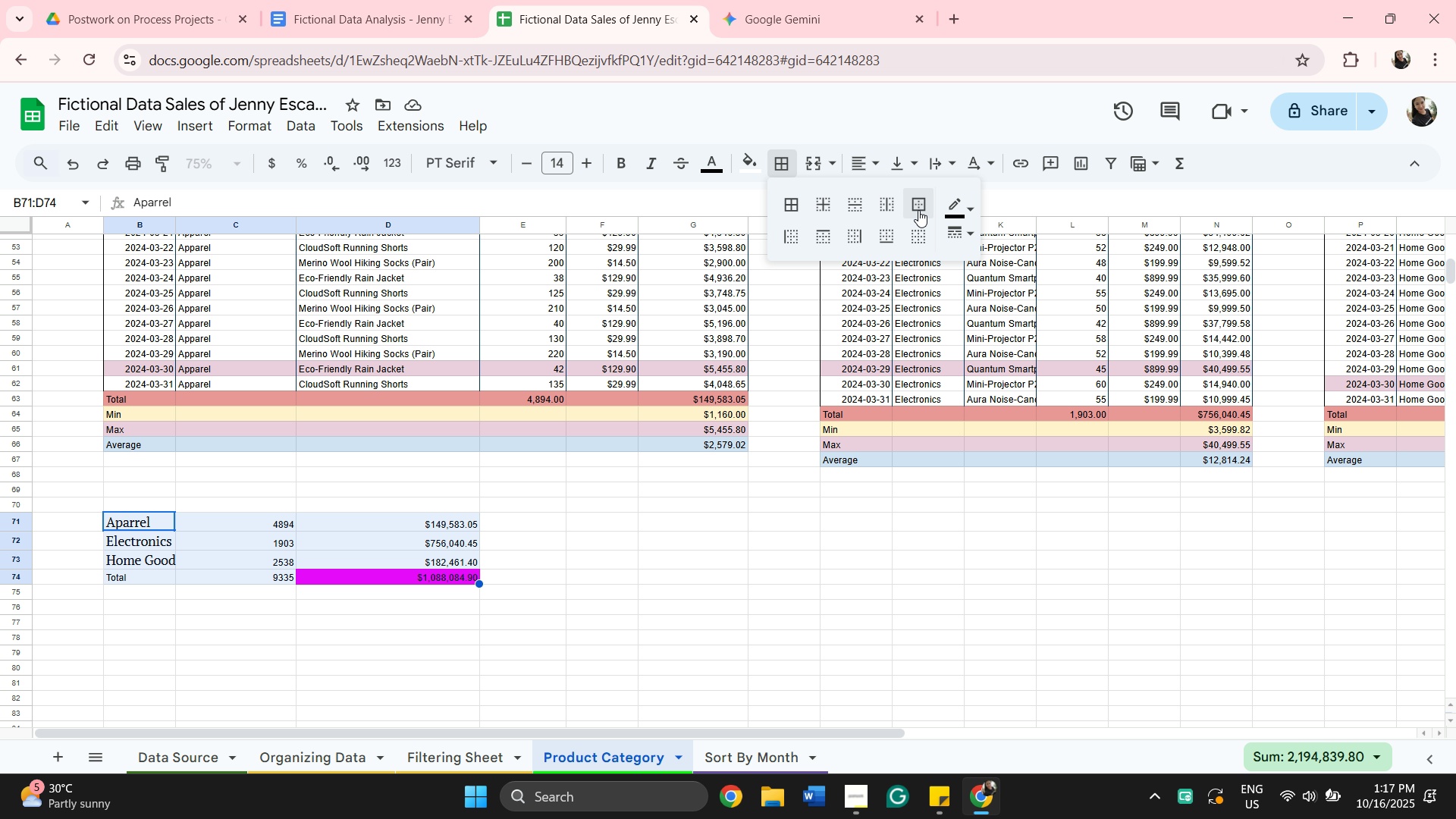 
left_click([918, 209])
 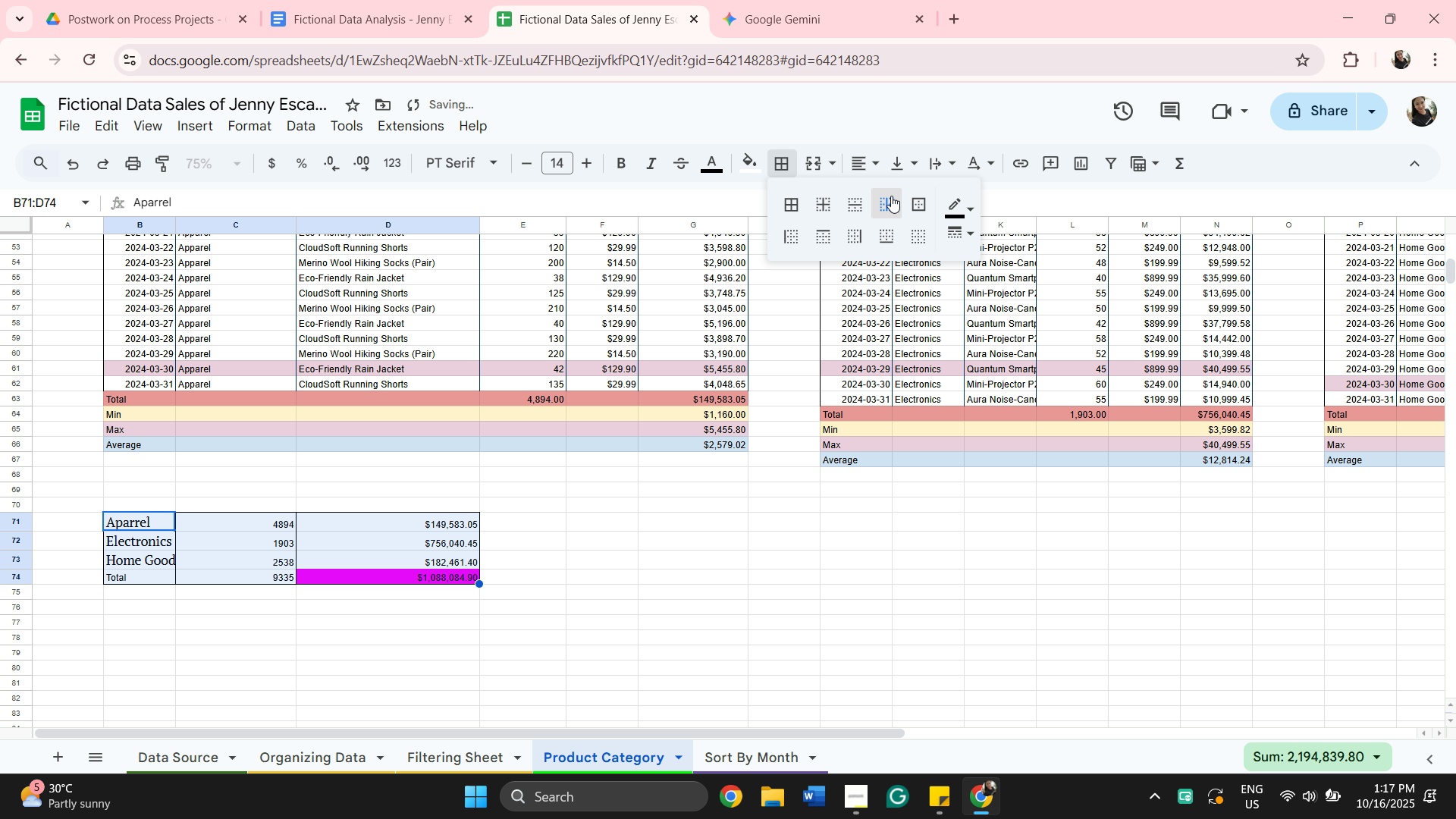 
left_click([891, 196])
 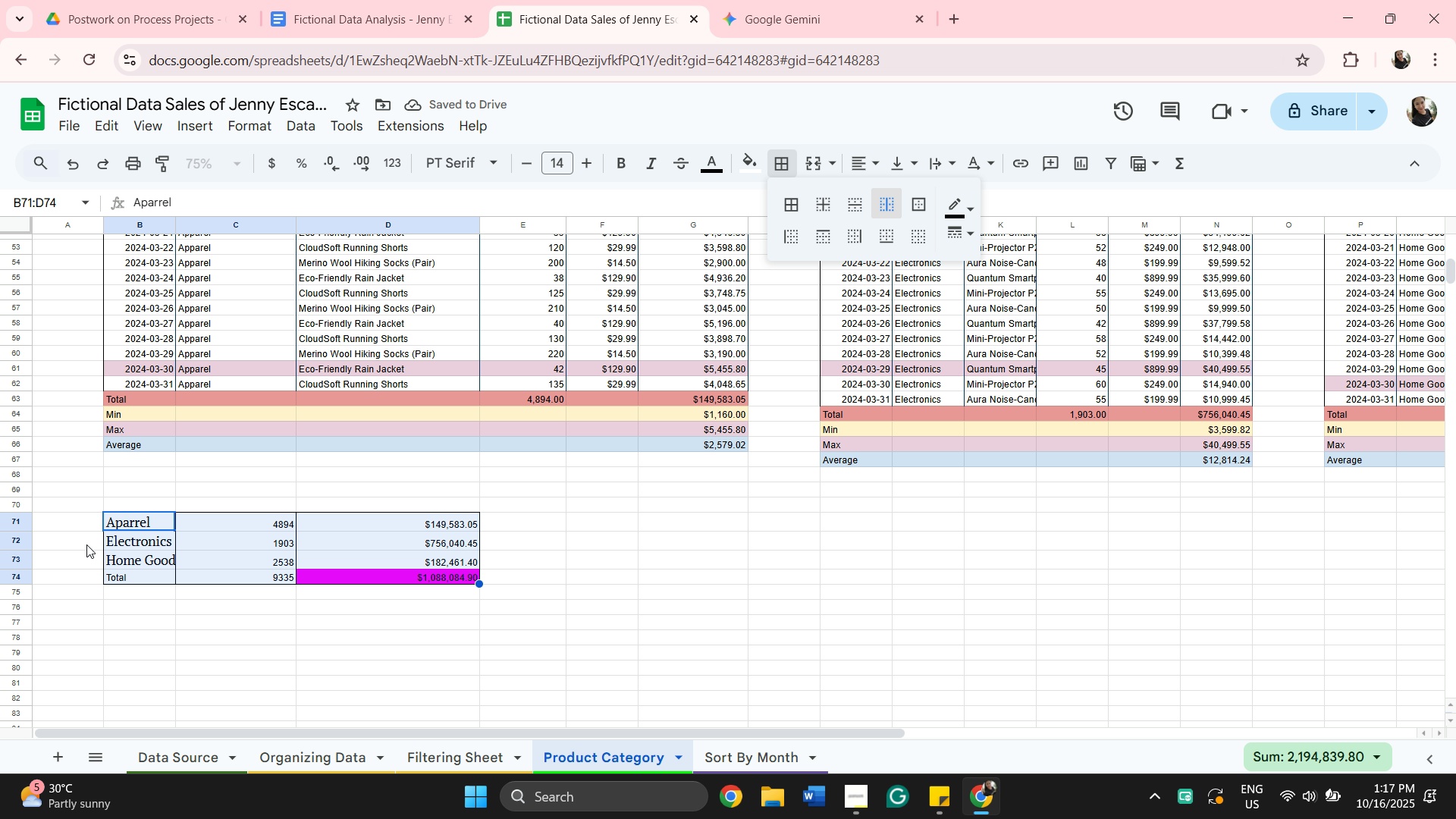 
wait(8.07)
 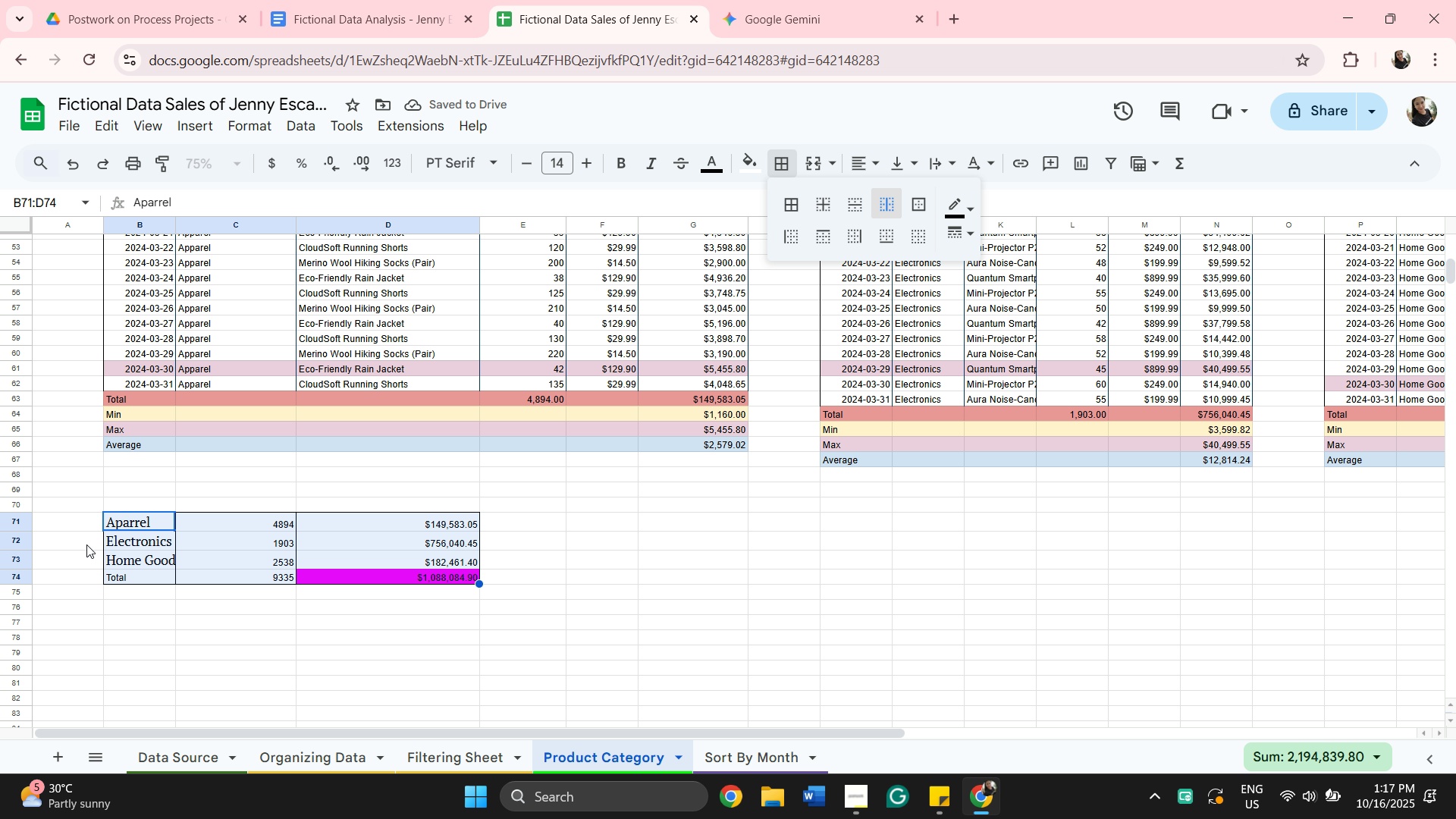 
left_click([162, 576])
 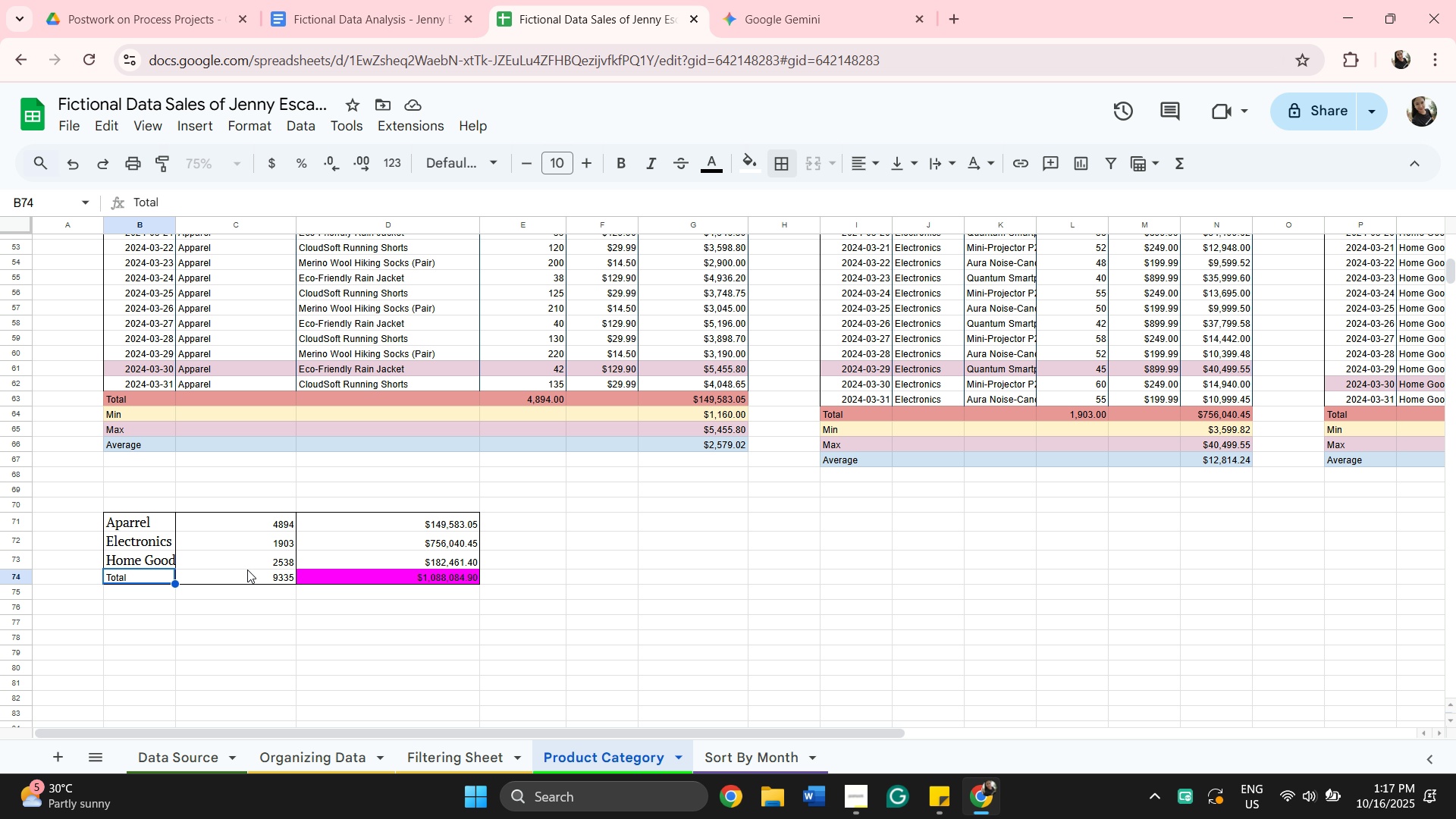 
wait(5.89)
 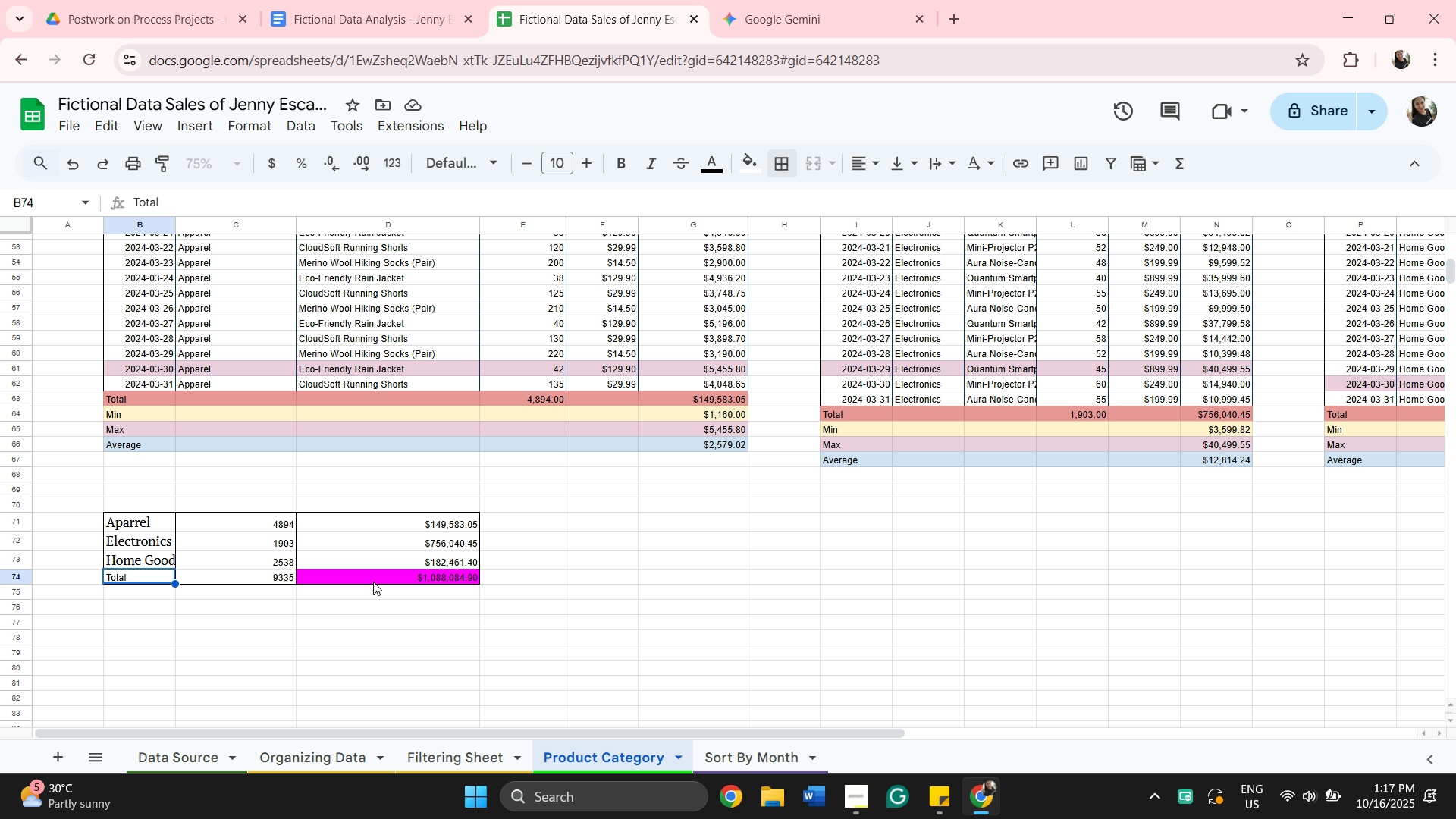 
hold_key(key=ShiftLeft, duration=0.44)
left_click([231, 577])
 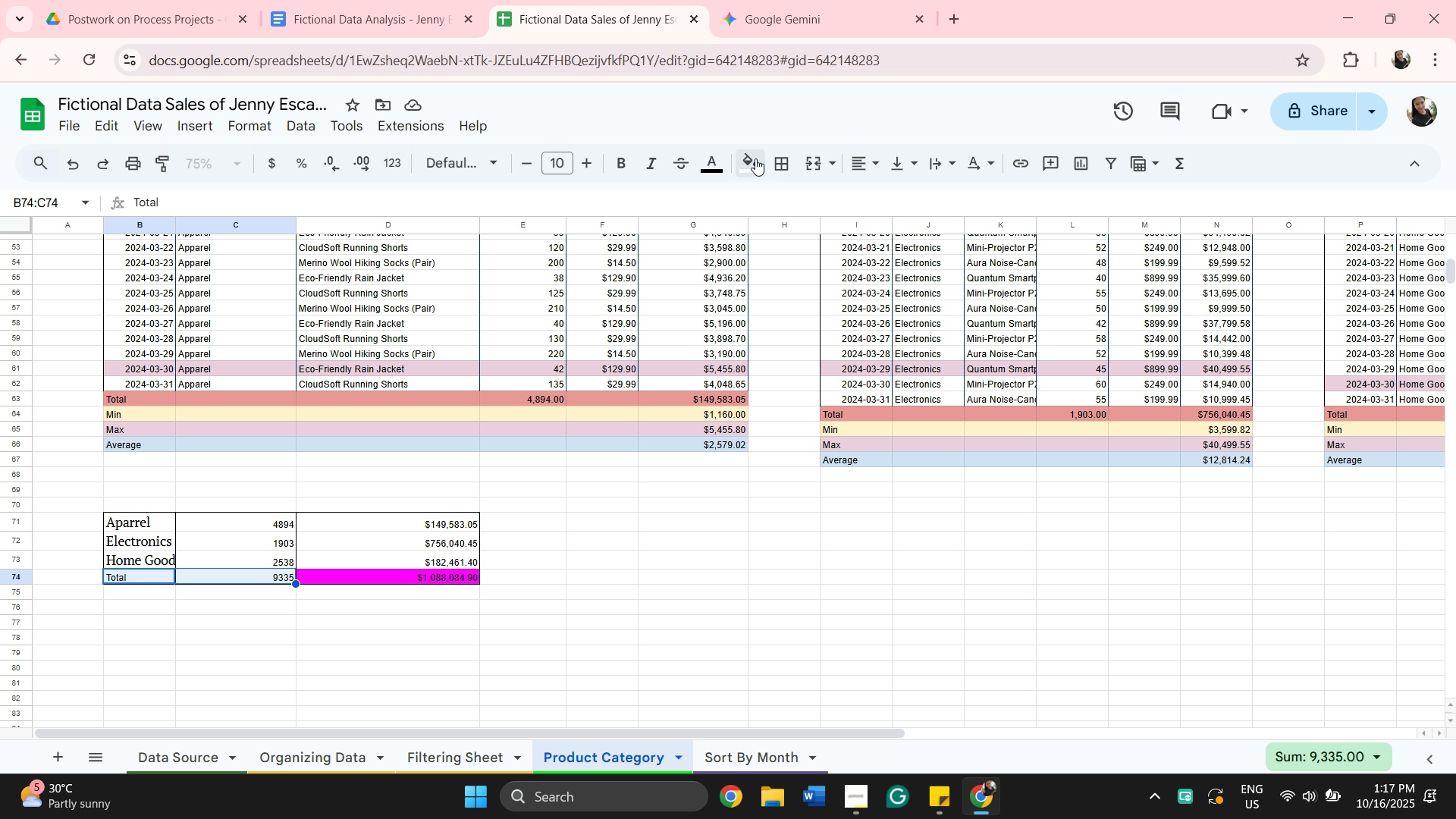 
left_click([756, 155])
 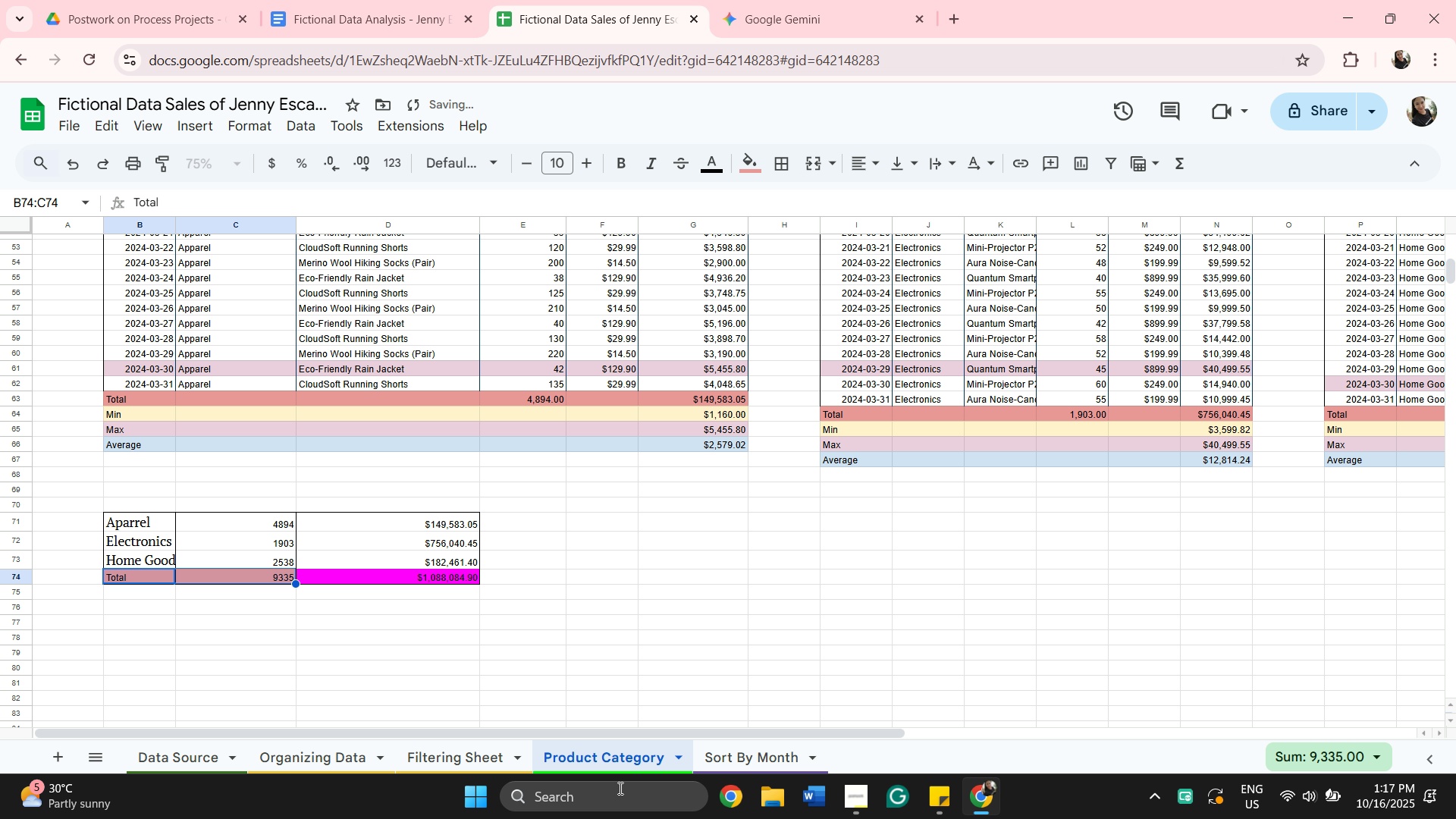 
wait(6.21)
 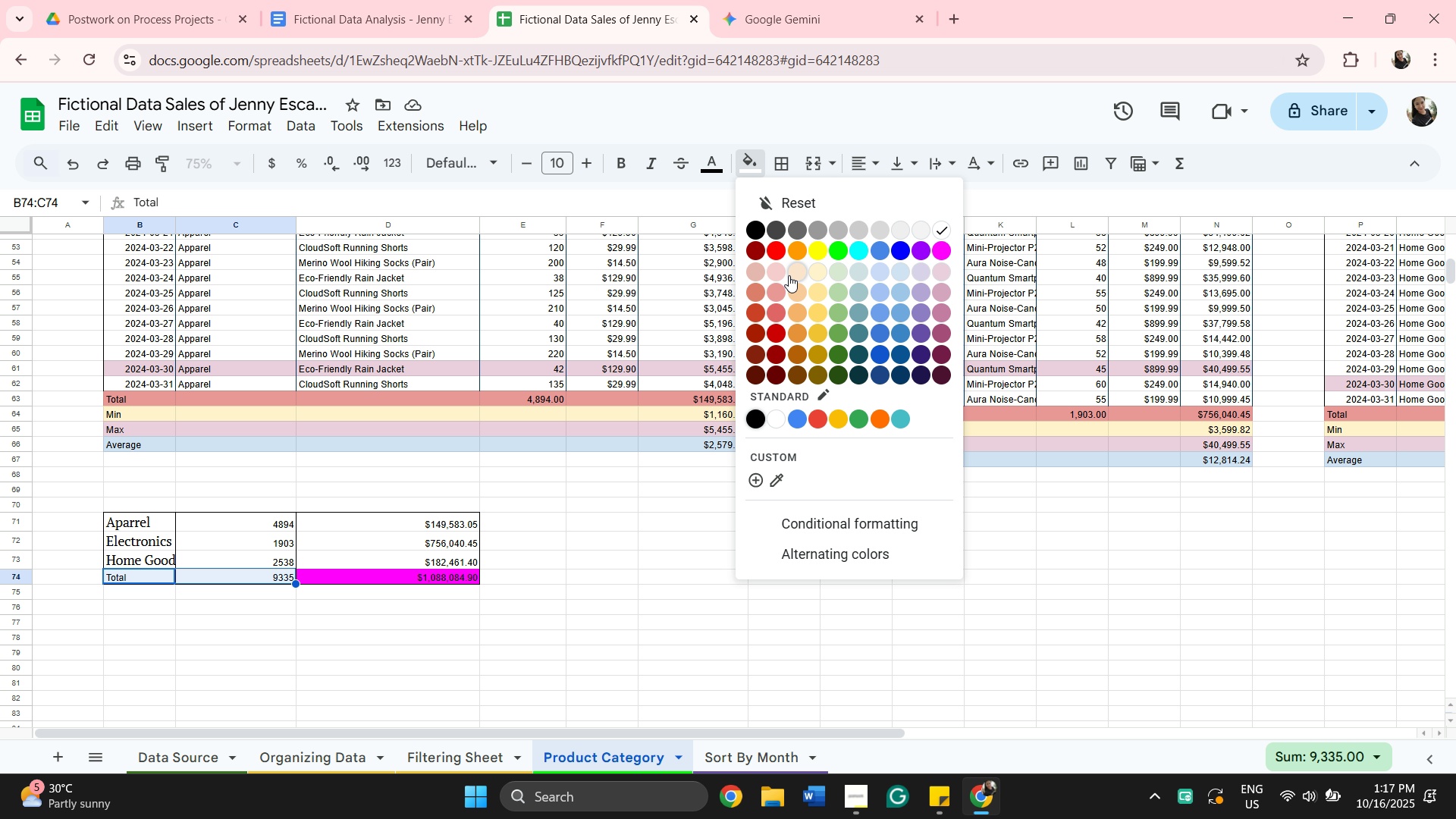 
mouse_move([764, 187])
 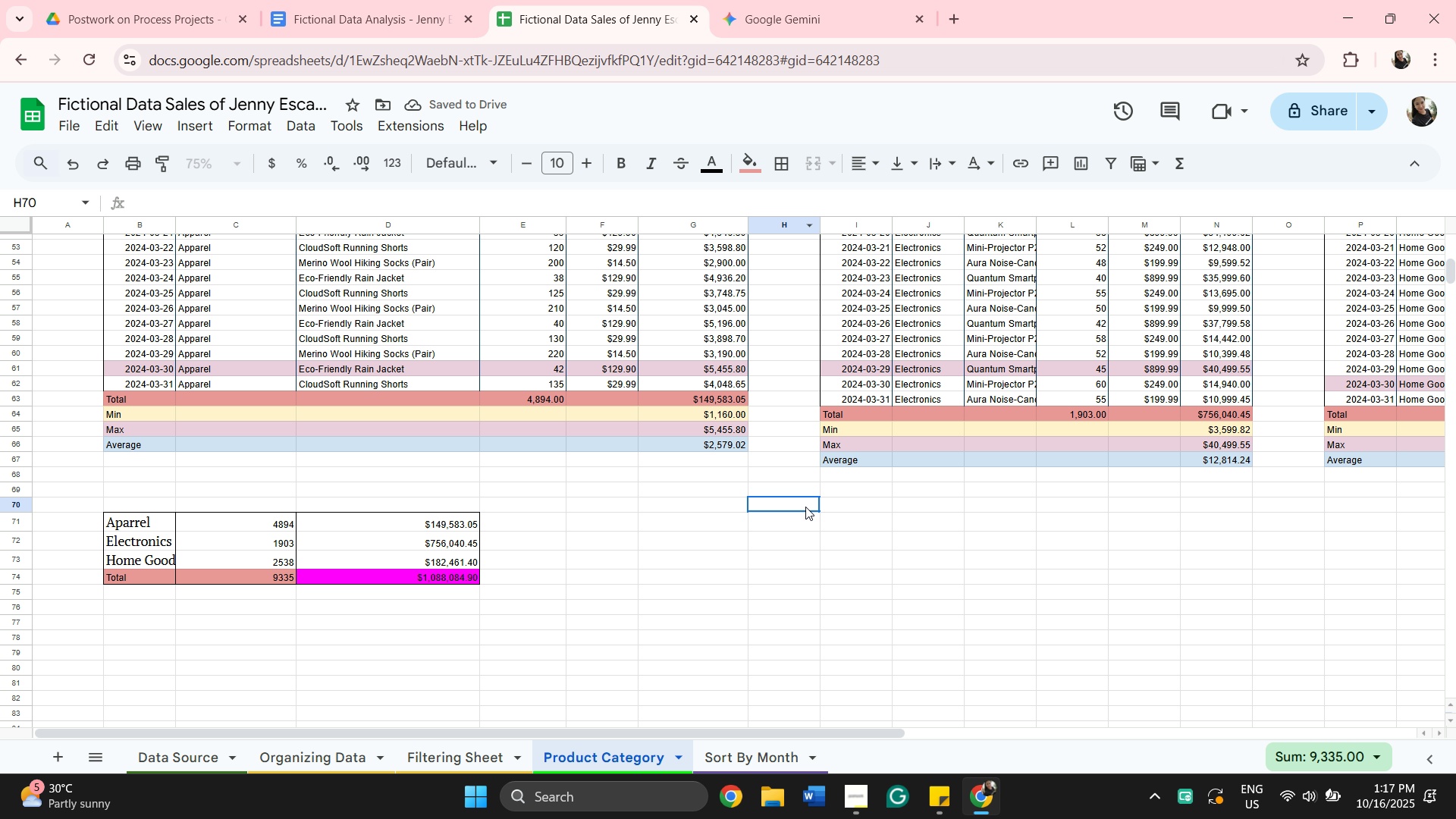 
left_click([805, 507])
 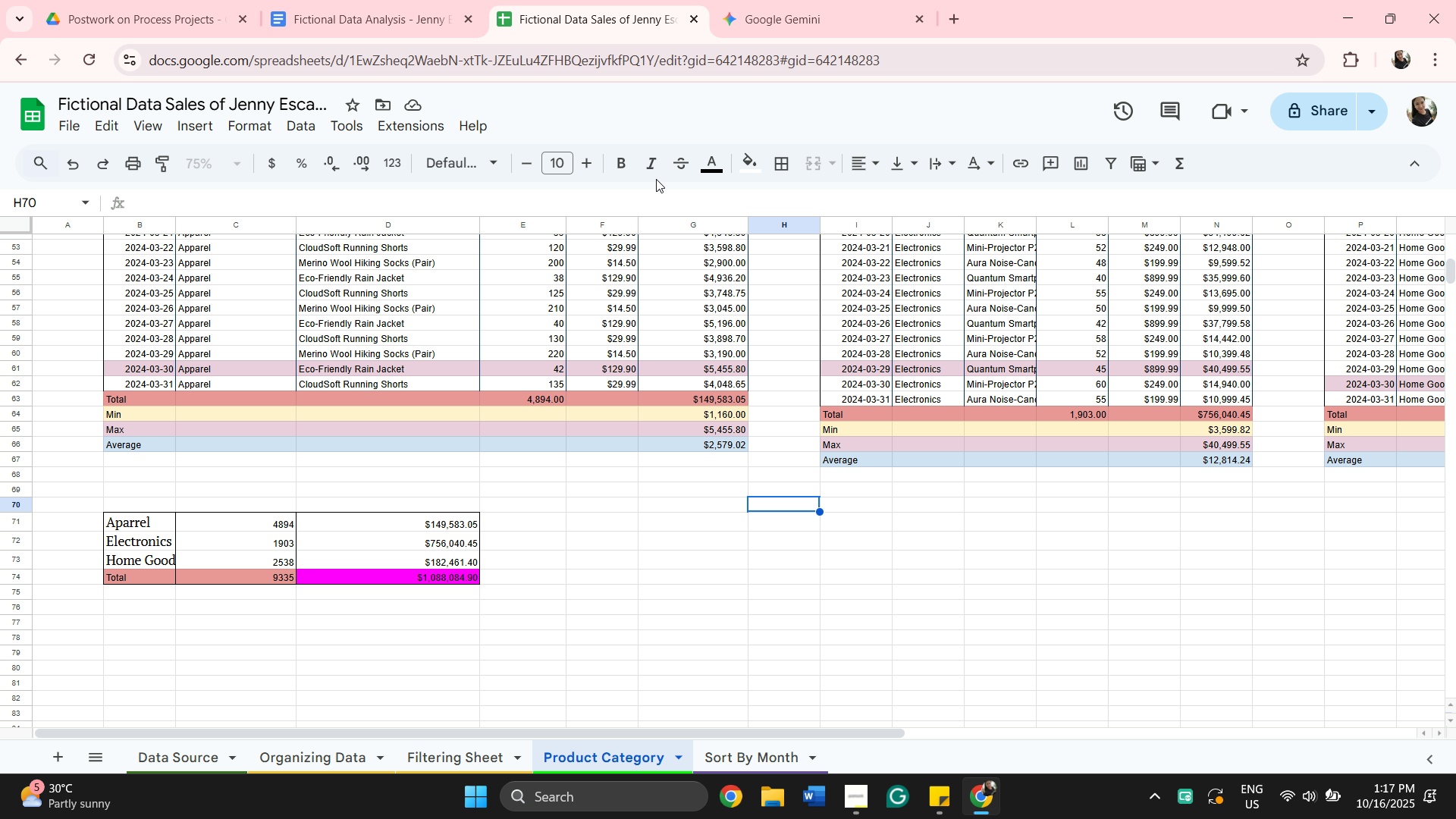 
wait(5.39)
 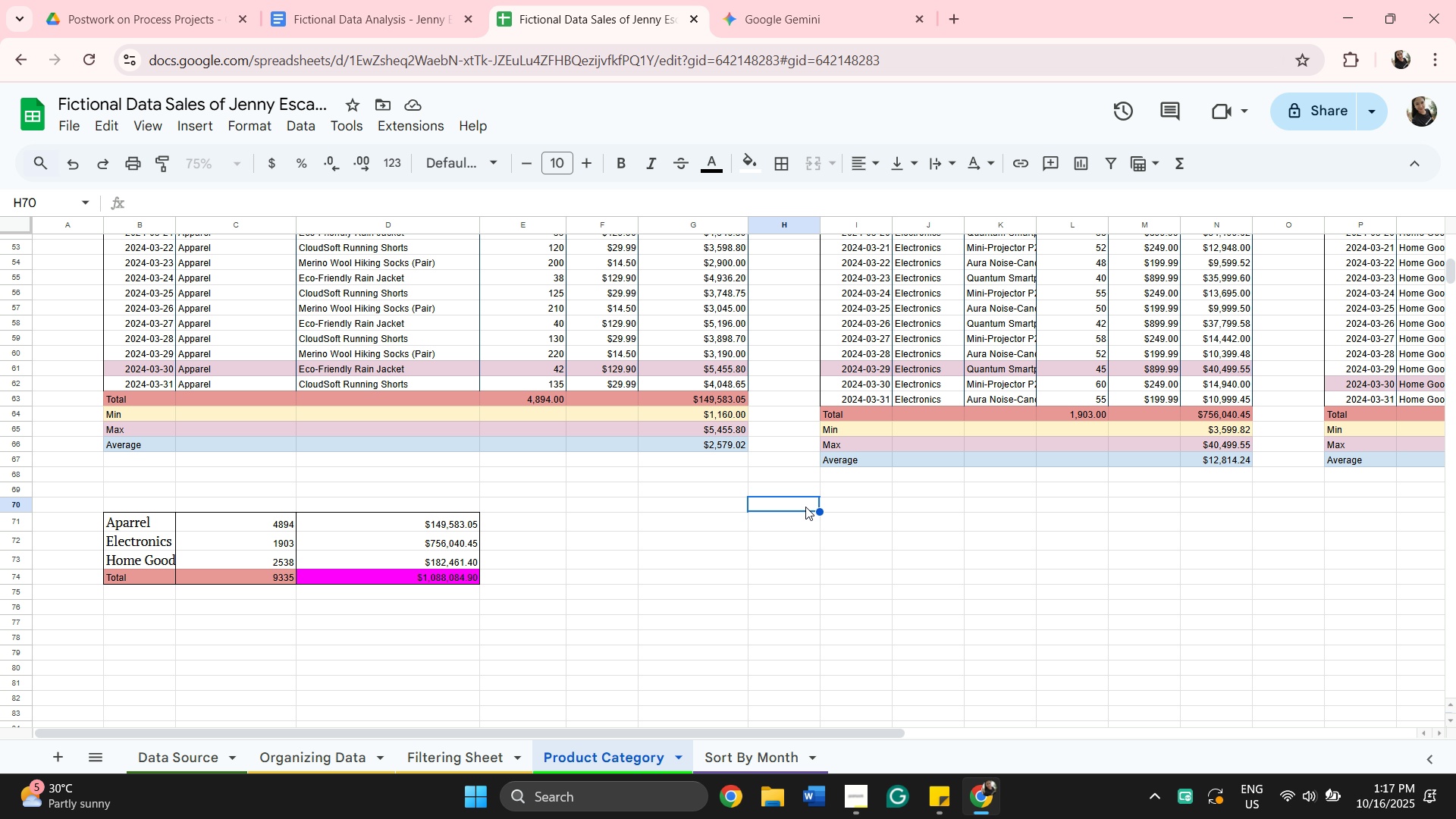 
left_click([711, 170])
 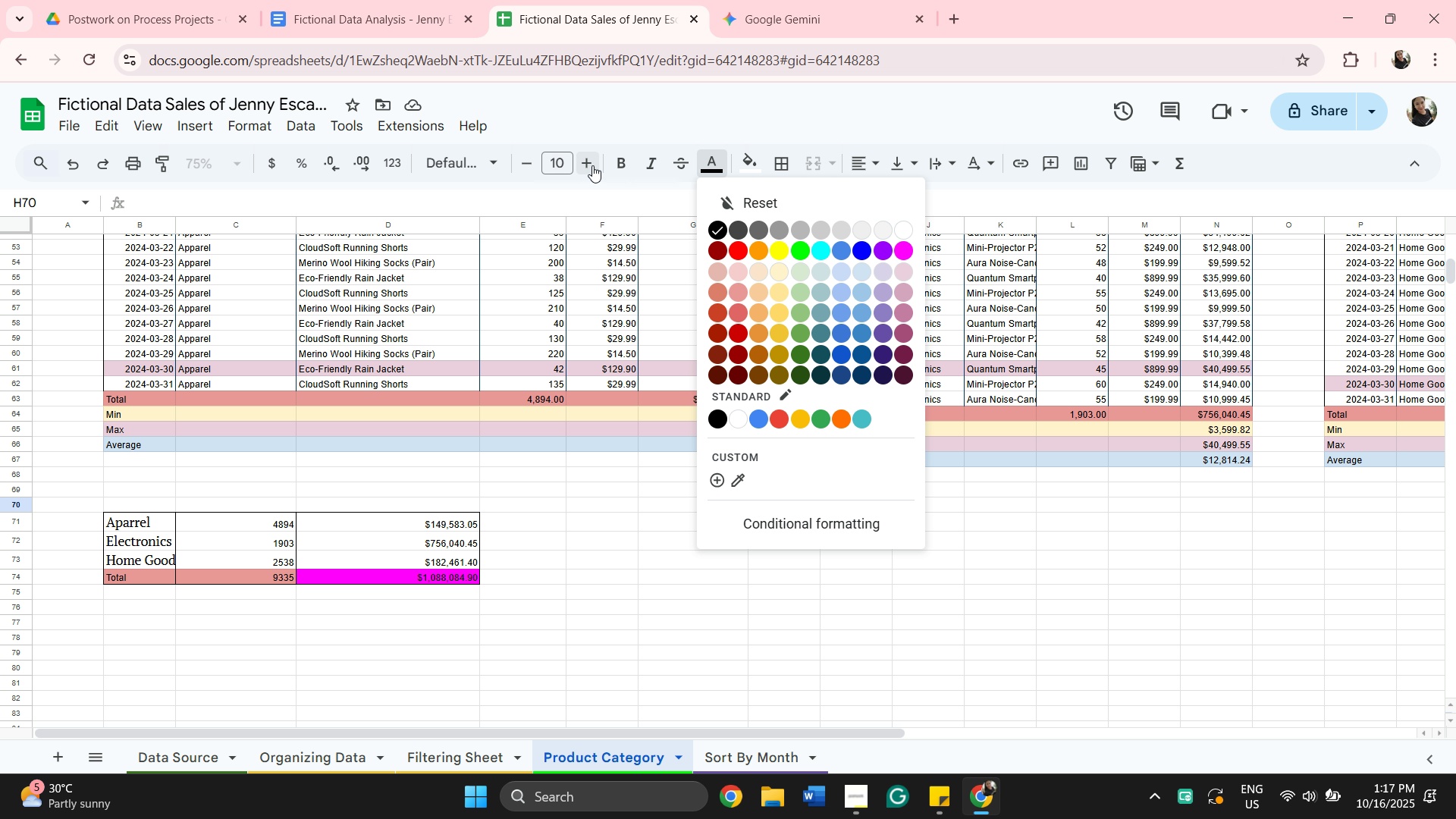 
left_click([588, 168])
 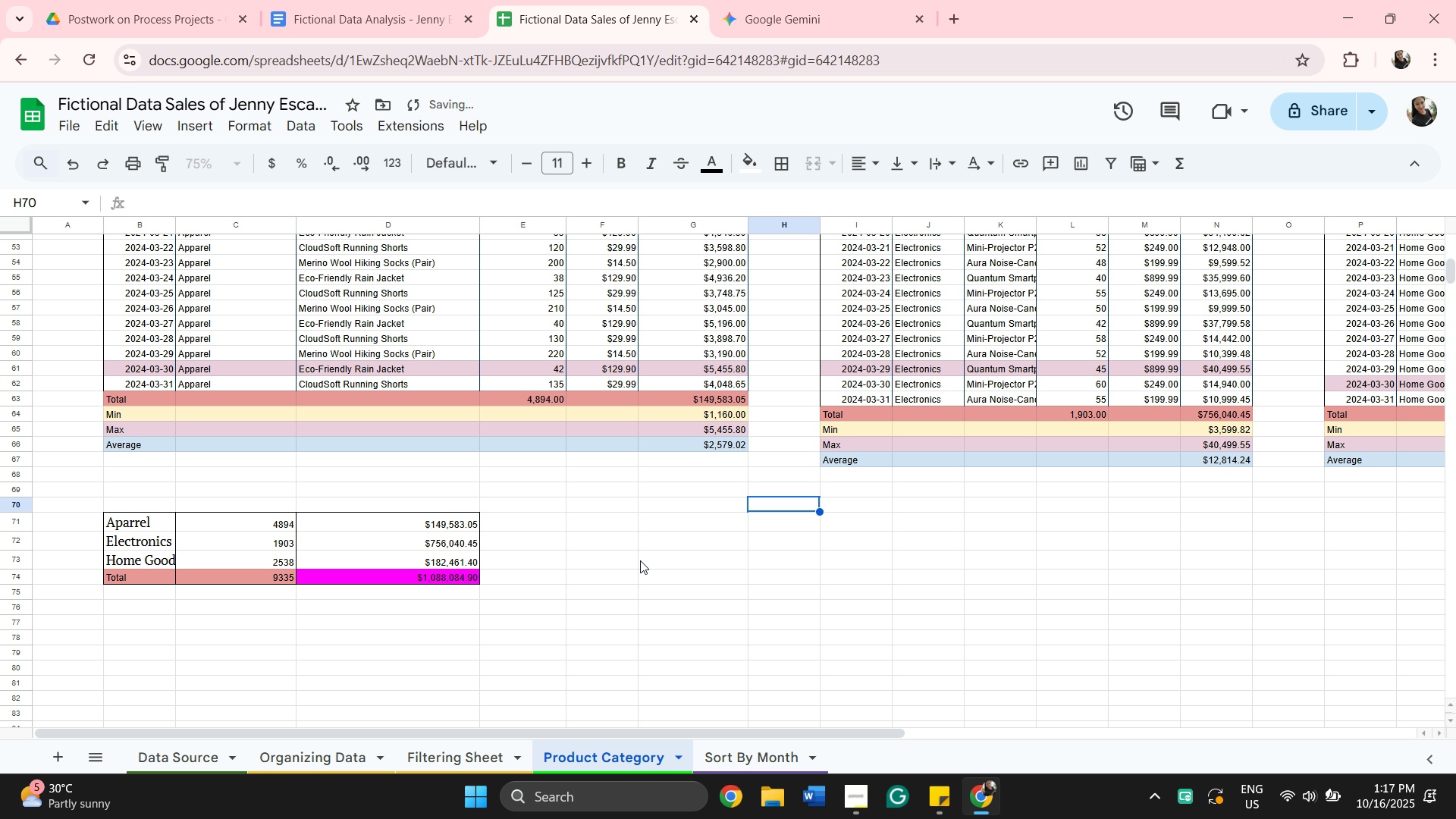 
left_click([640, 560])
 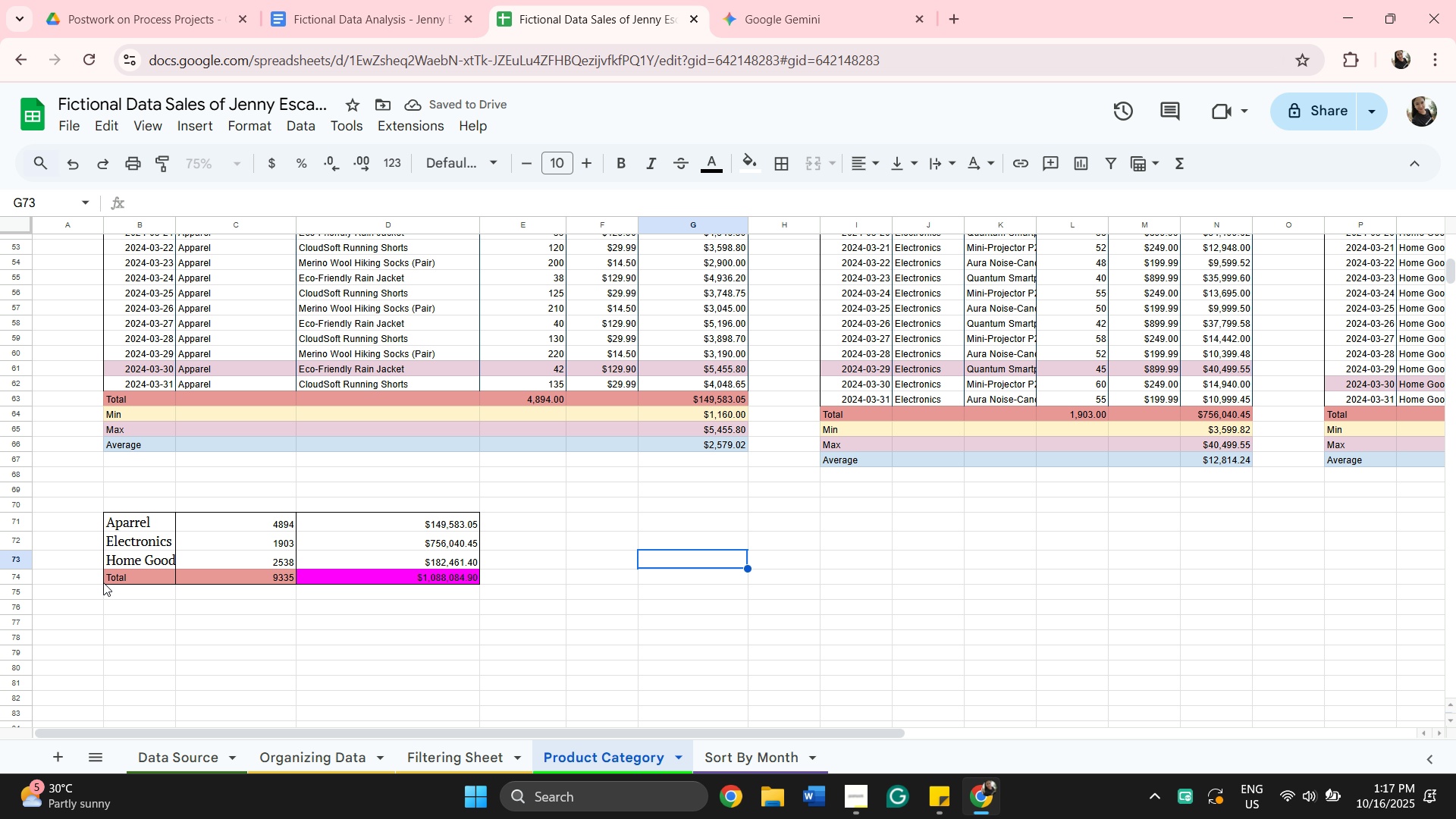 
left_click_drag(start_coordinate=[114, 577], to_coordinate=[114, 581])
 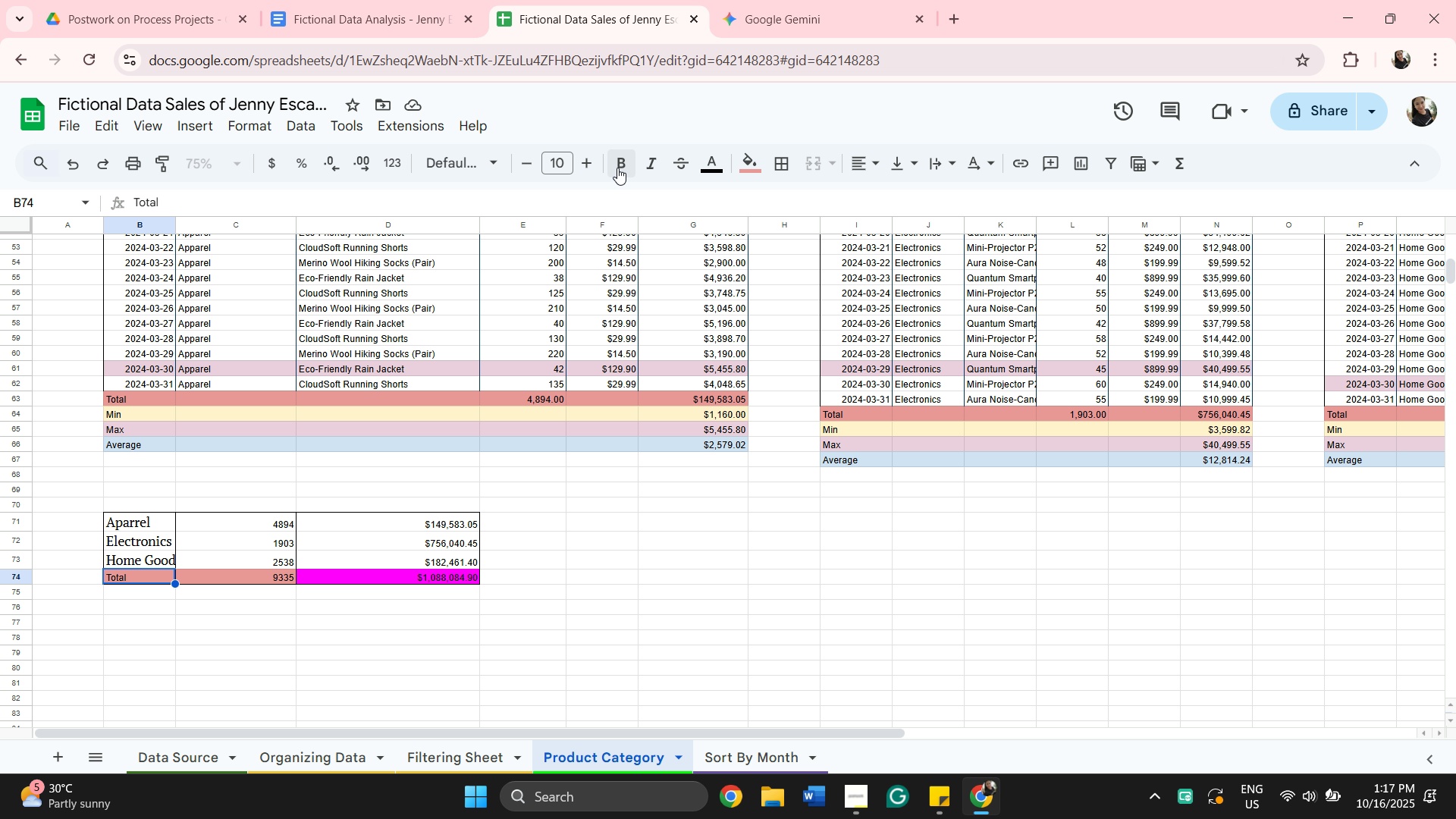 
left_click([623, 158])
 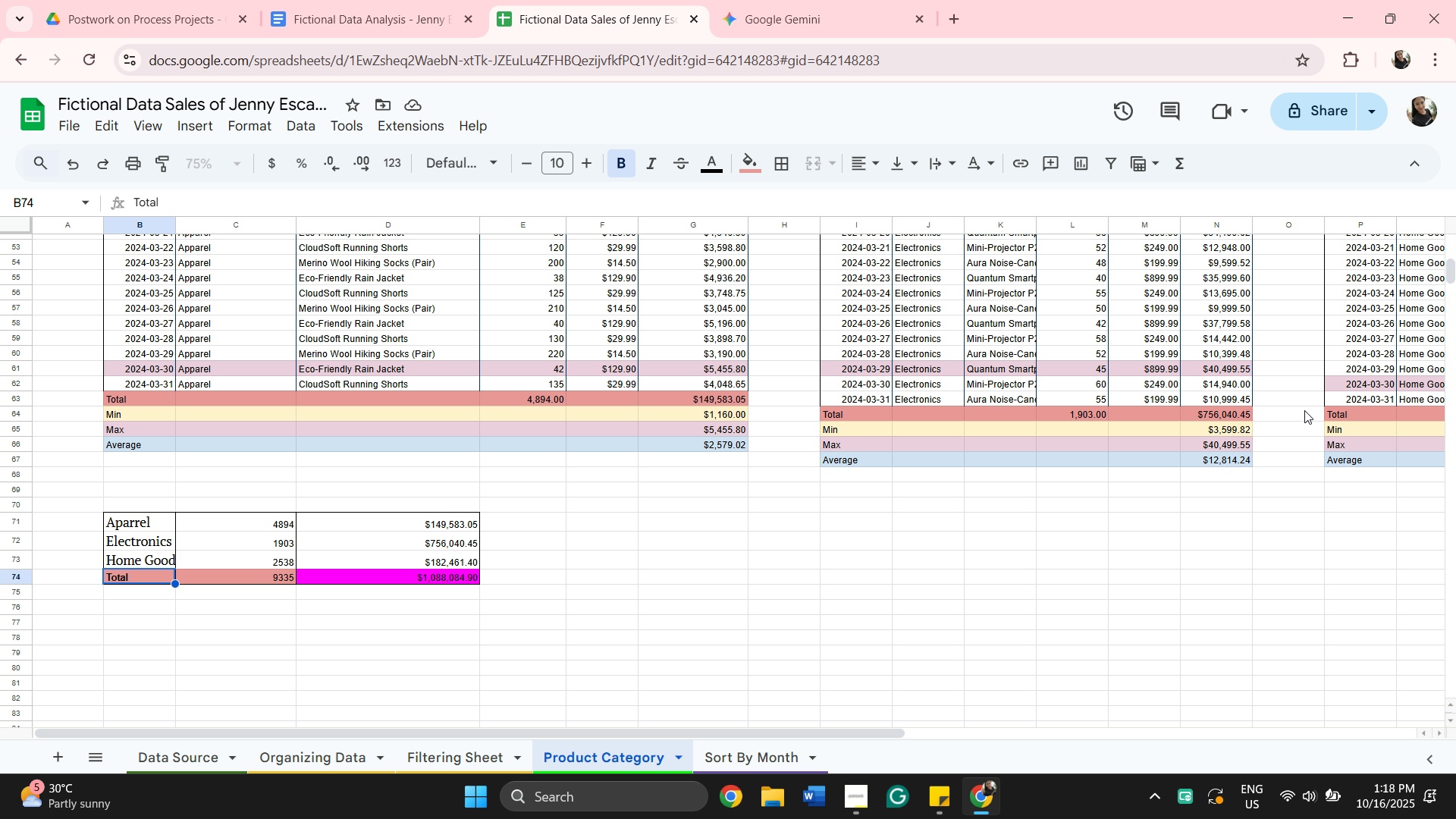 
wait(10.18)
 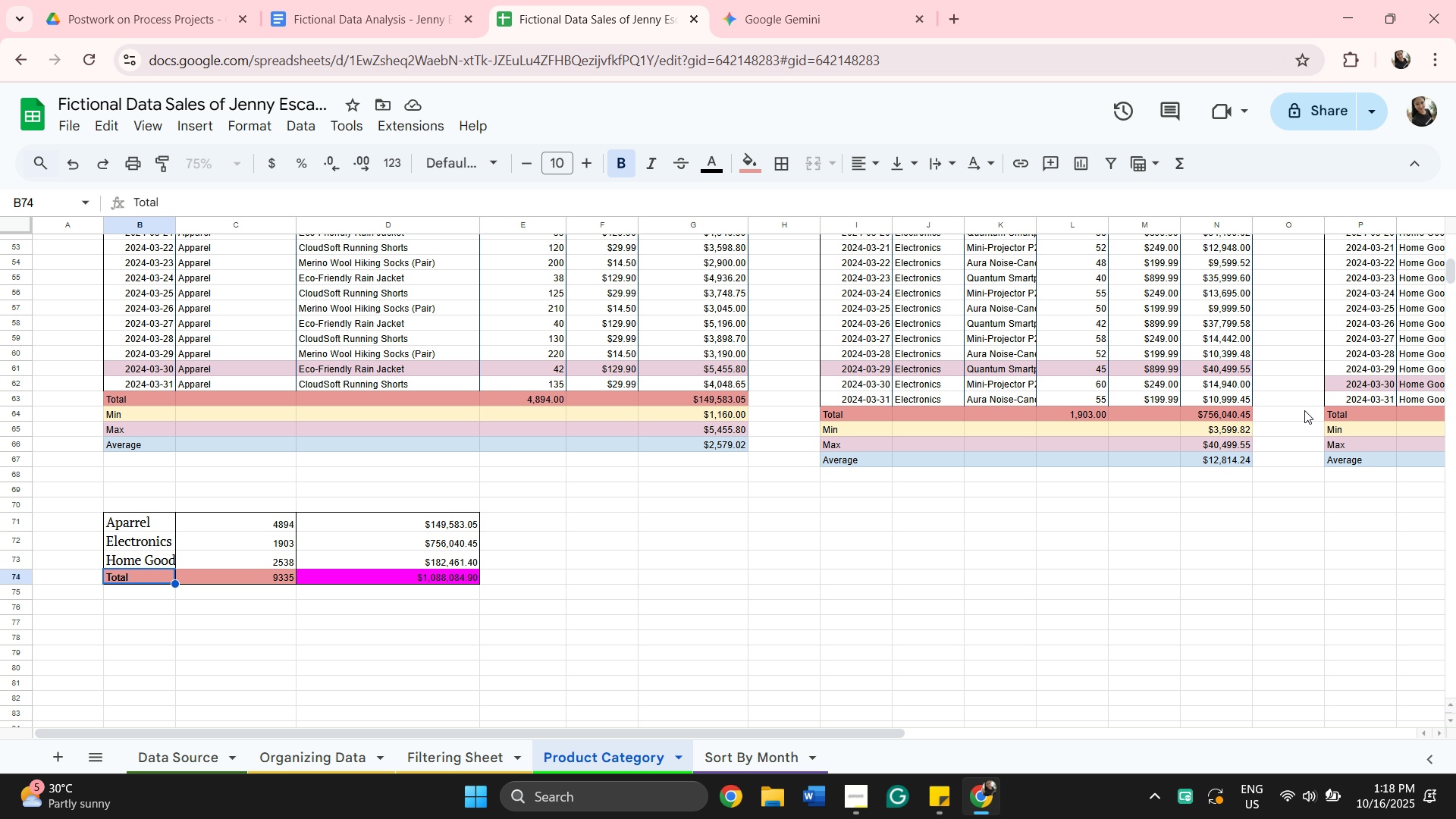 
left_click([146, 502])
 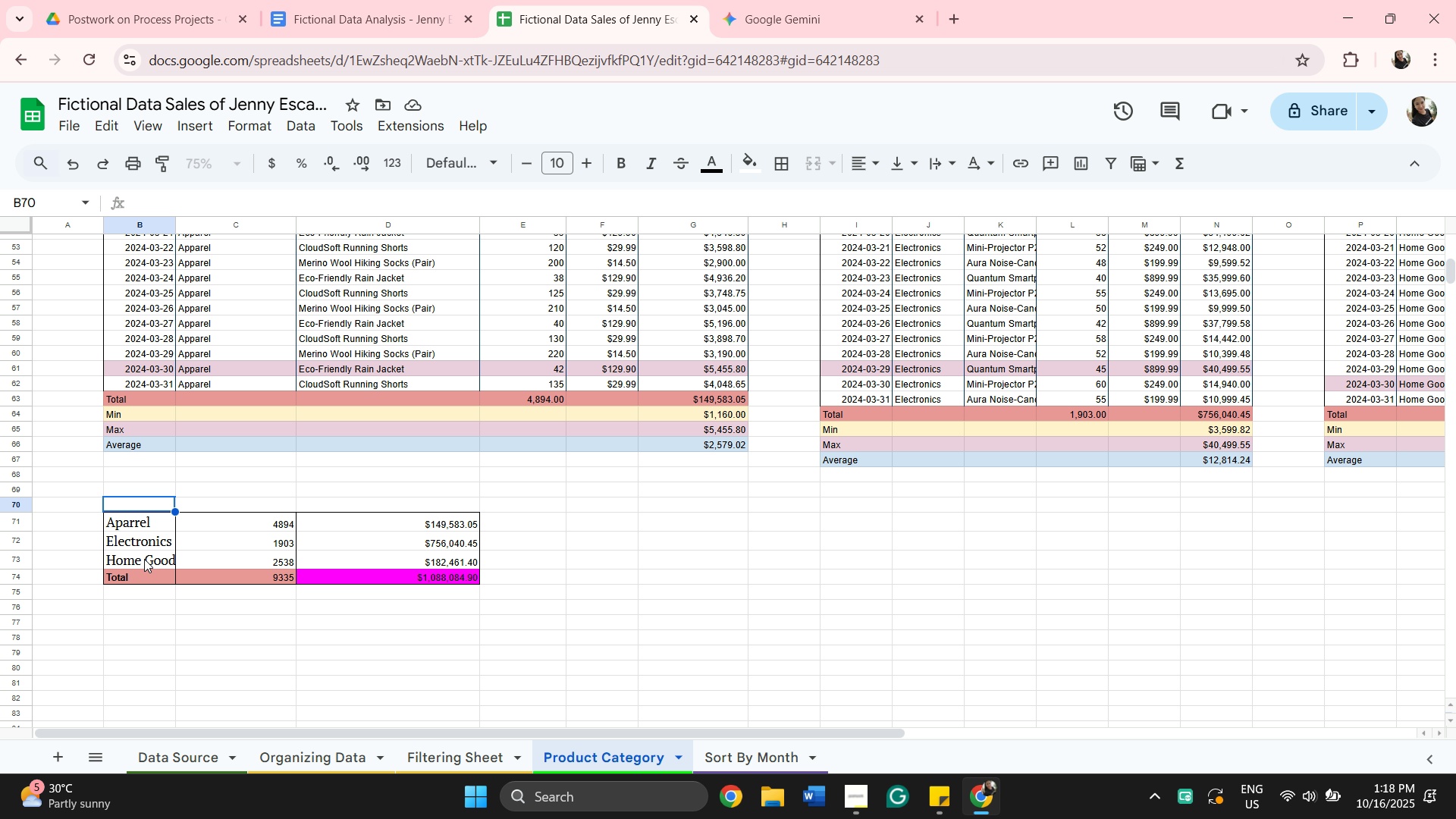 
type(Category)
 